 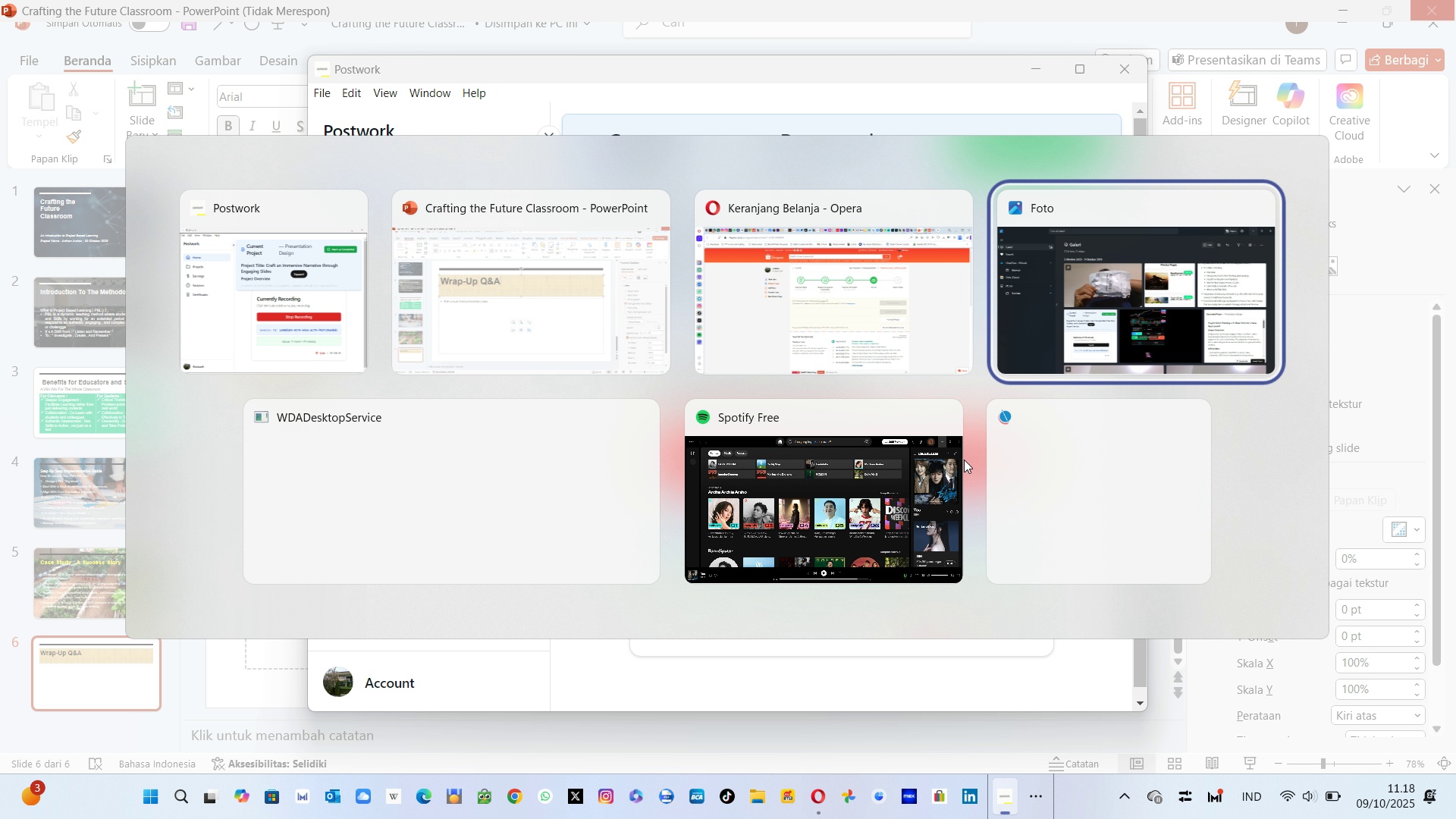 
key(Alt+Tab)
 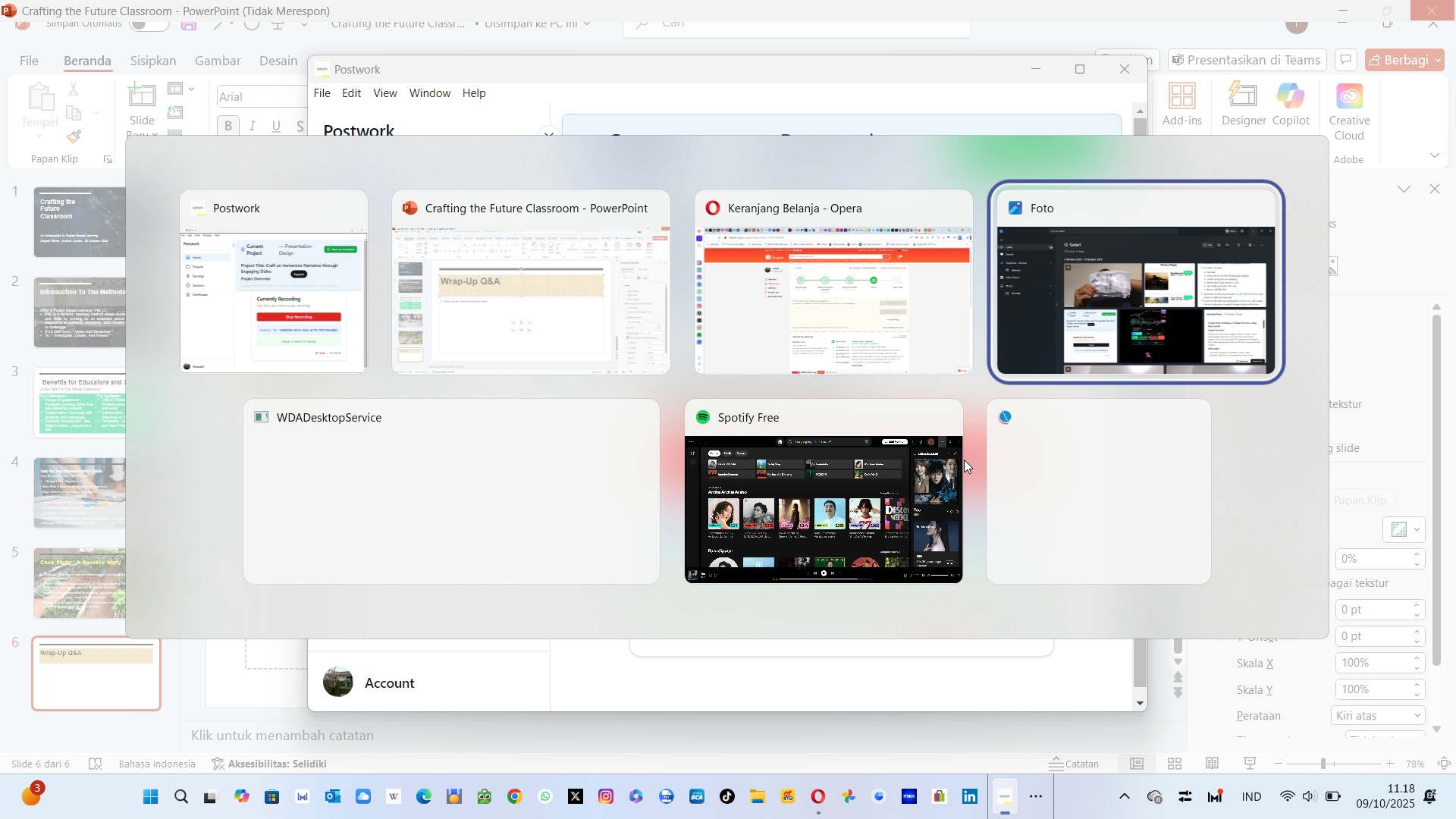 
key(Alt+Tab)
 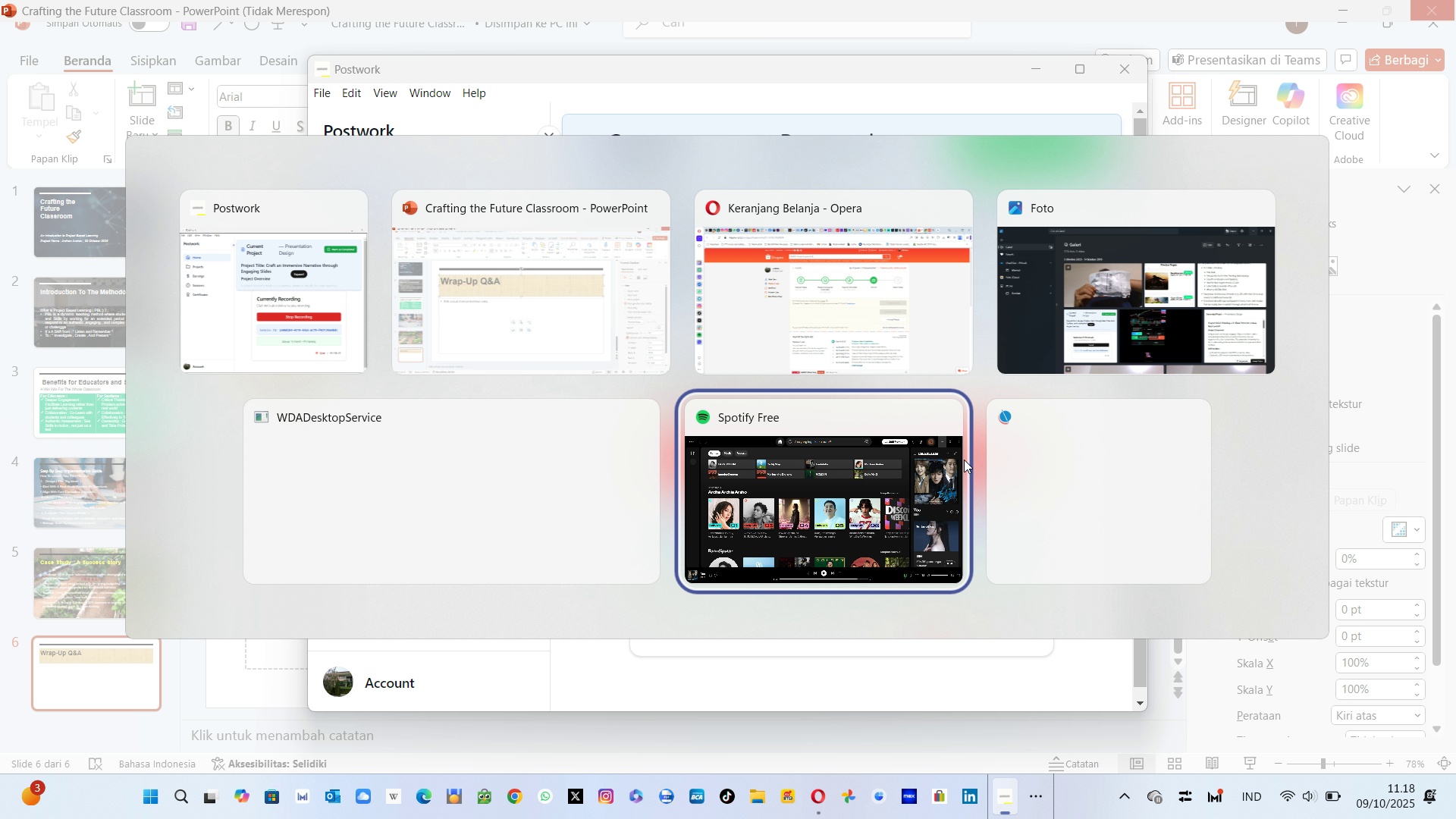 
key(Alt+Tab)
 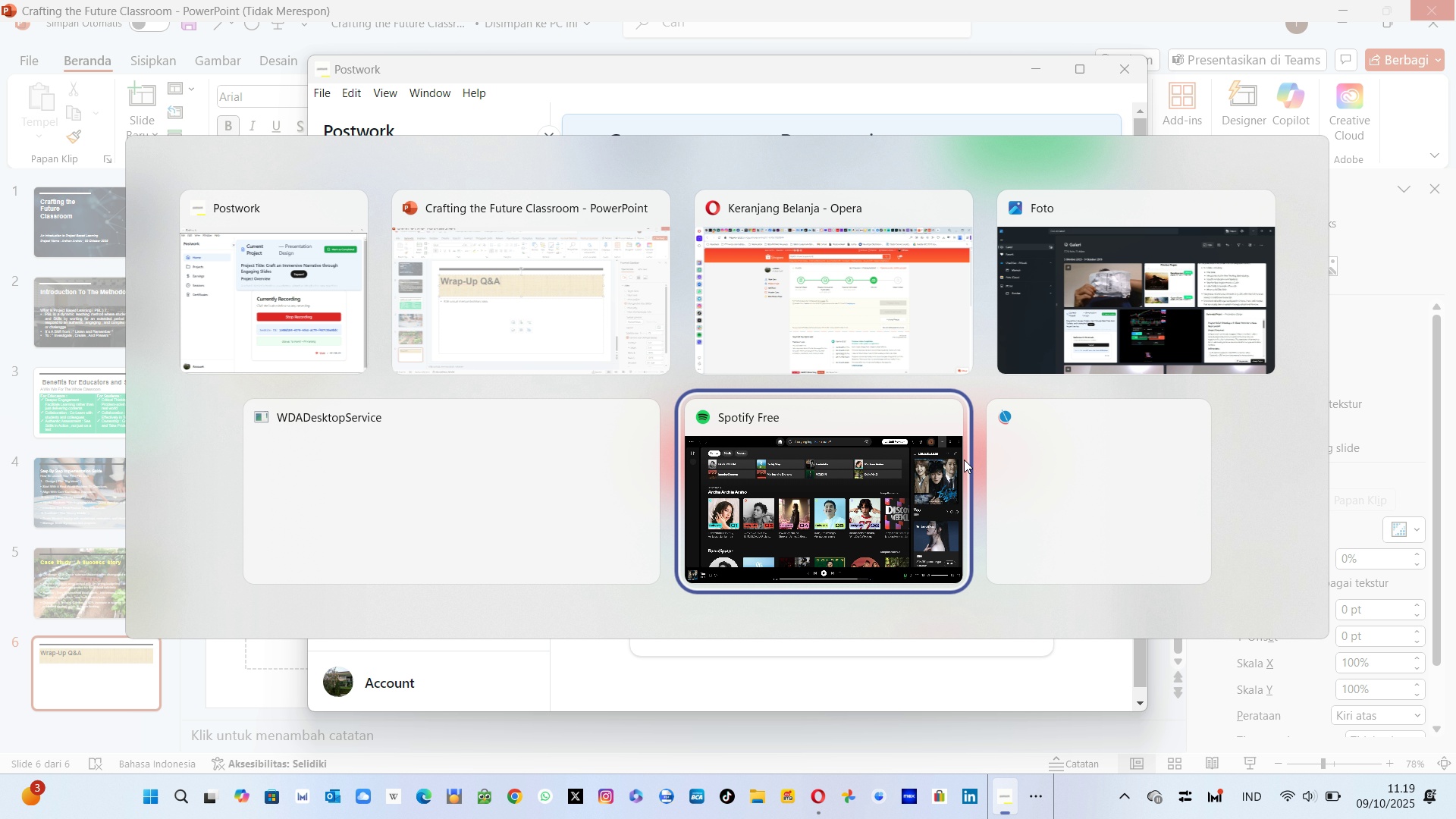 
key(Alt+Tab)
 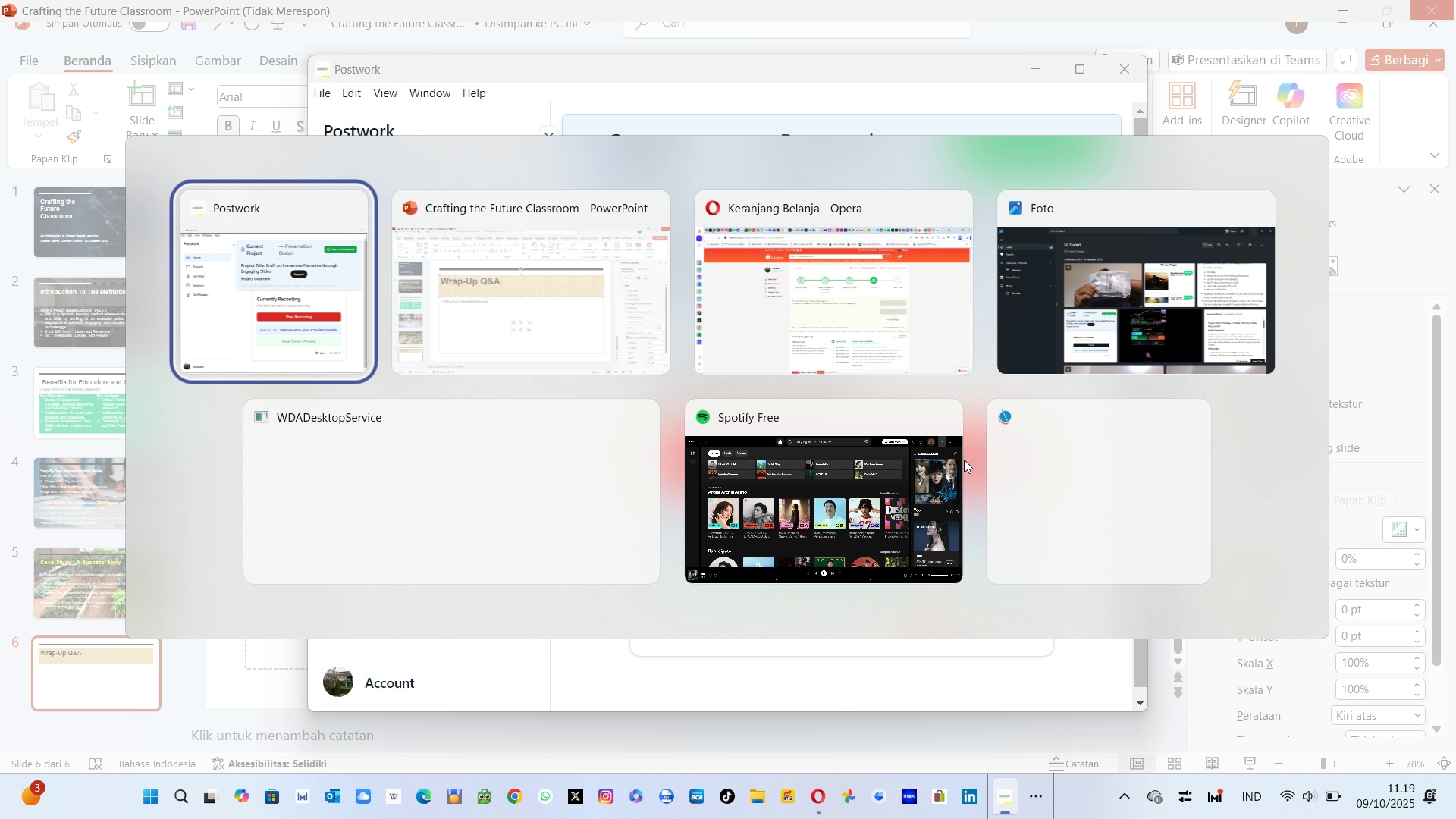 
key(Alt+Tab)
 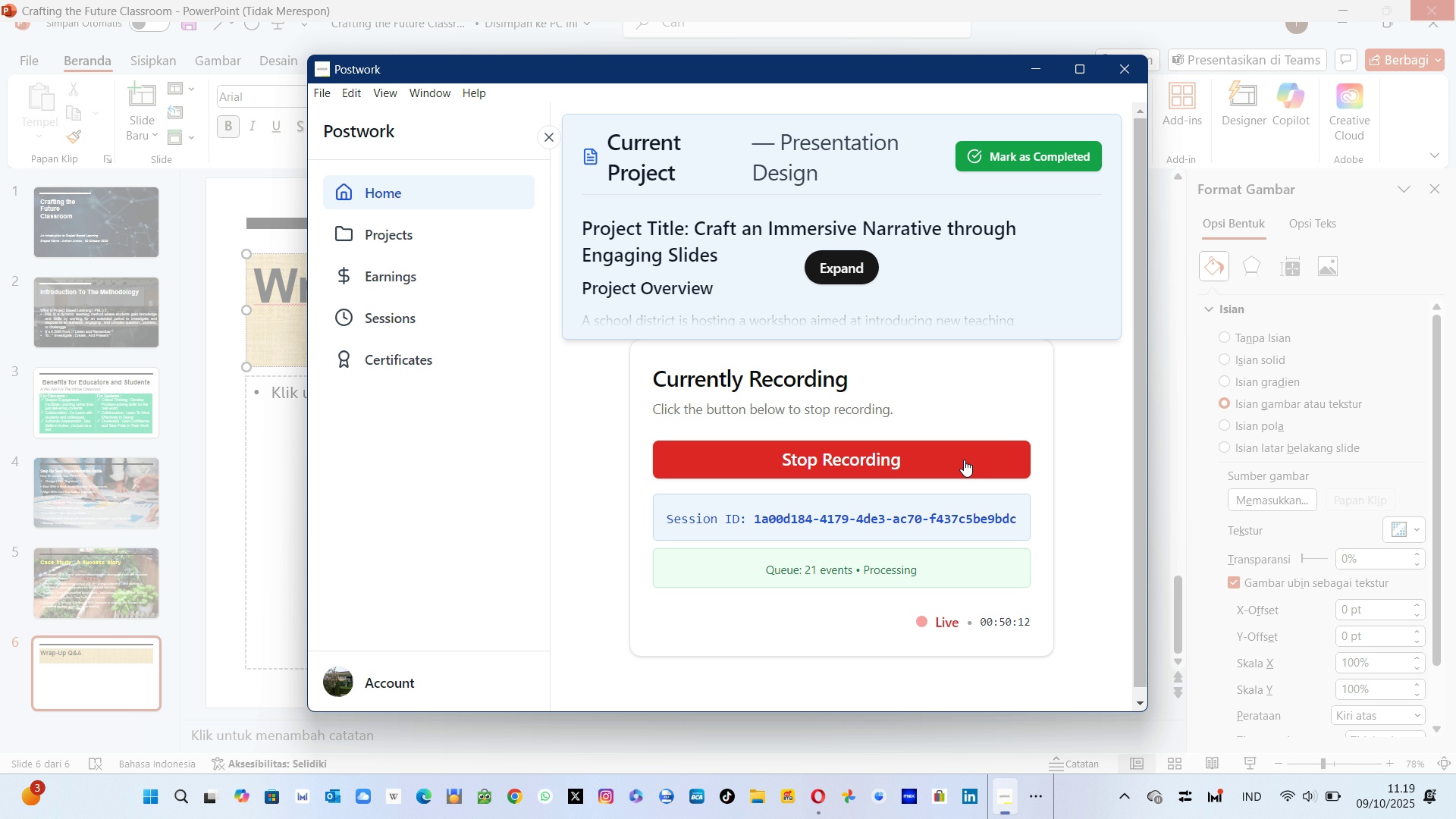 
wait(12.24)
 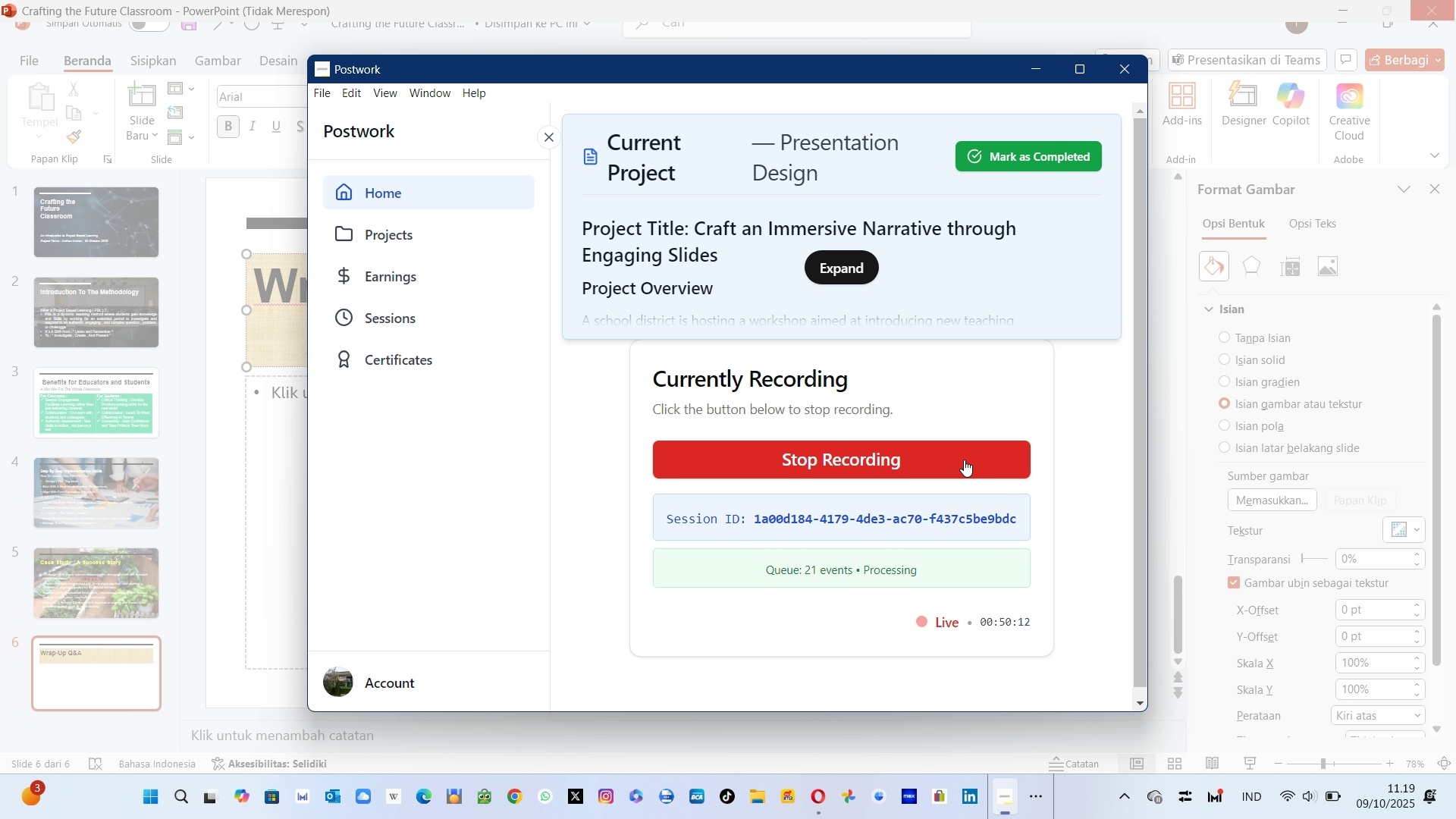 
left_click([1174, 471])
 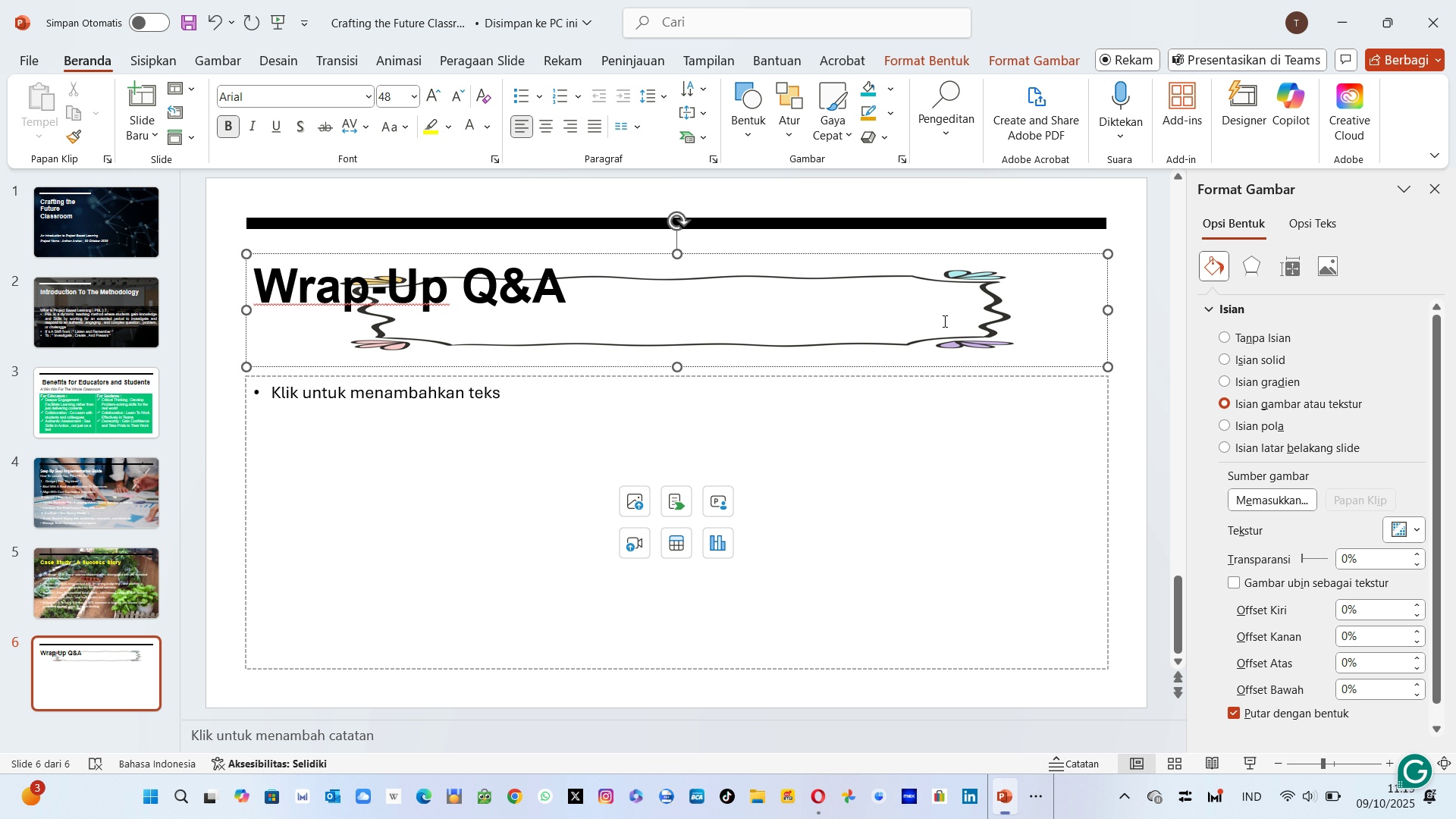 
left_click([959, 339])
 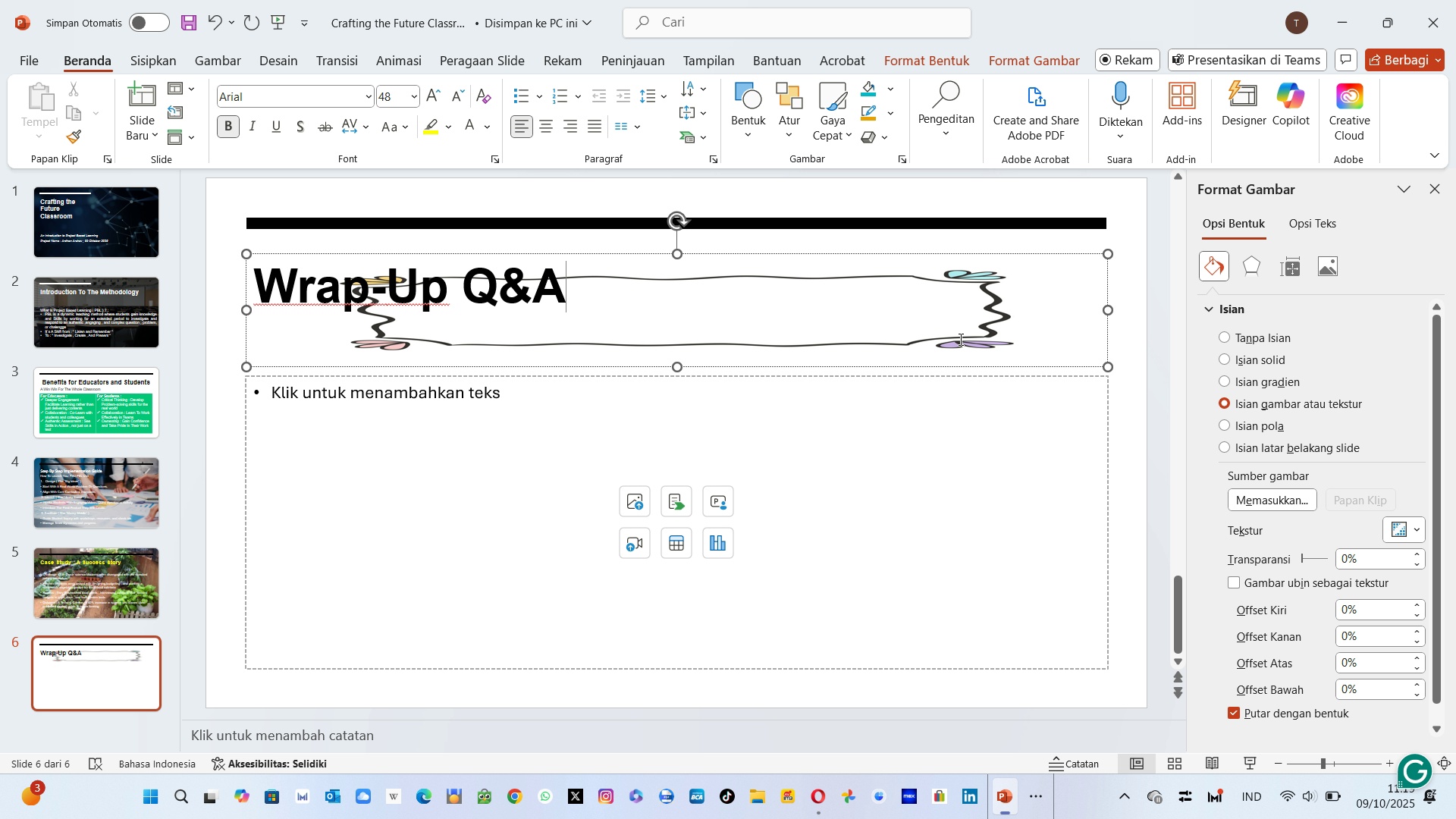 
key(Control+Z)
 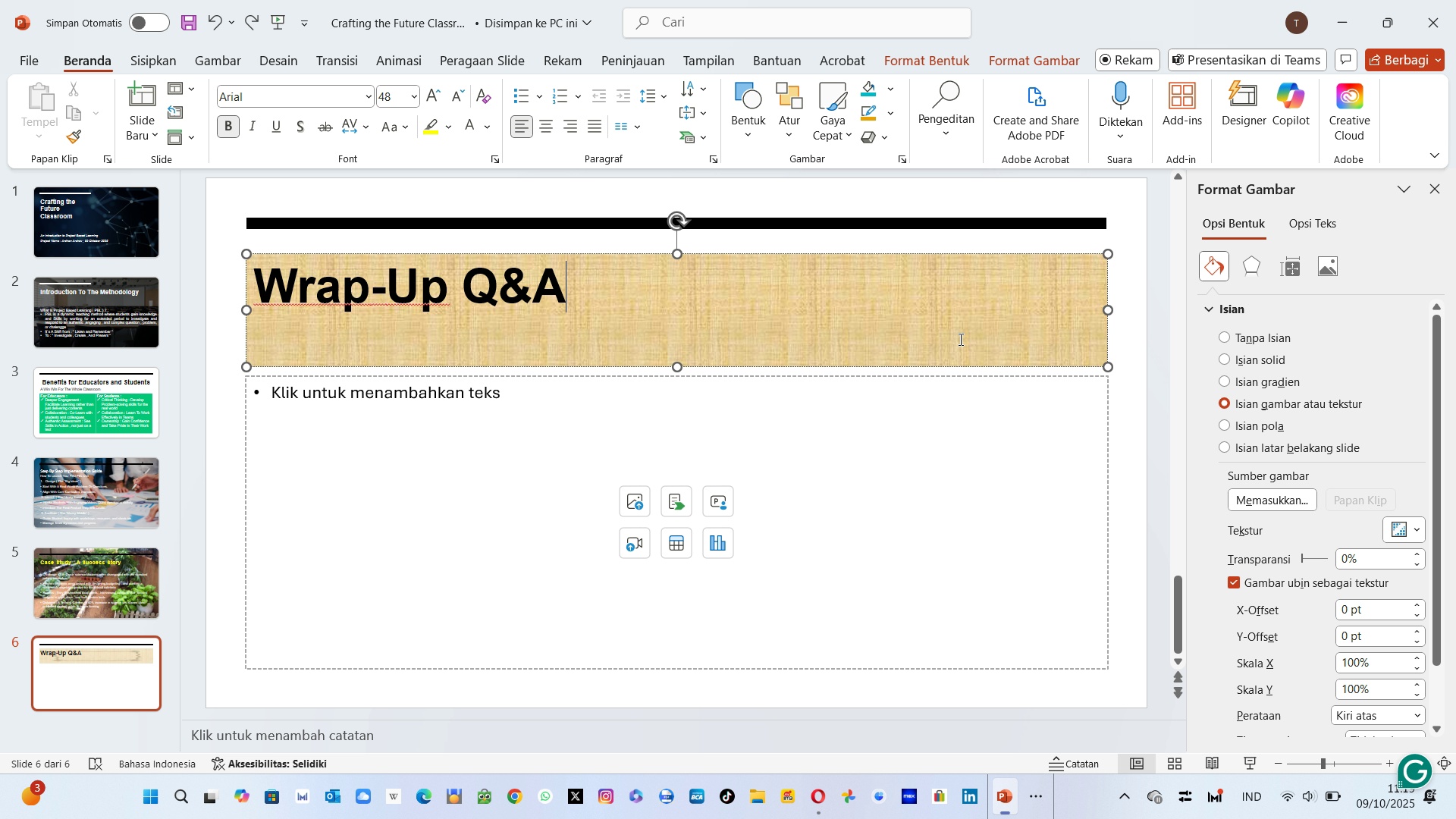 
key(Control+ControlLeft)
 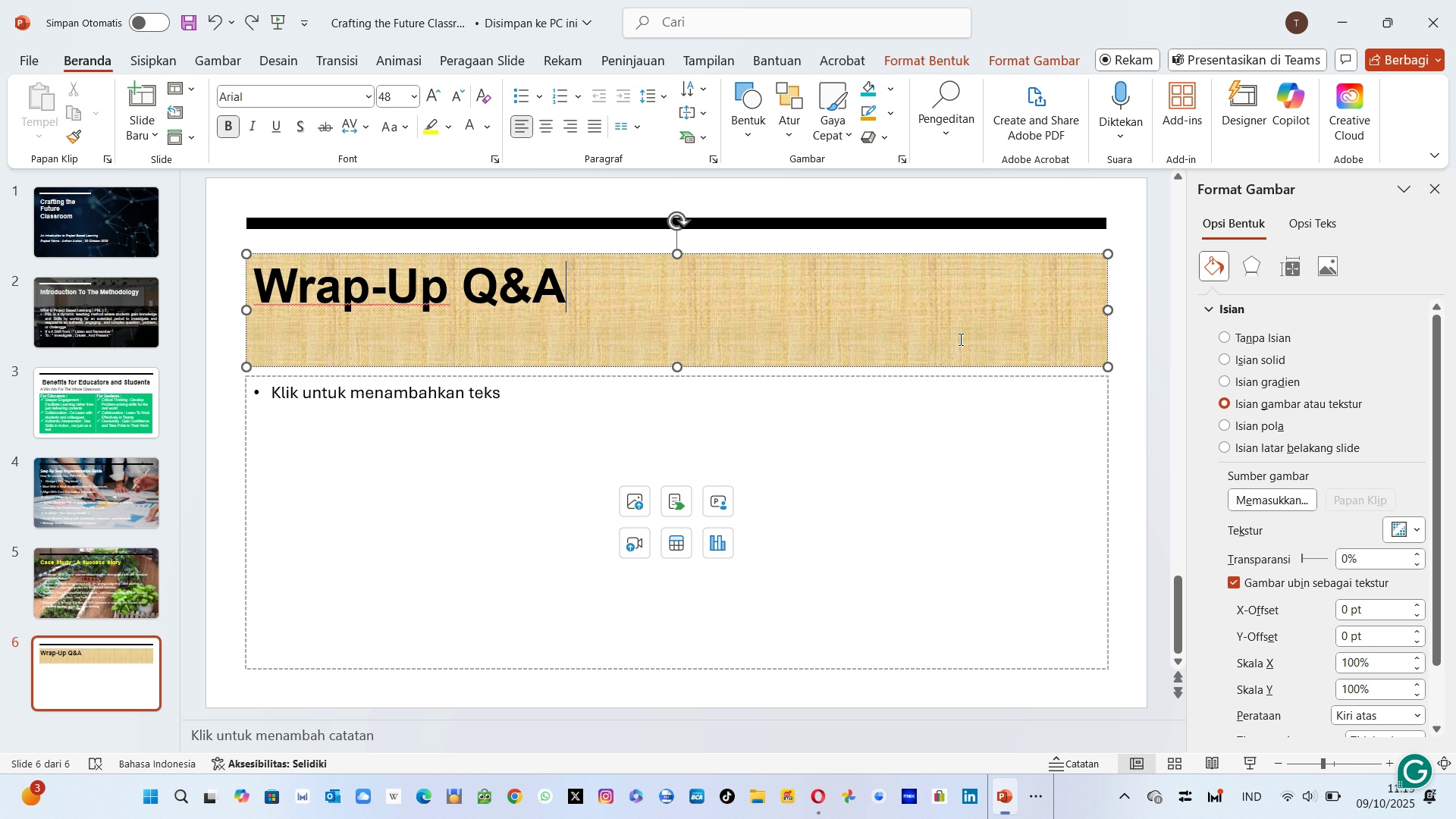 
key(Control+Z)
 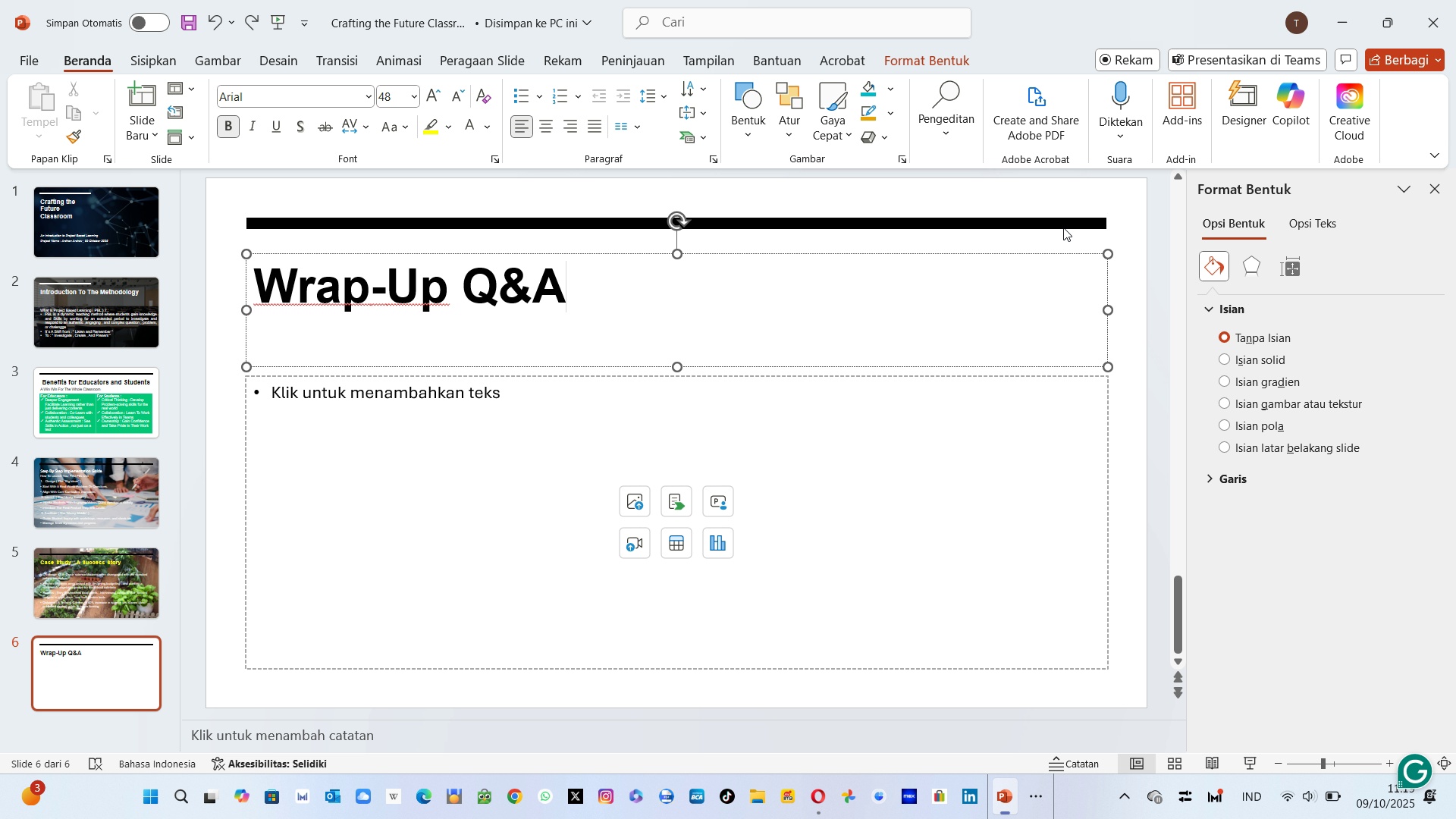 
left_click([1118, 215])
 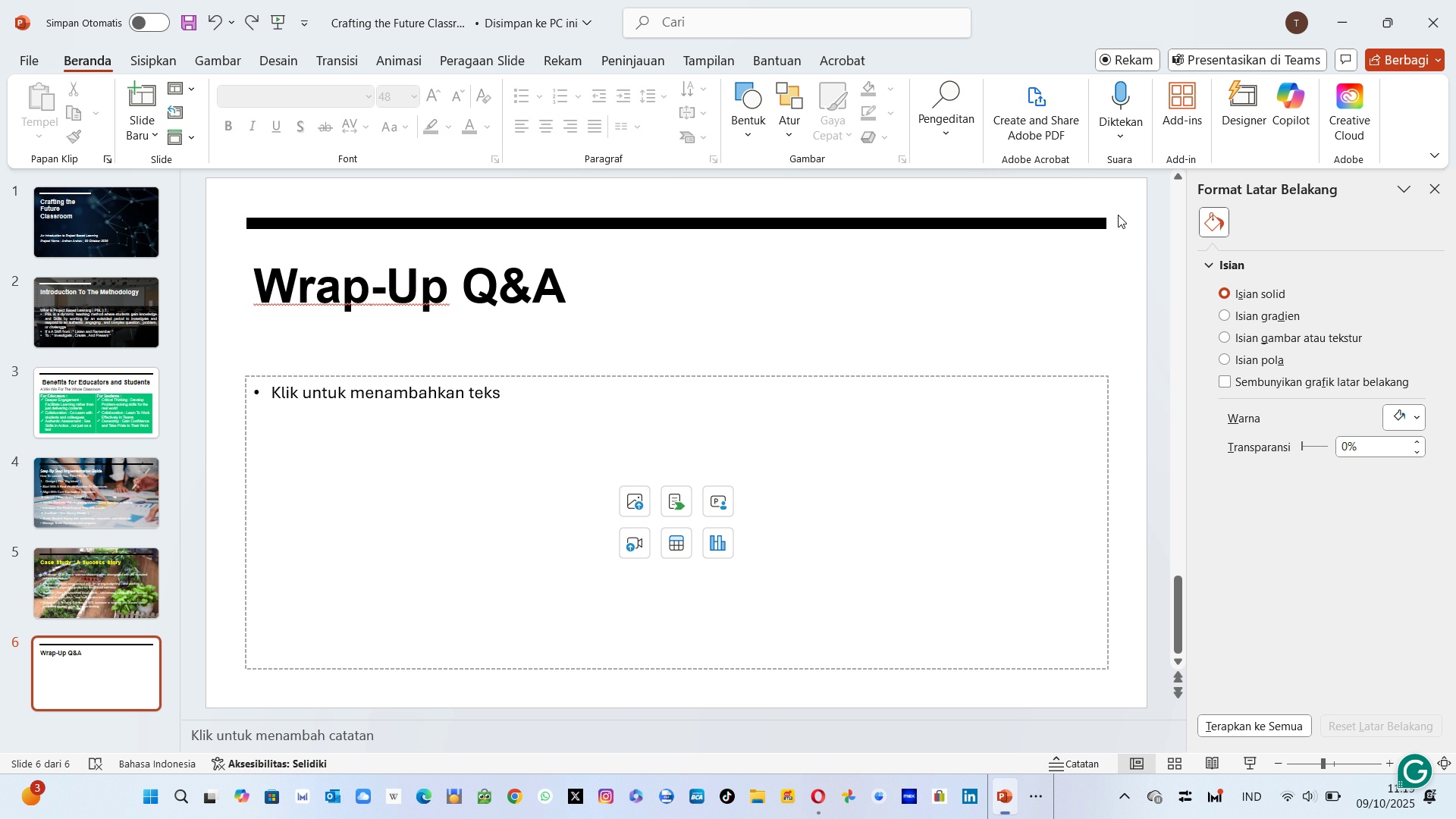 
left_click([1118, 215])
 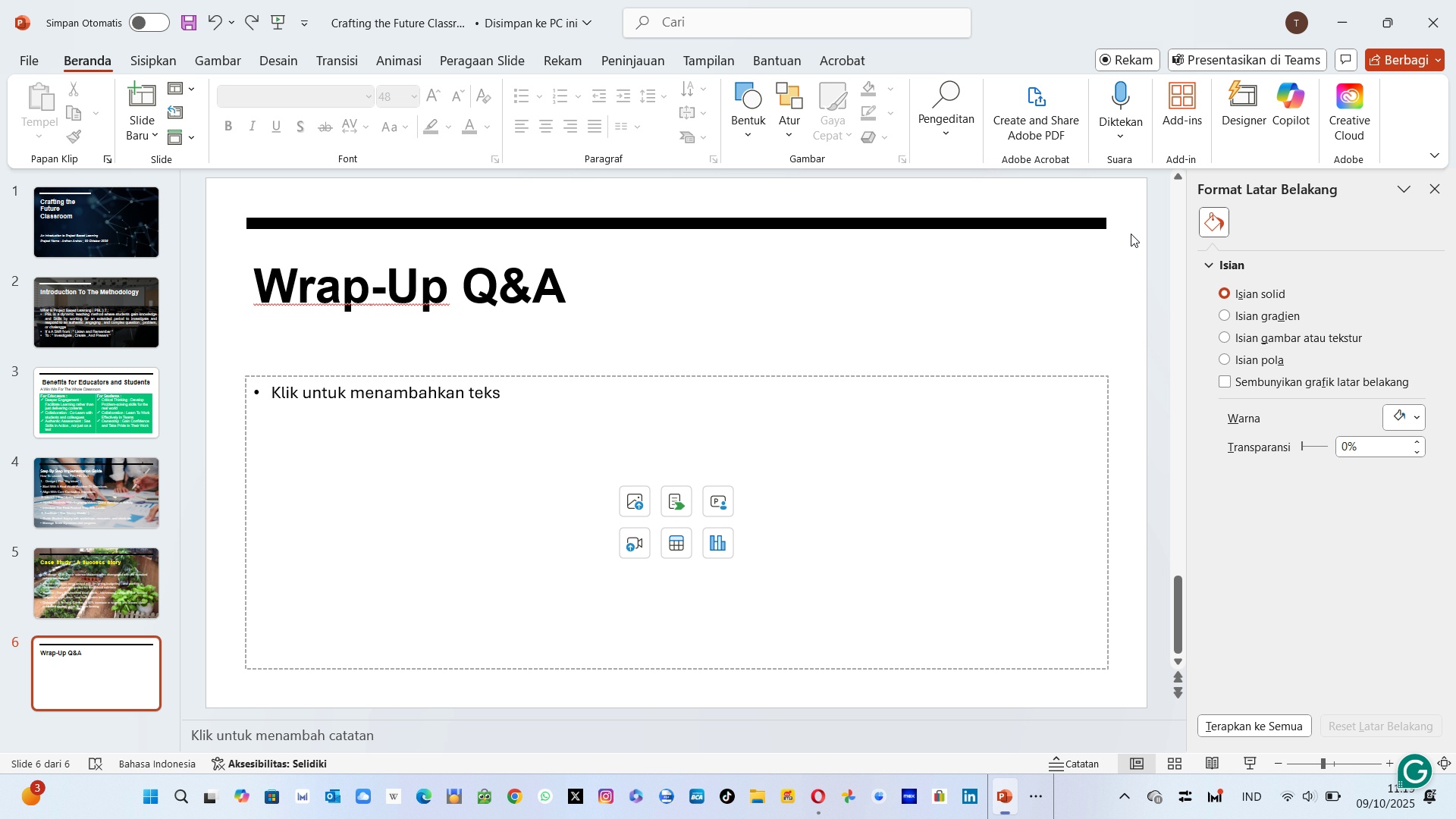 
double_click([1131, 234])
 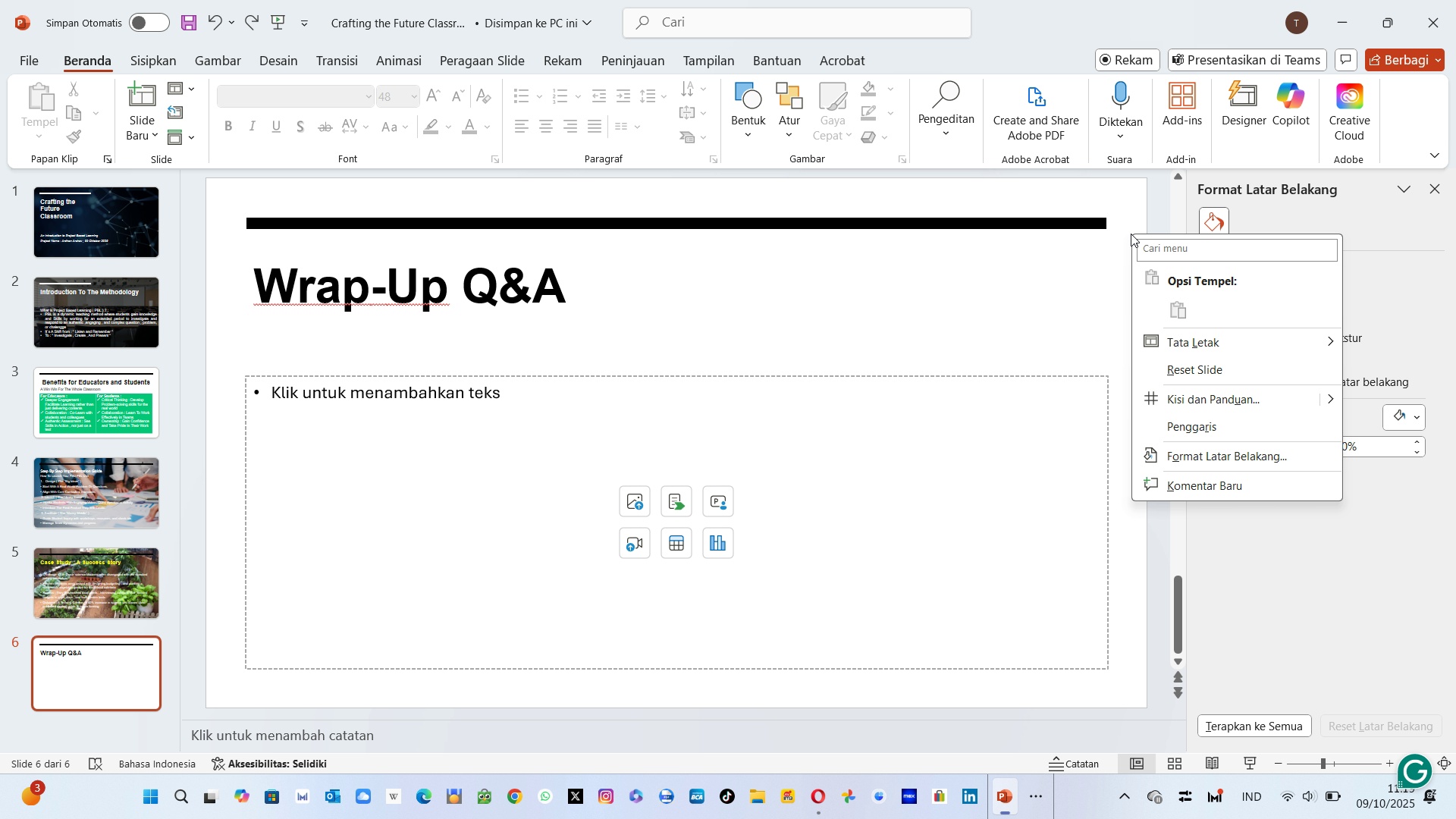 
right_click([1131, 234])
 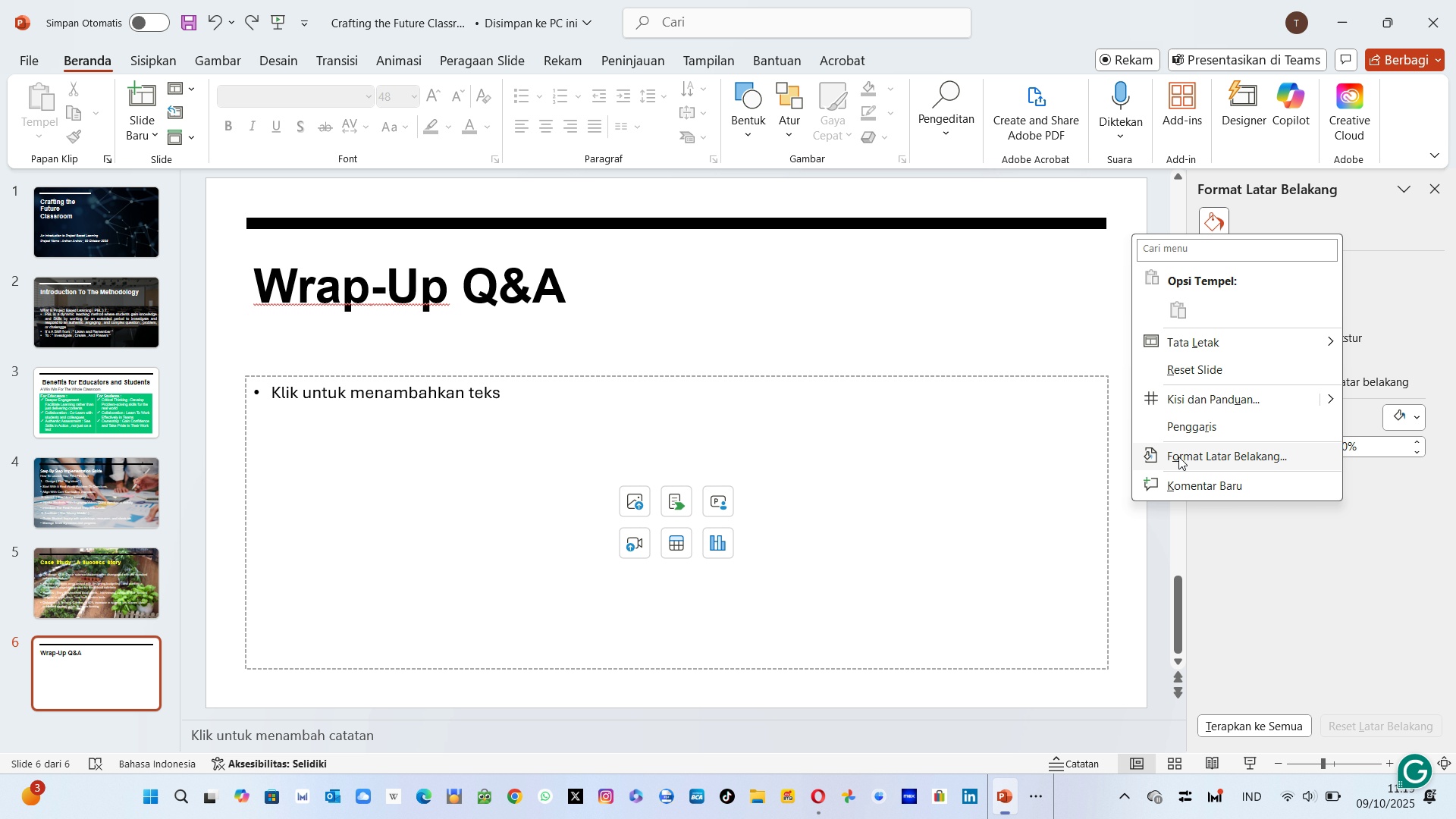 
left_click([1178, 457])
 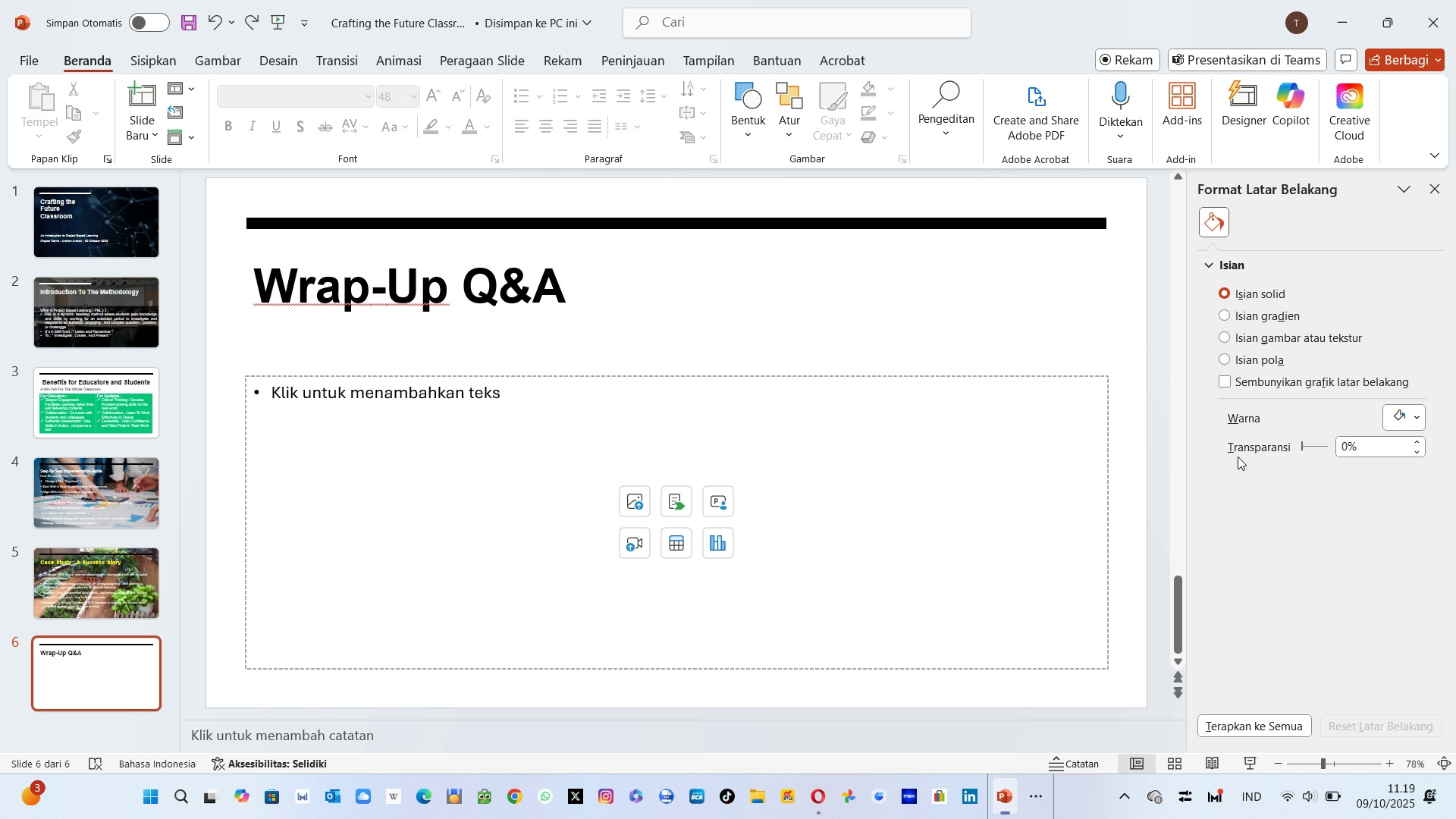 
mouse_move([1236, 348])
 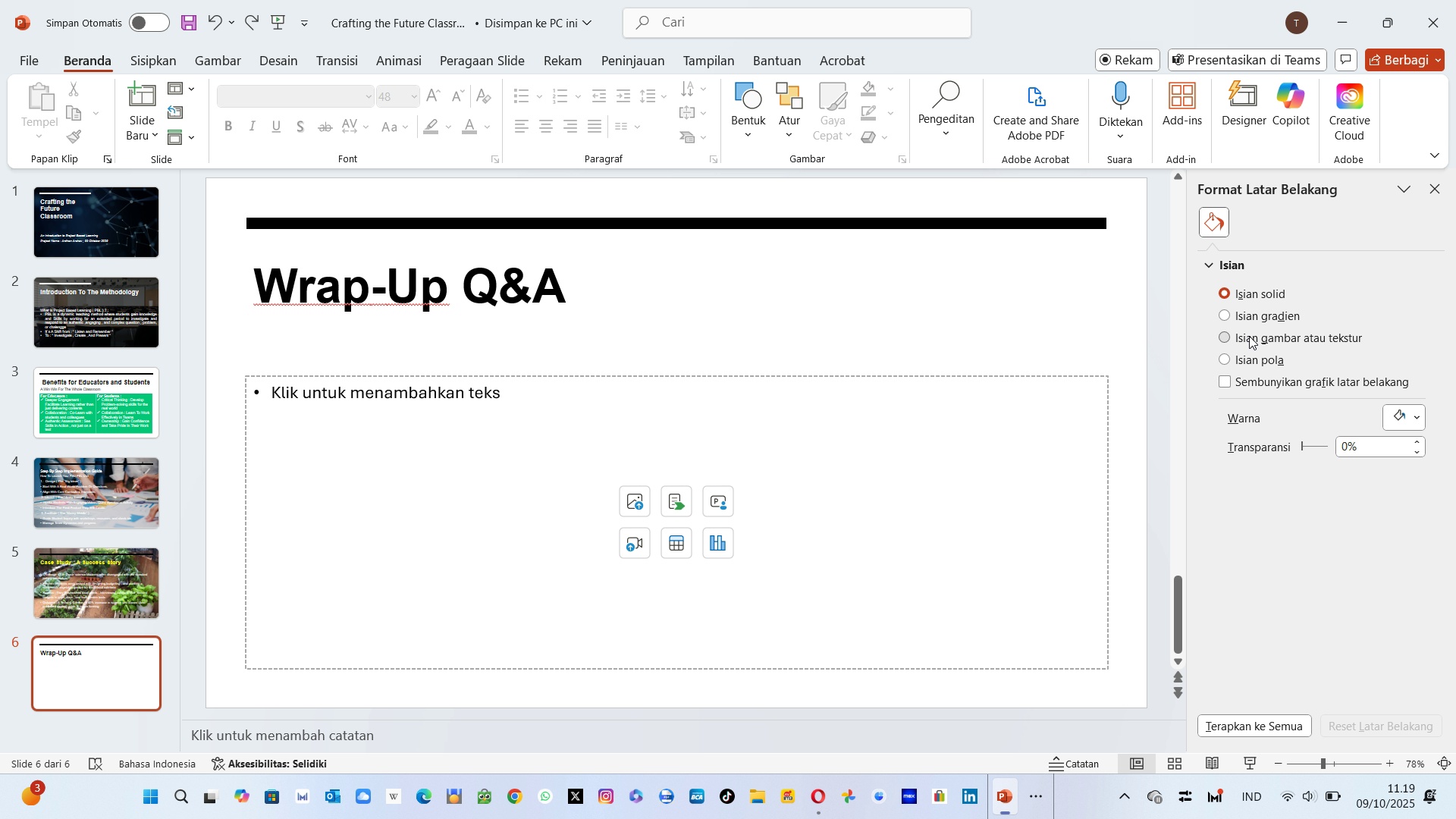 
left_click([1249, 336])
 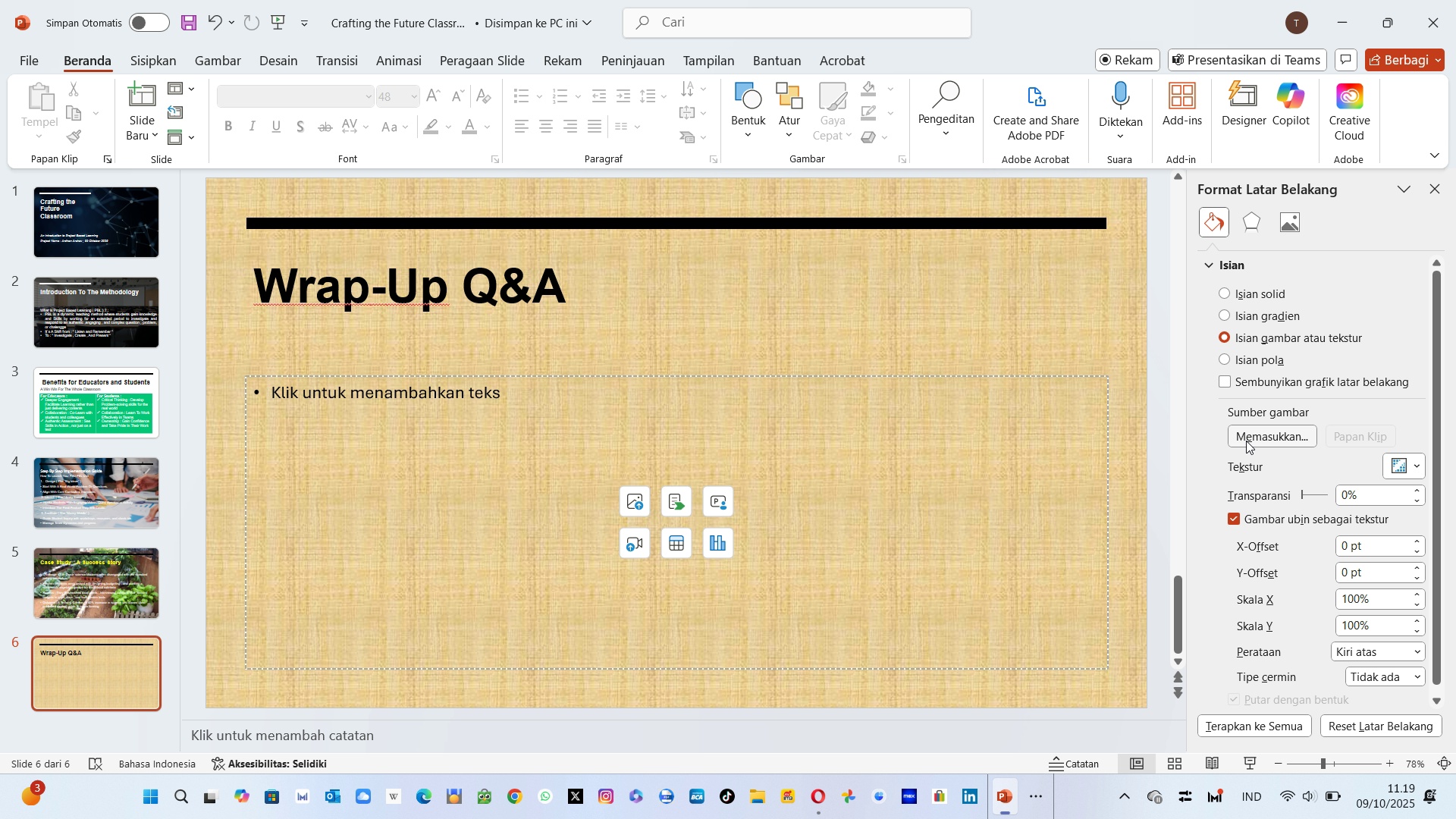 
left_click([1246, 441])
 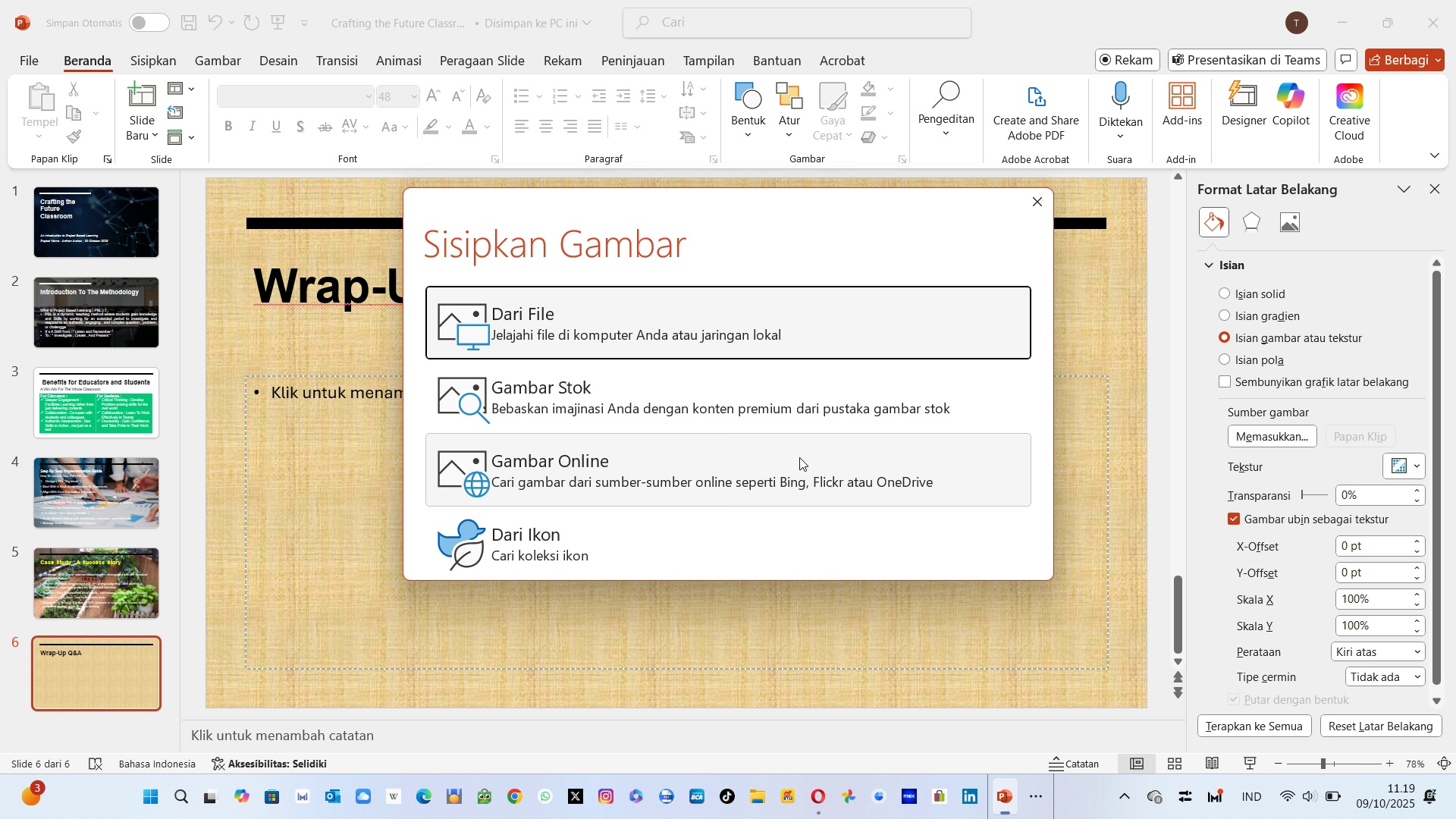 
left_click([799, 457])
 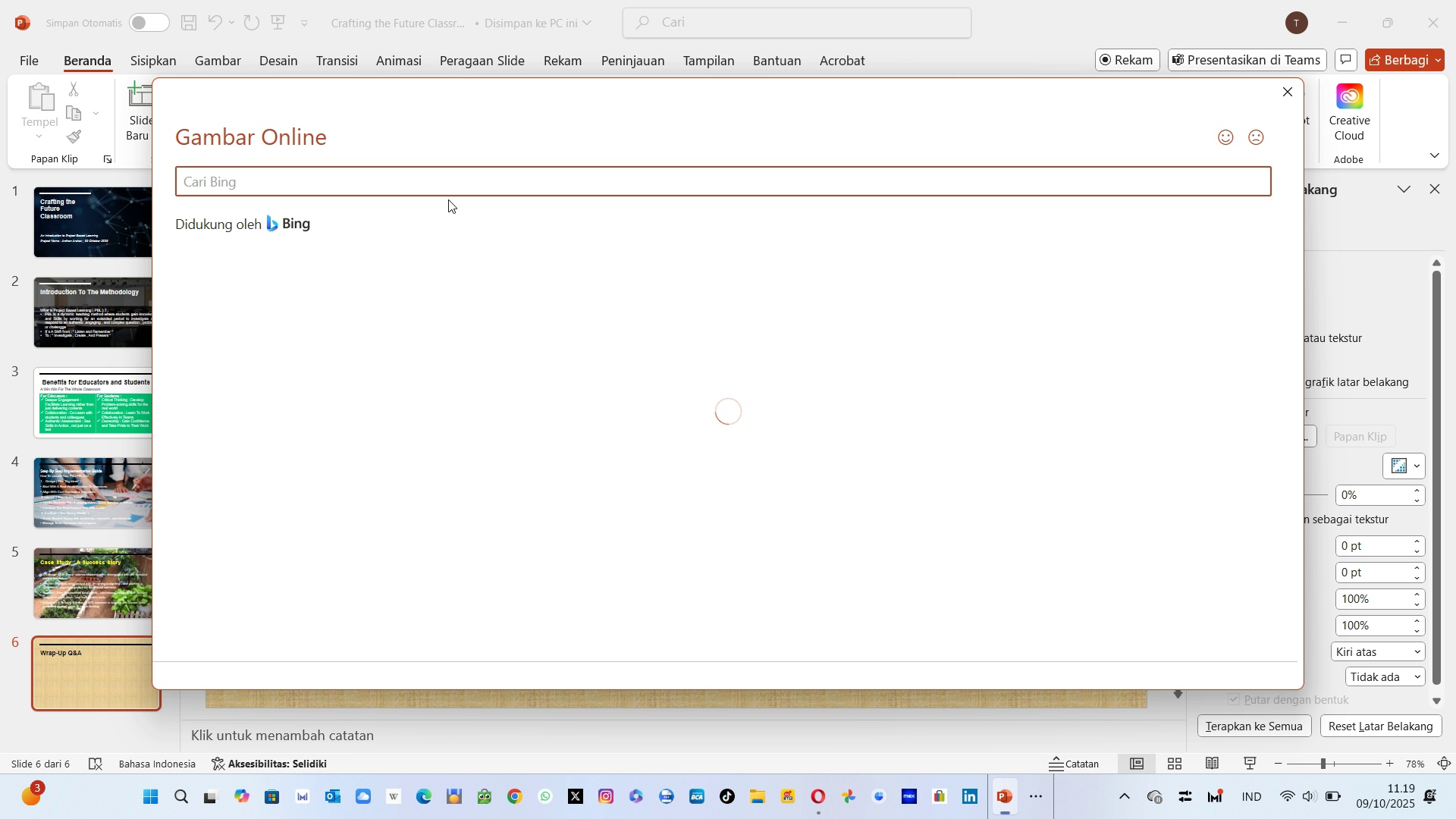 
left_click([375, 176])
 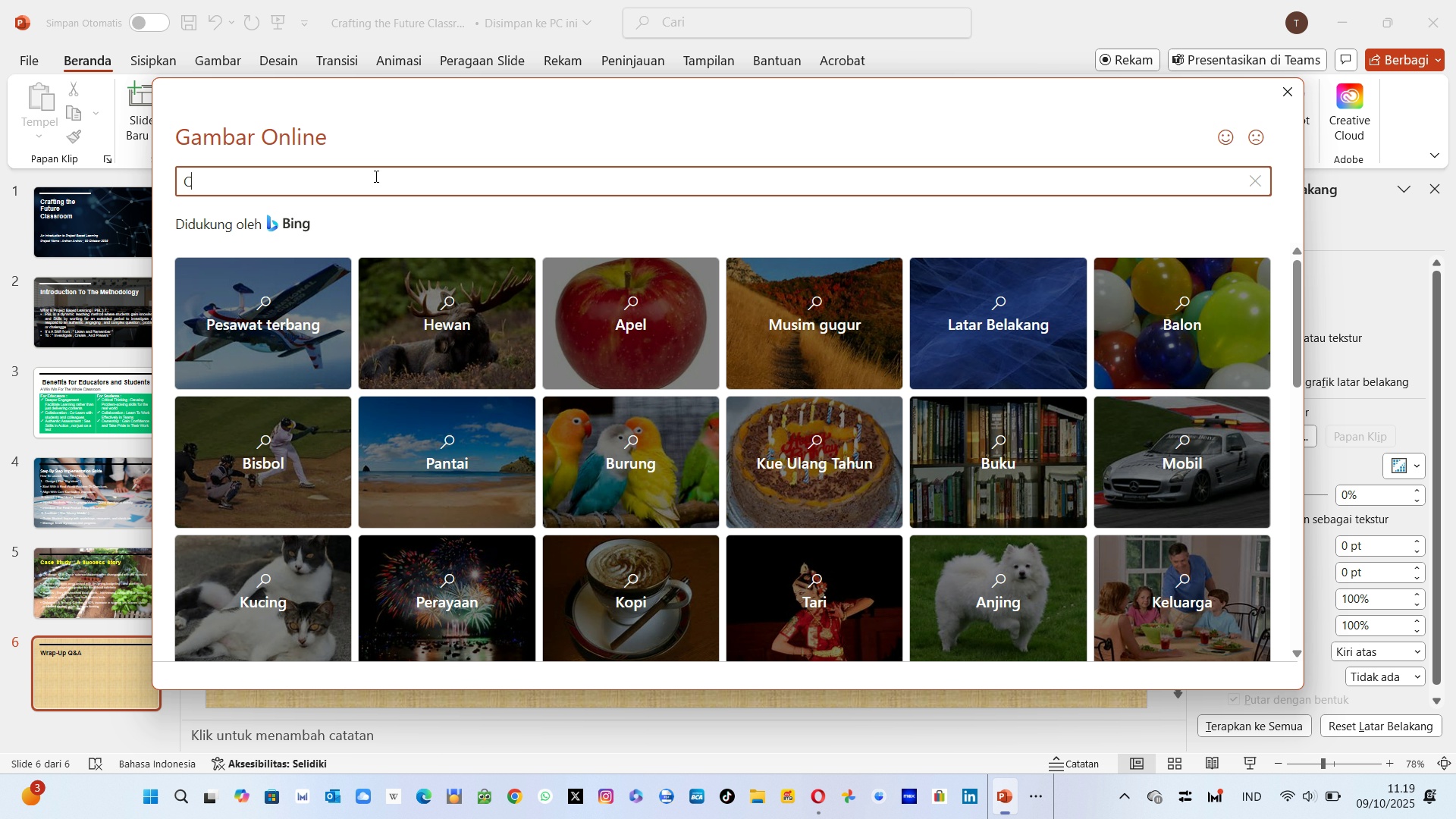 
type(Cel)
key(Backspace)
key(Backspace)
type(lean and Simple)
 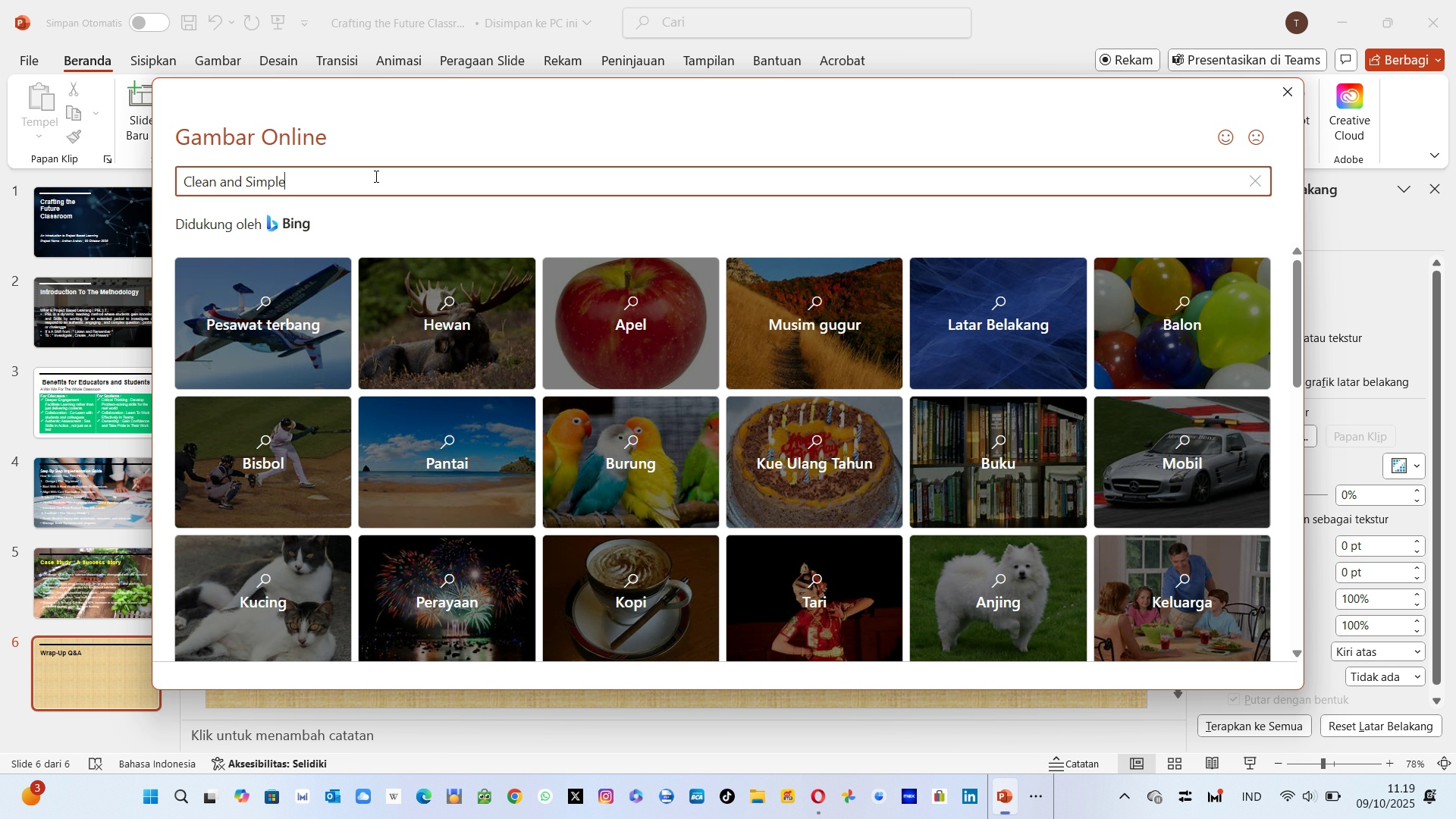 
key(Enter)
 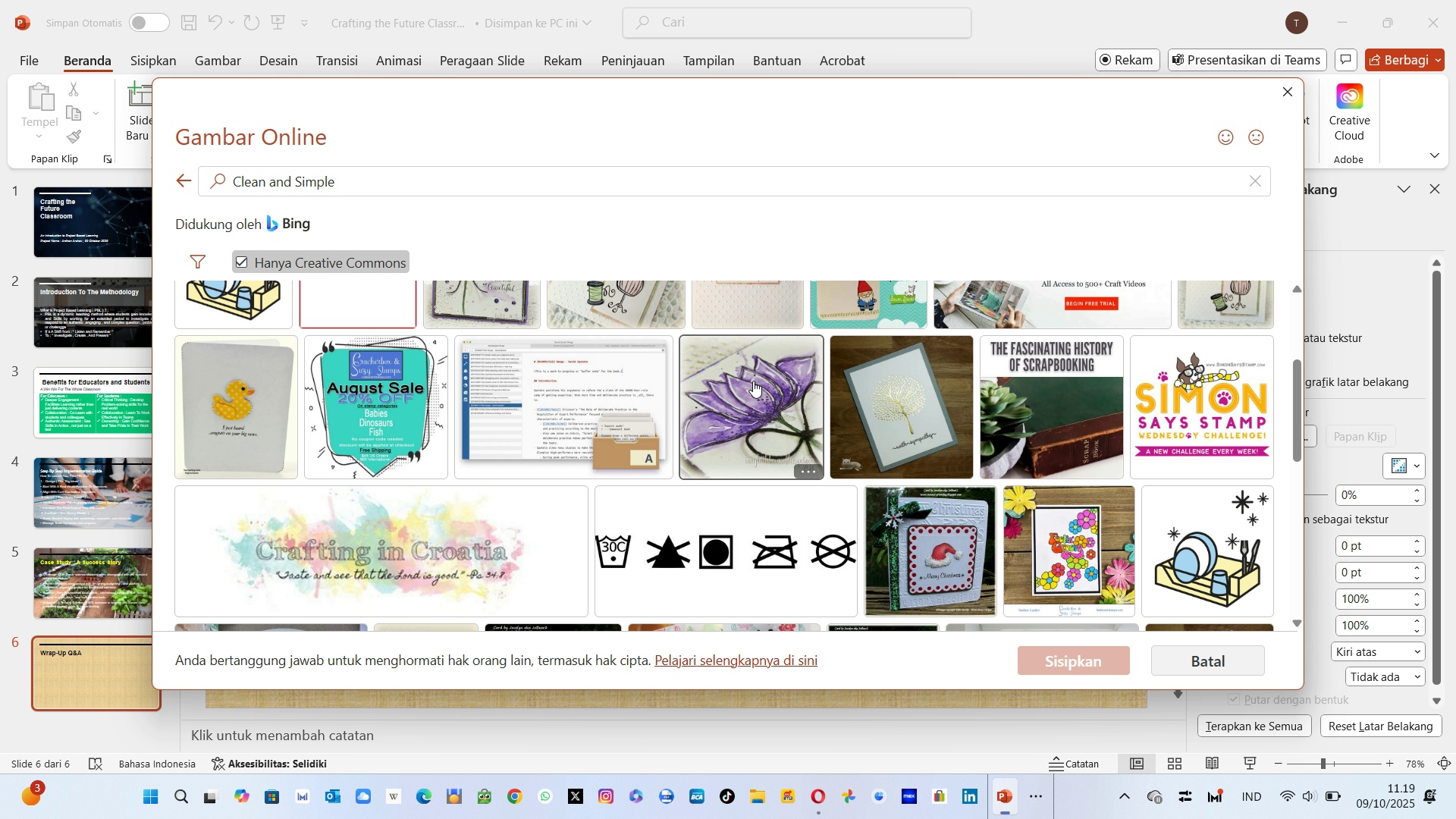 
wait(18.74)
 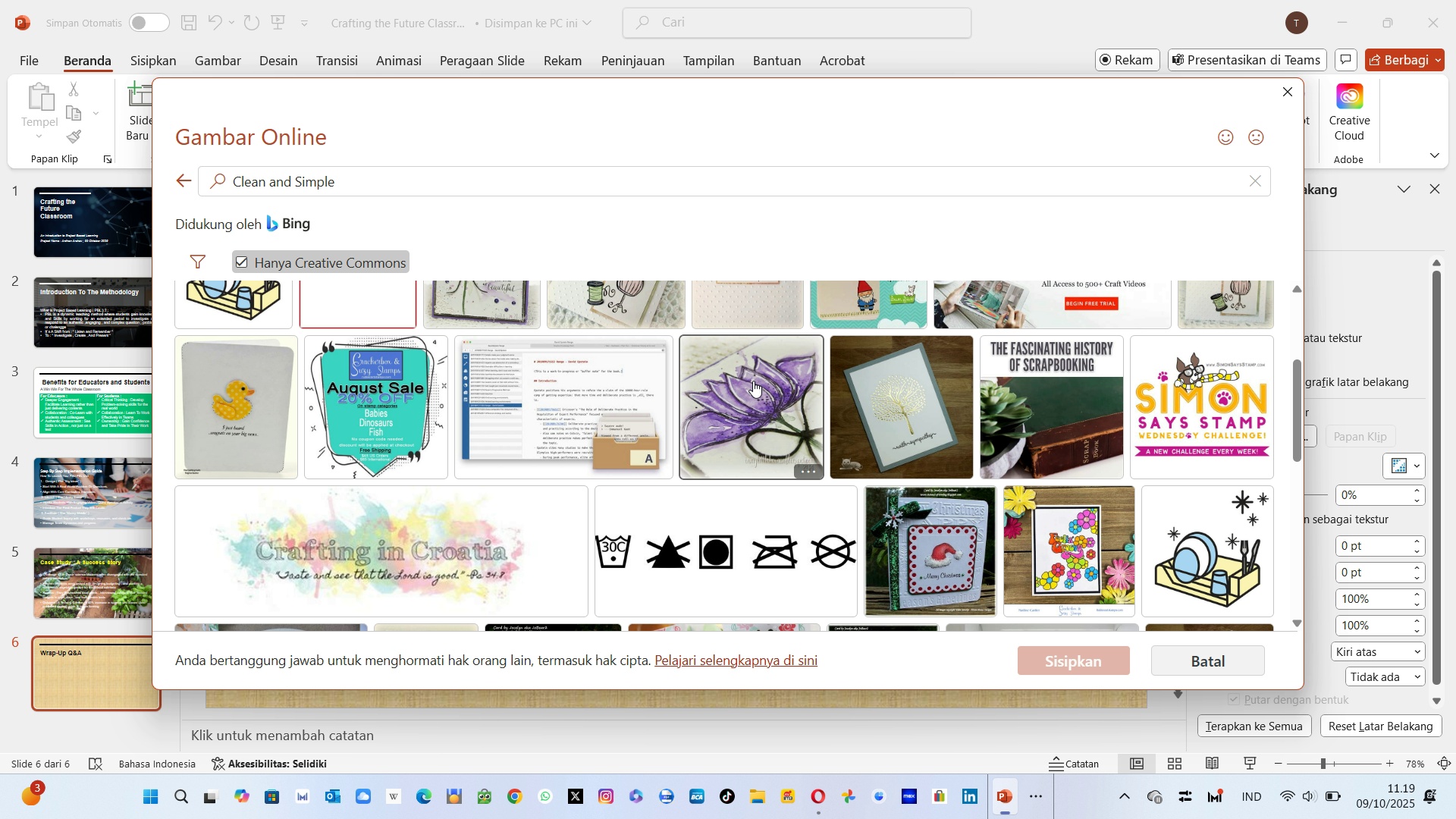 
left_click([965, 440])
 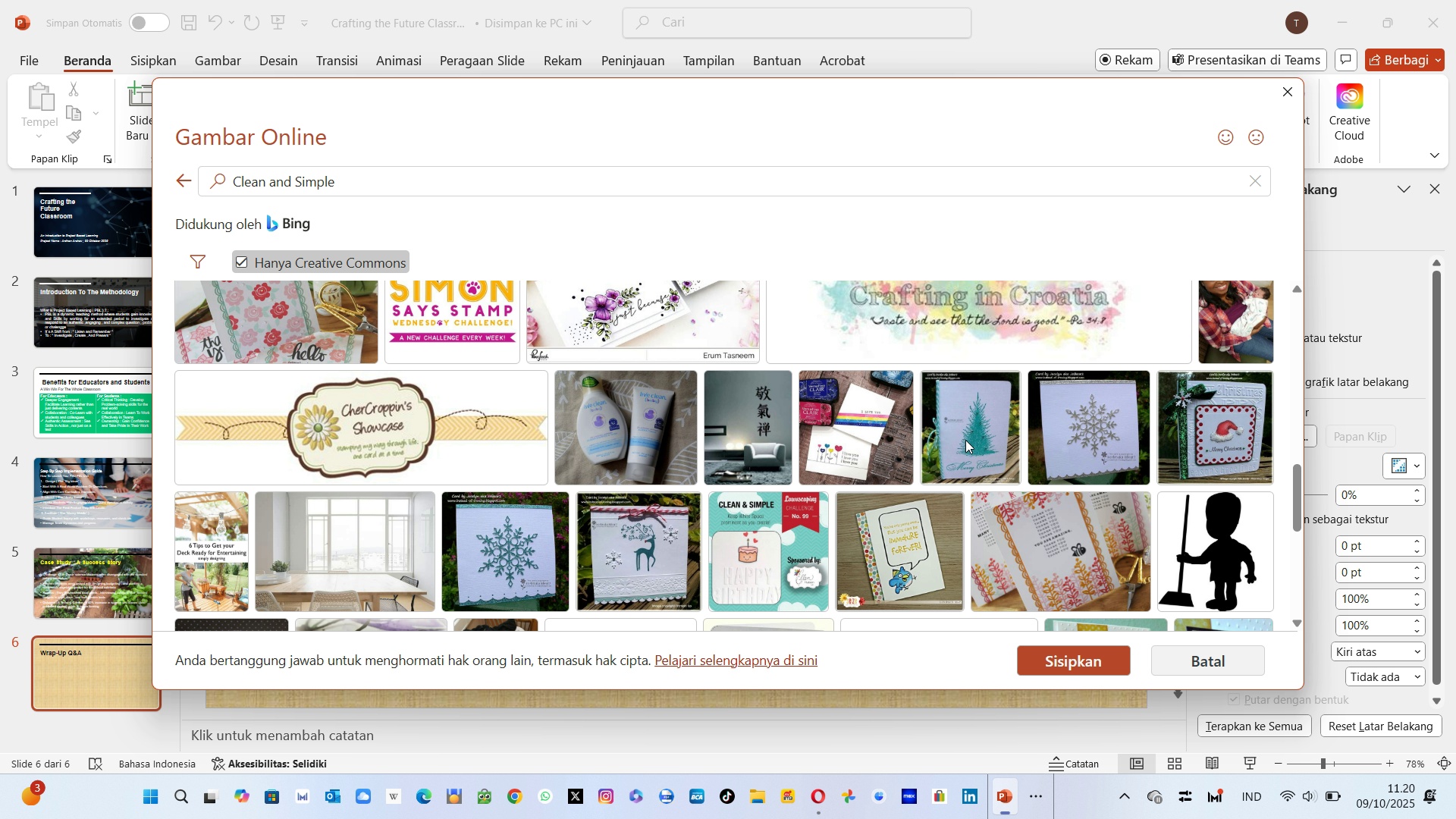 
wait(11.5)
 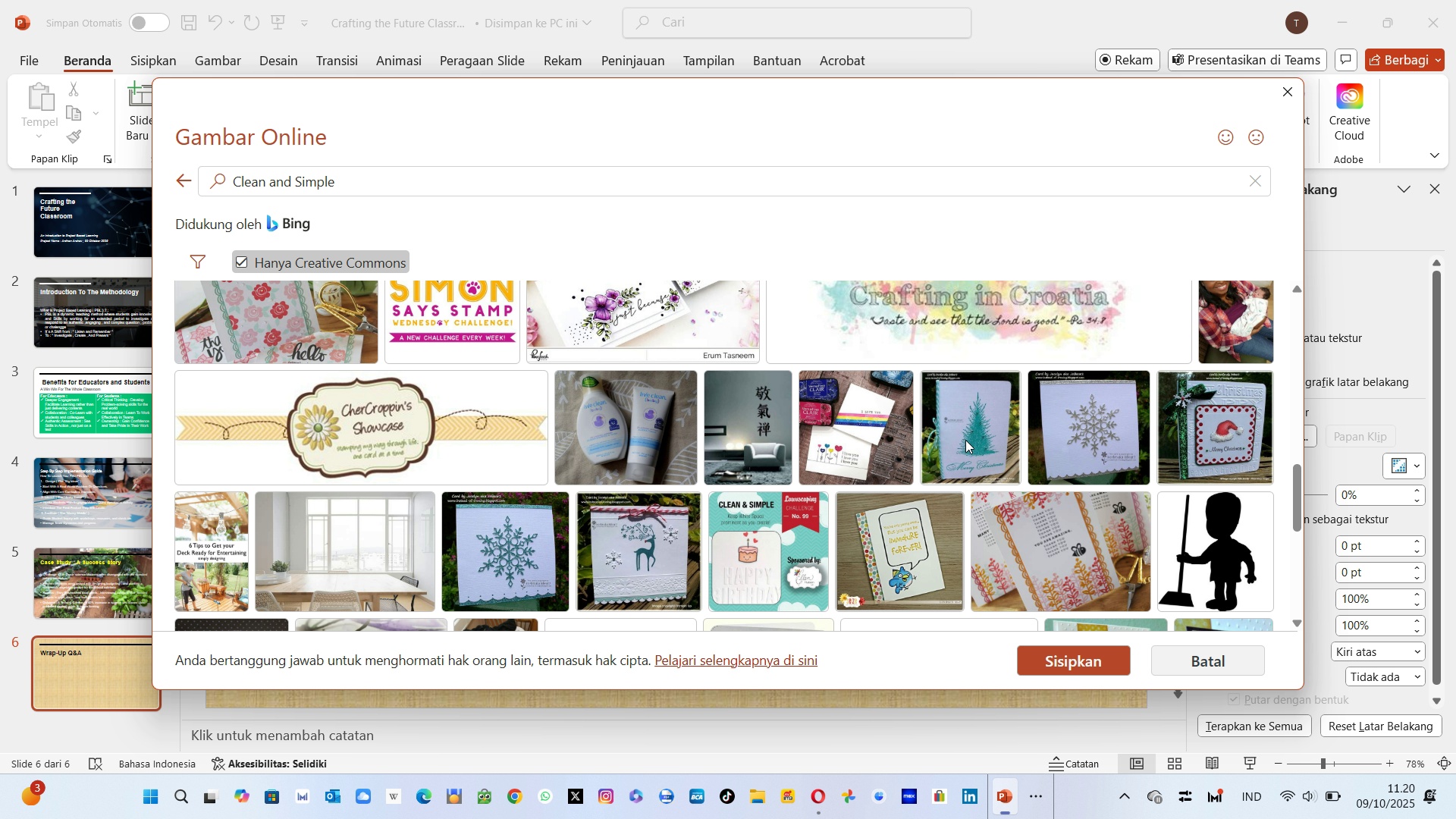 
left_click([1068, 658])
 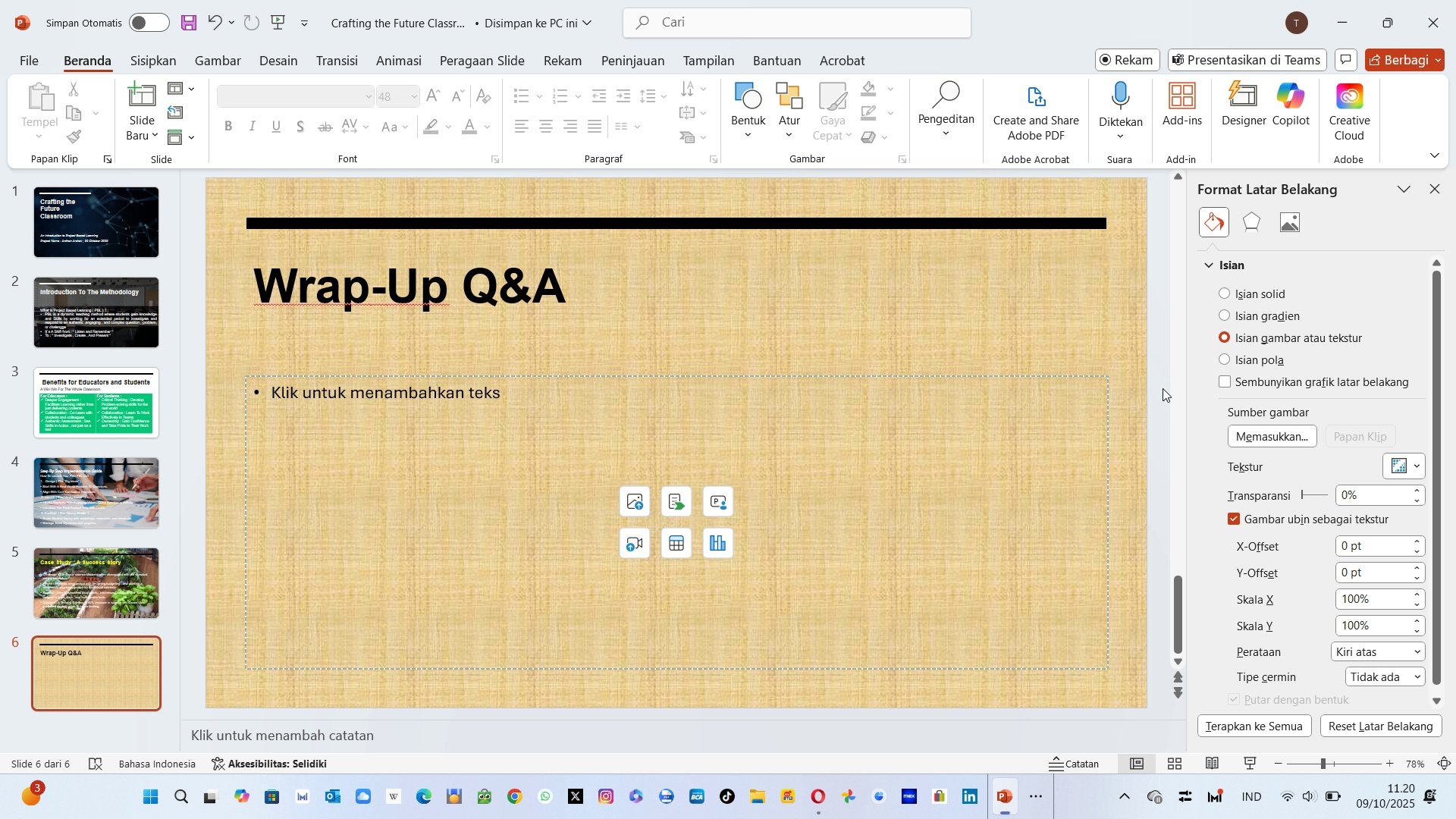 
wait(19.33)
 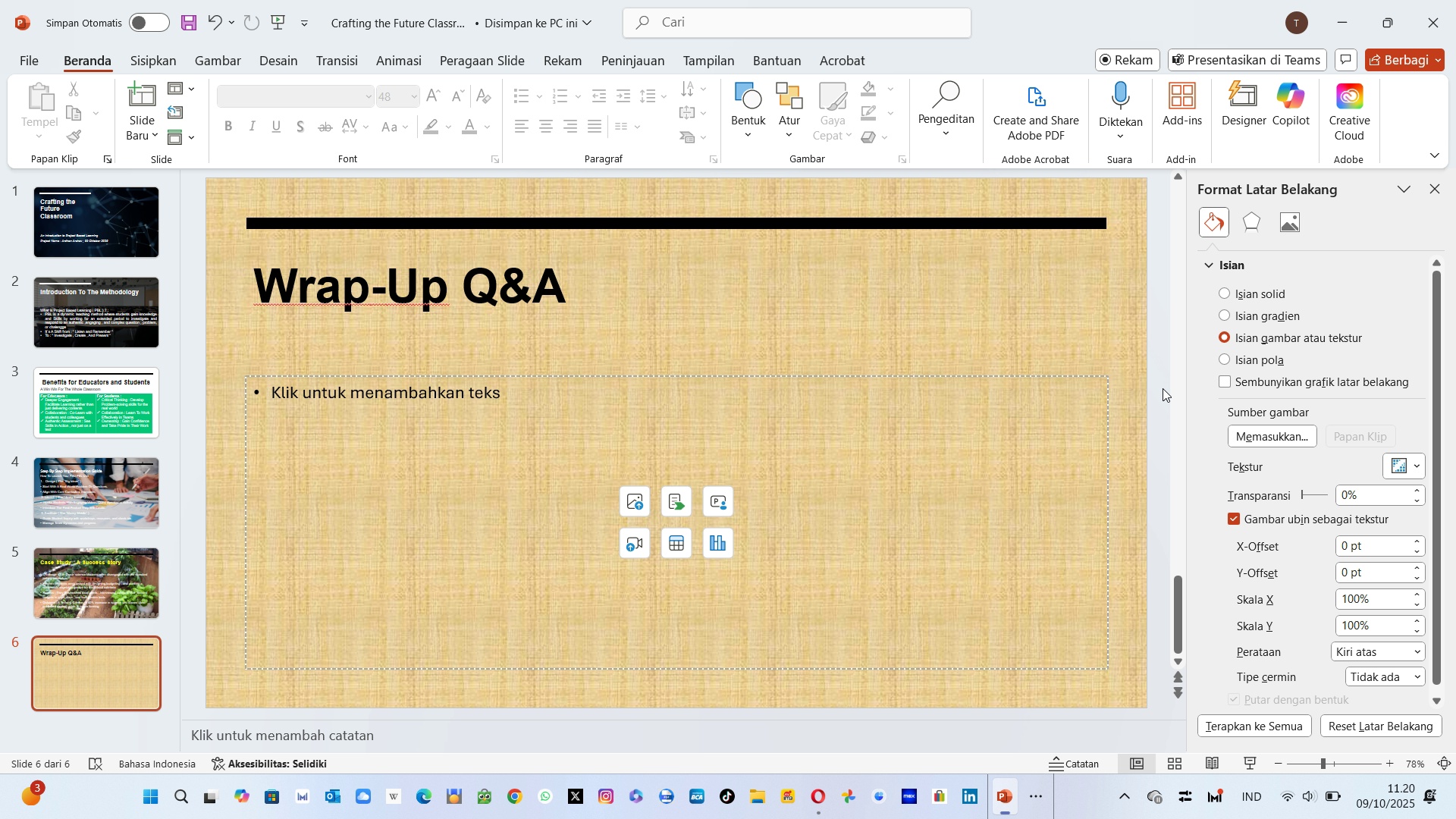 
left_click([1288, 800])
 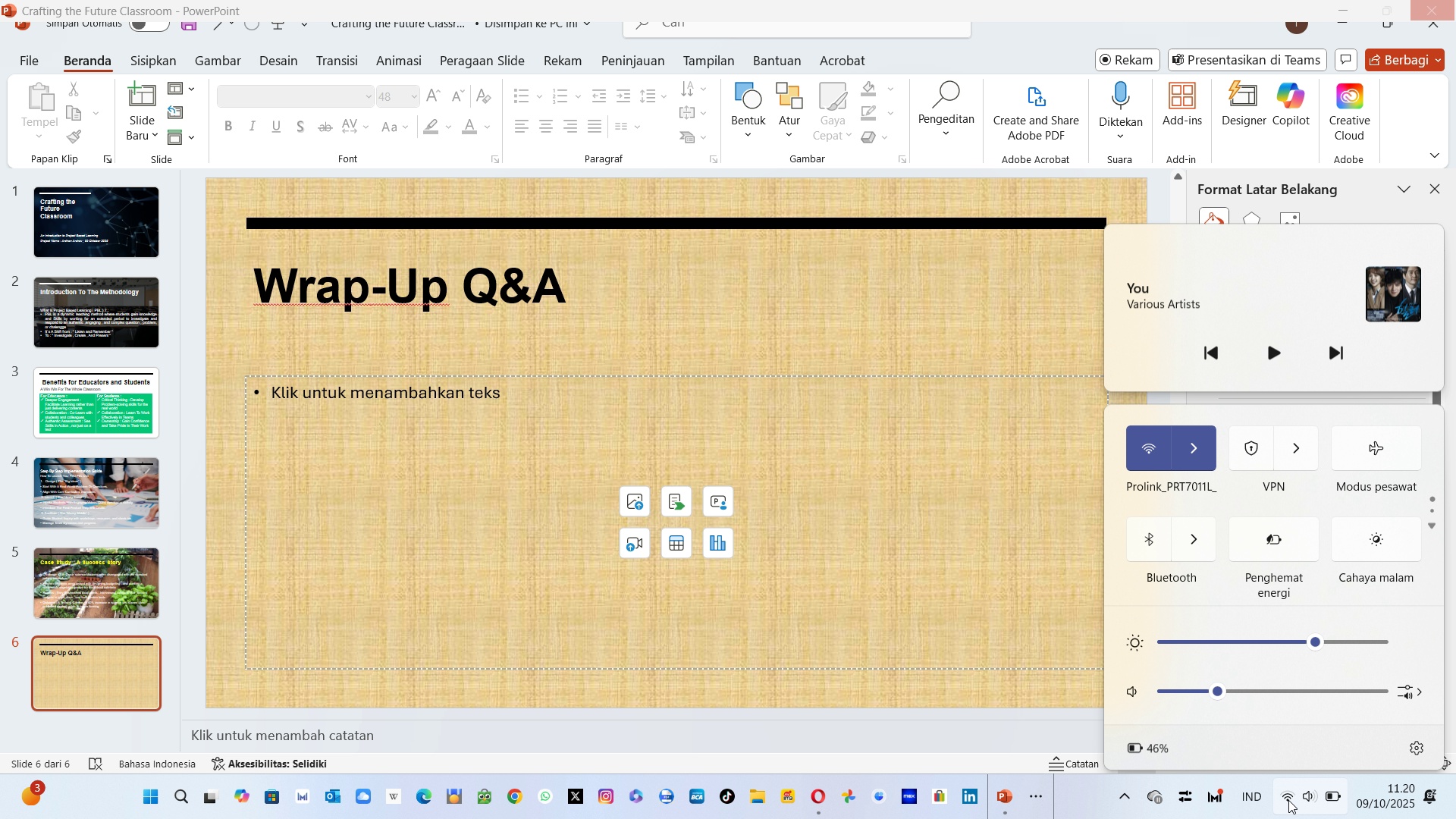 
left_click([1288, 800])
 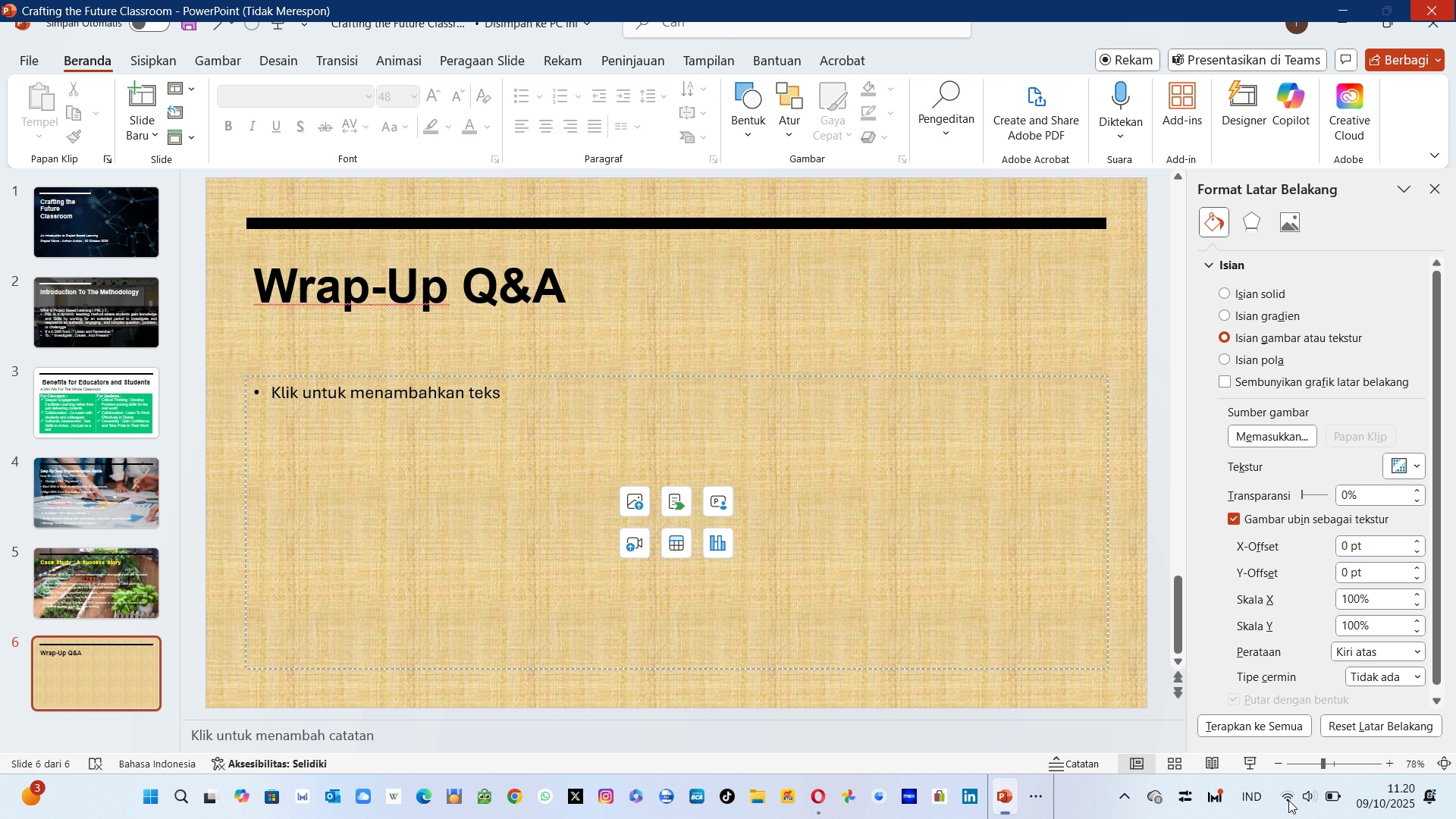 
scroll: coordinate [1284, 795], scroll_direction: down, amount: 2.0
 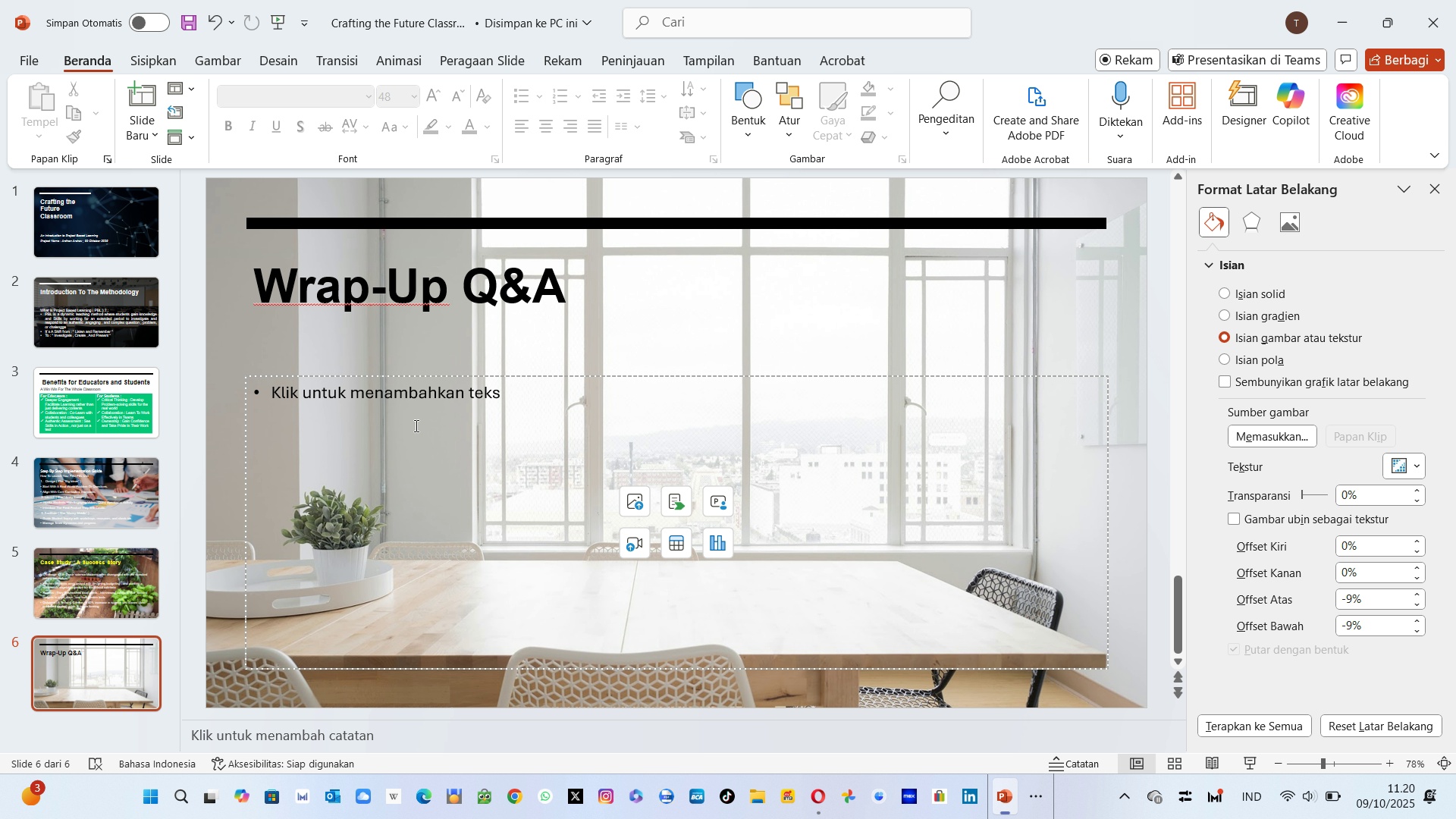 
left_click([412, 425])
 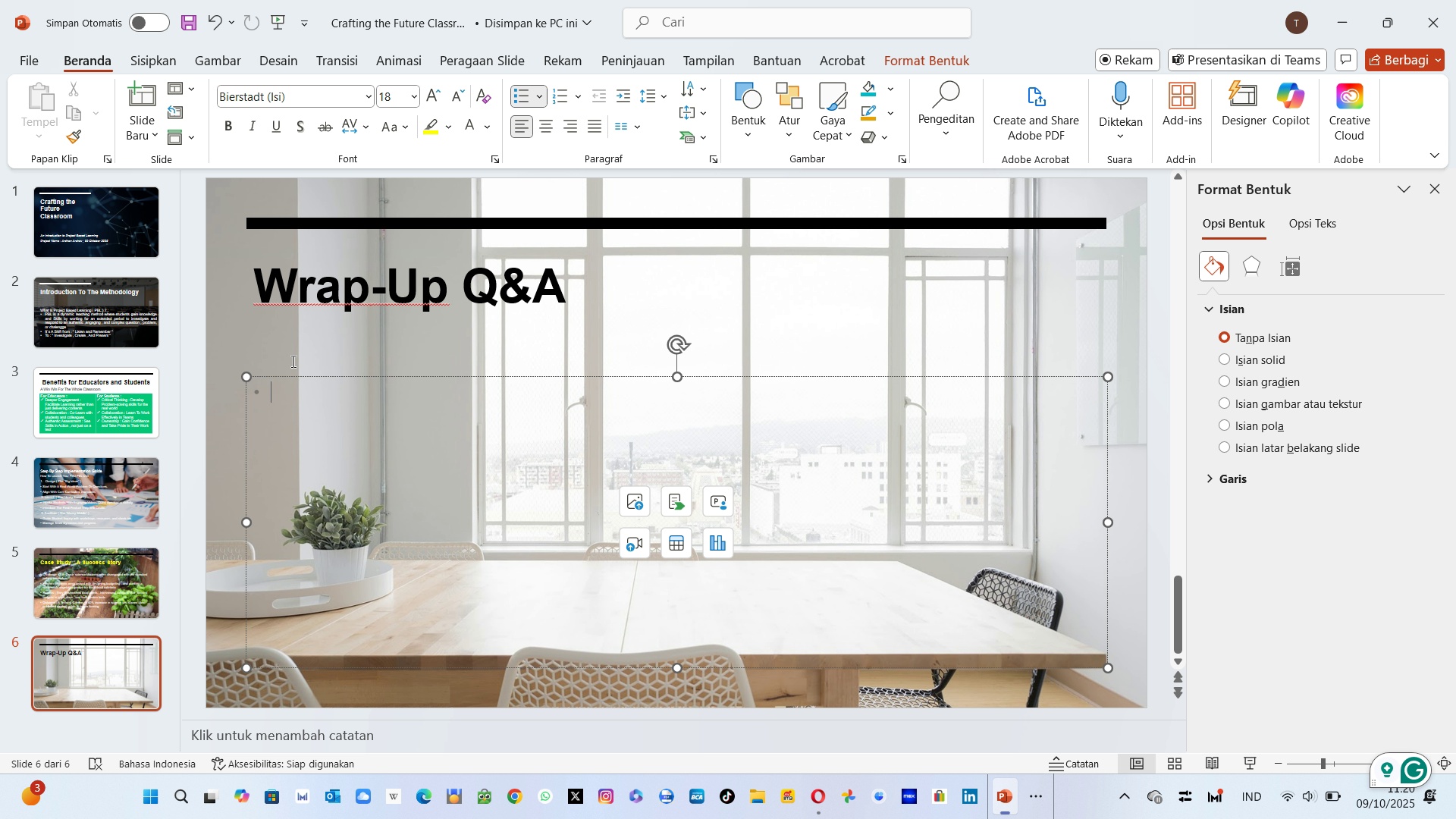 
wait(18.76)
 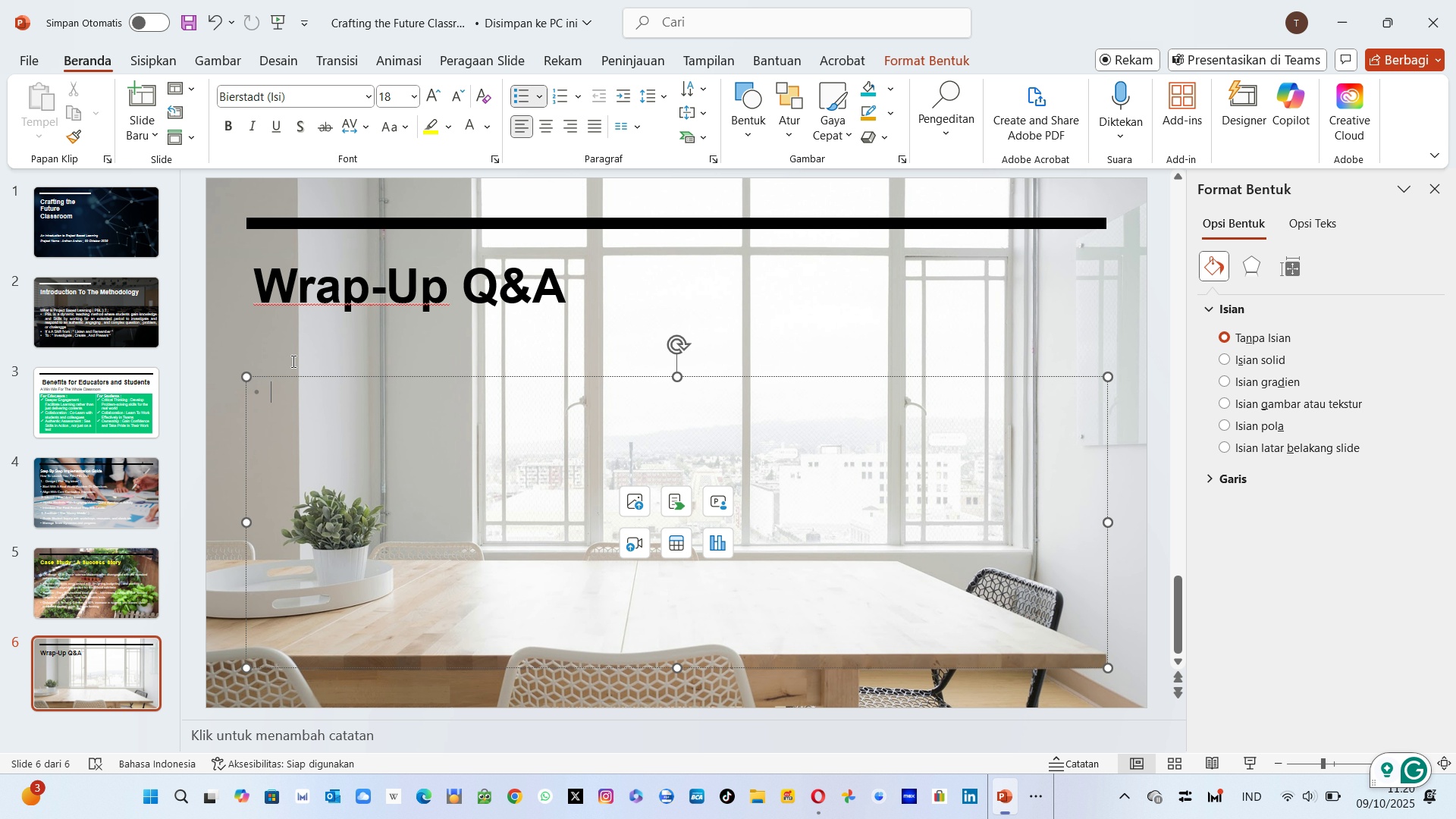 
left_click([351, 363])
 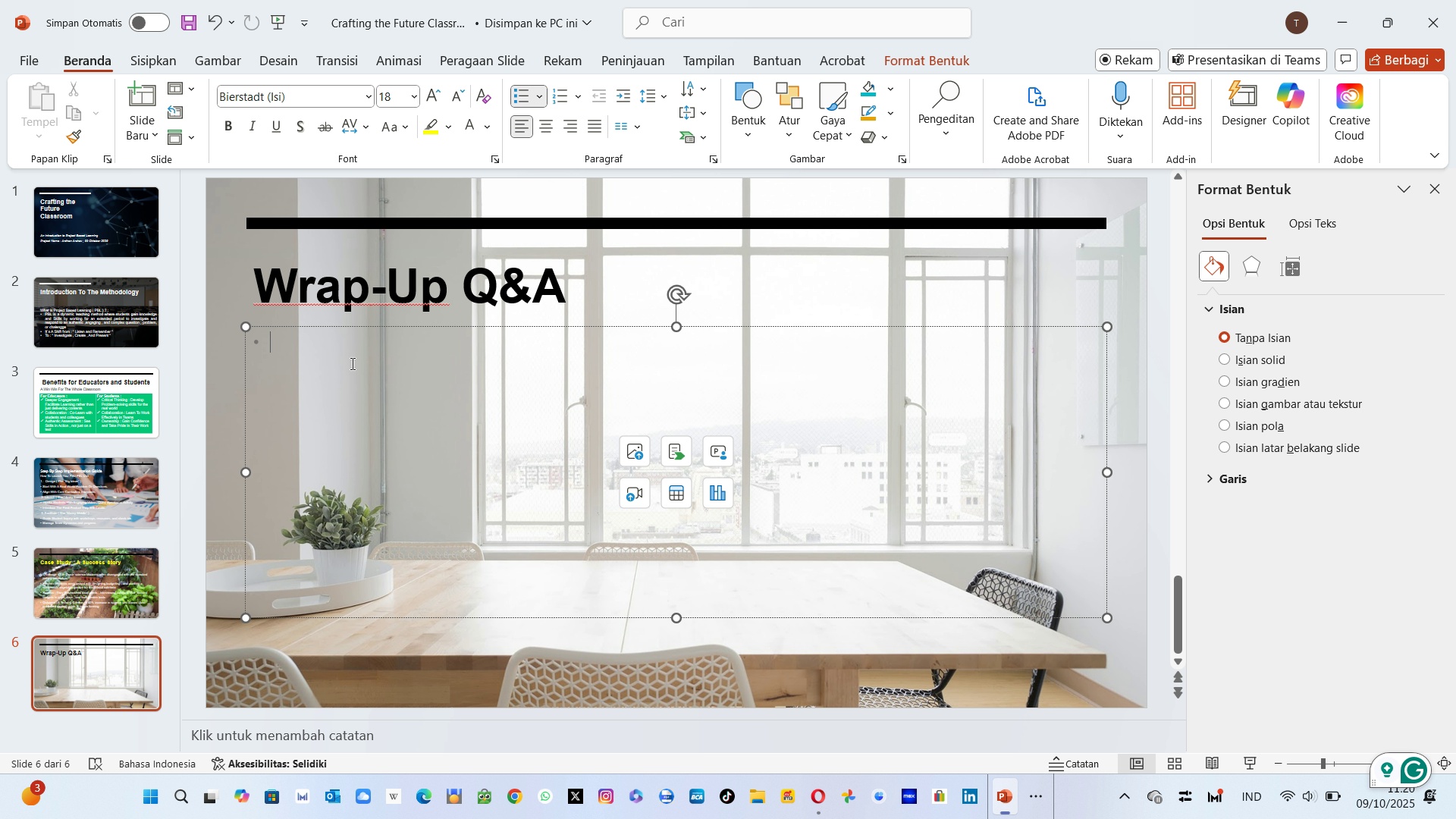 
type(You)
key(Backspace)
key(Backspace)
key(Backspace)
key(Backspace)
type(Y)
key(Backspace)
 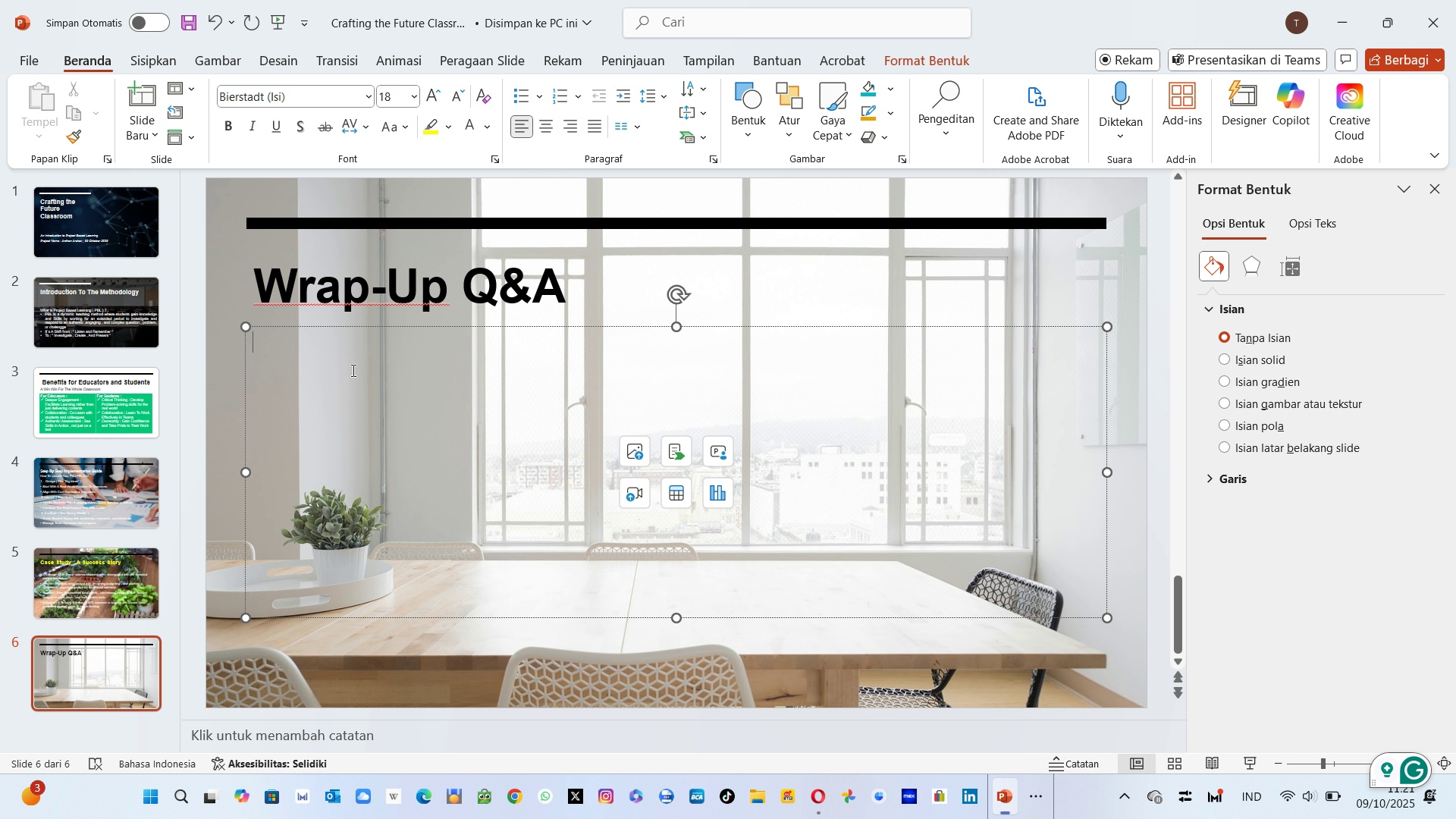 
left_click([309, 88])
 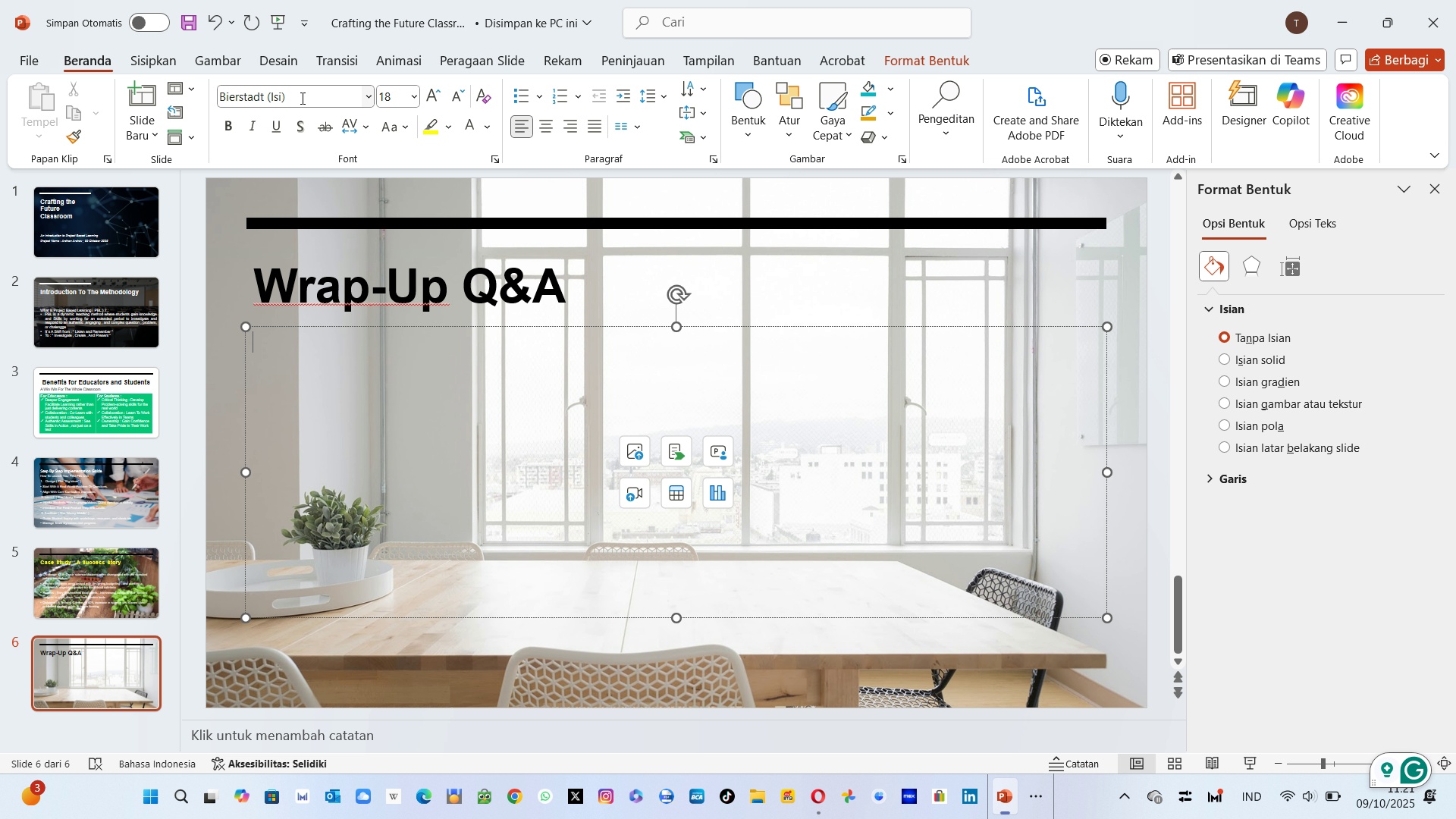 
key(Shift+ShiftLeft)
 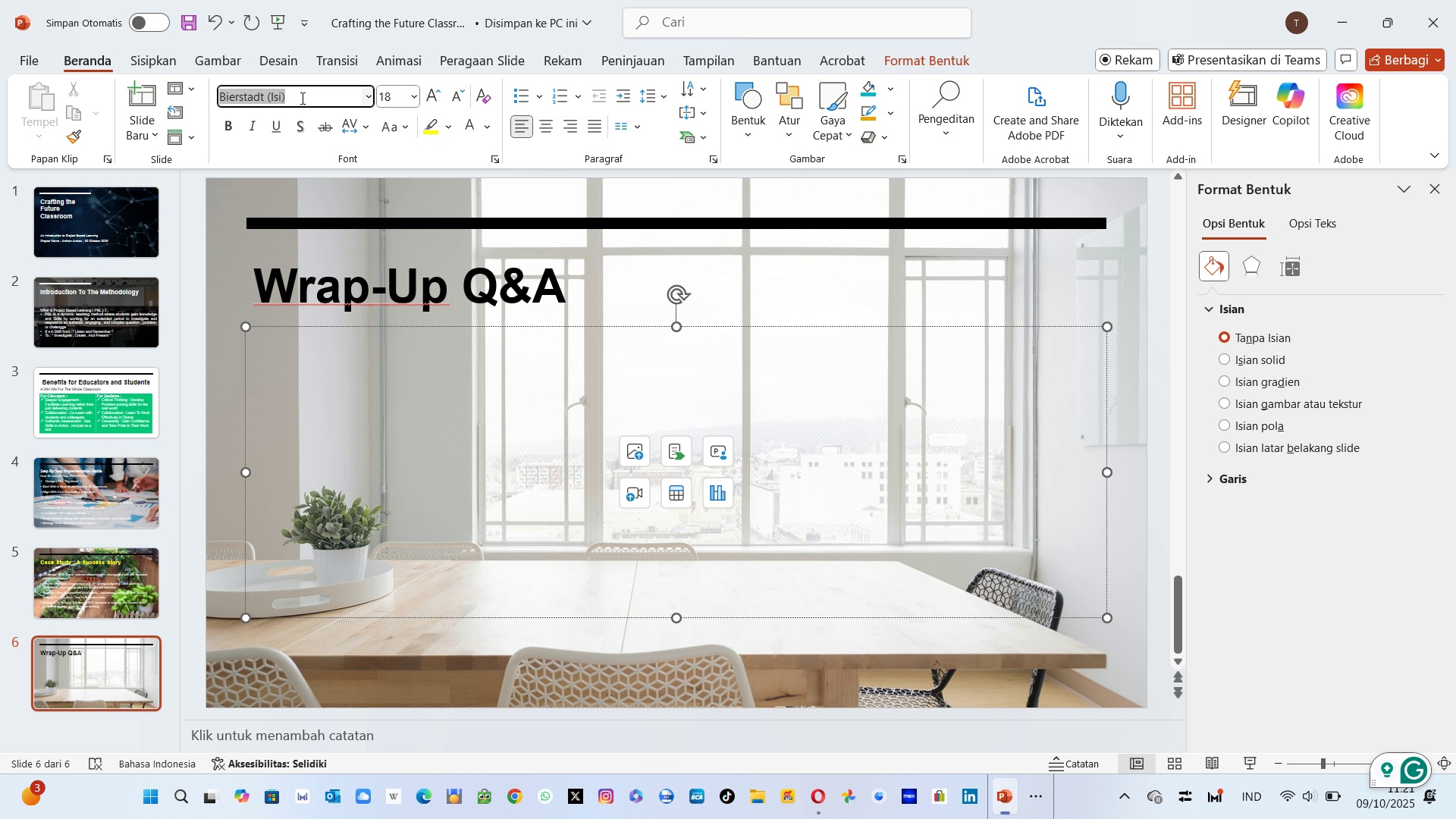 
left_click([301, 98])
 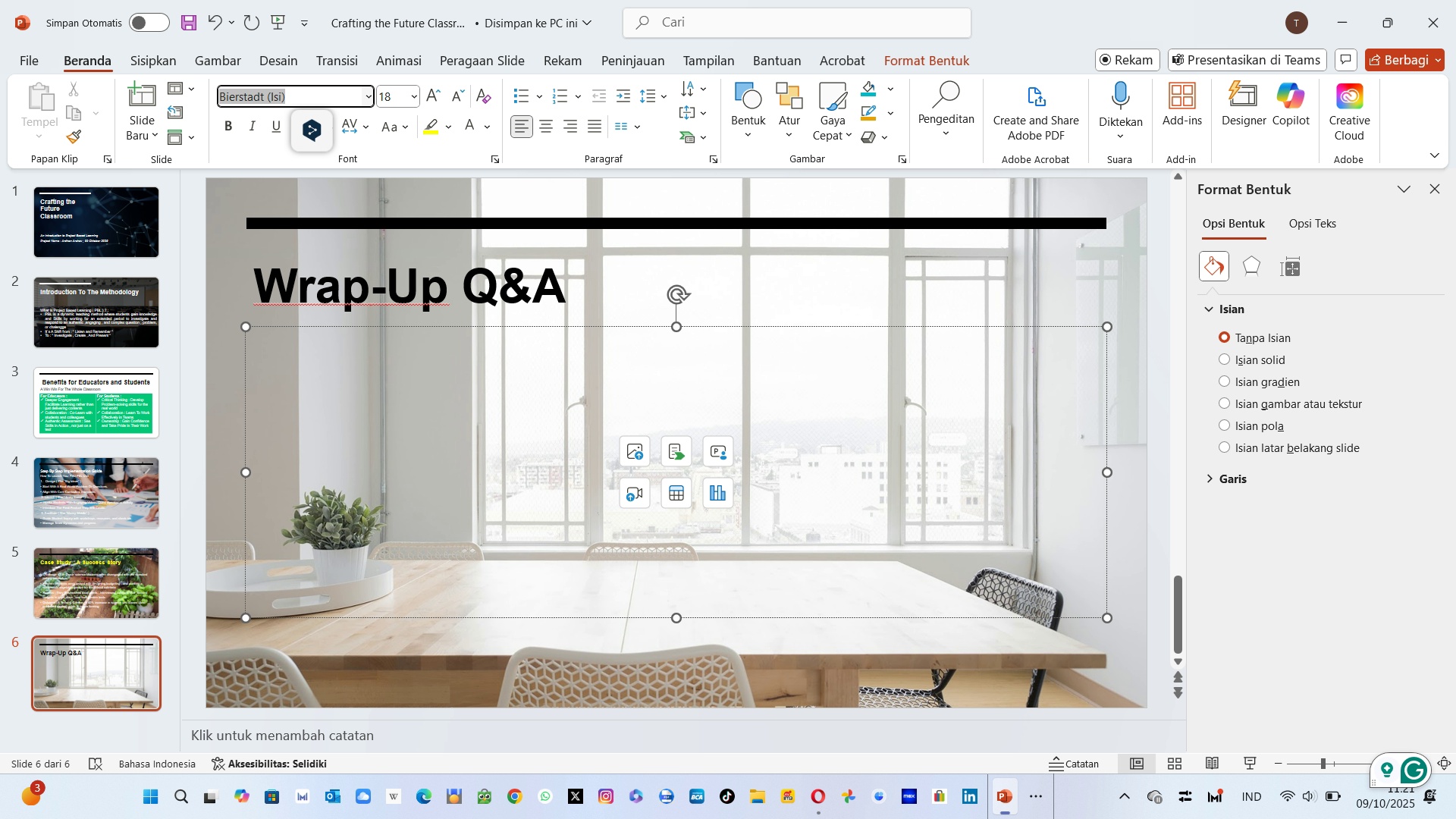 
type(Arial)
key(Tab)
type(24)
 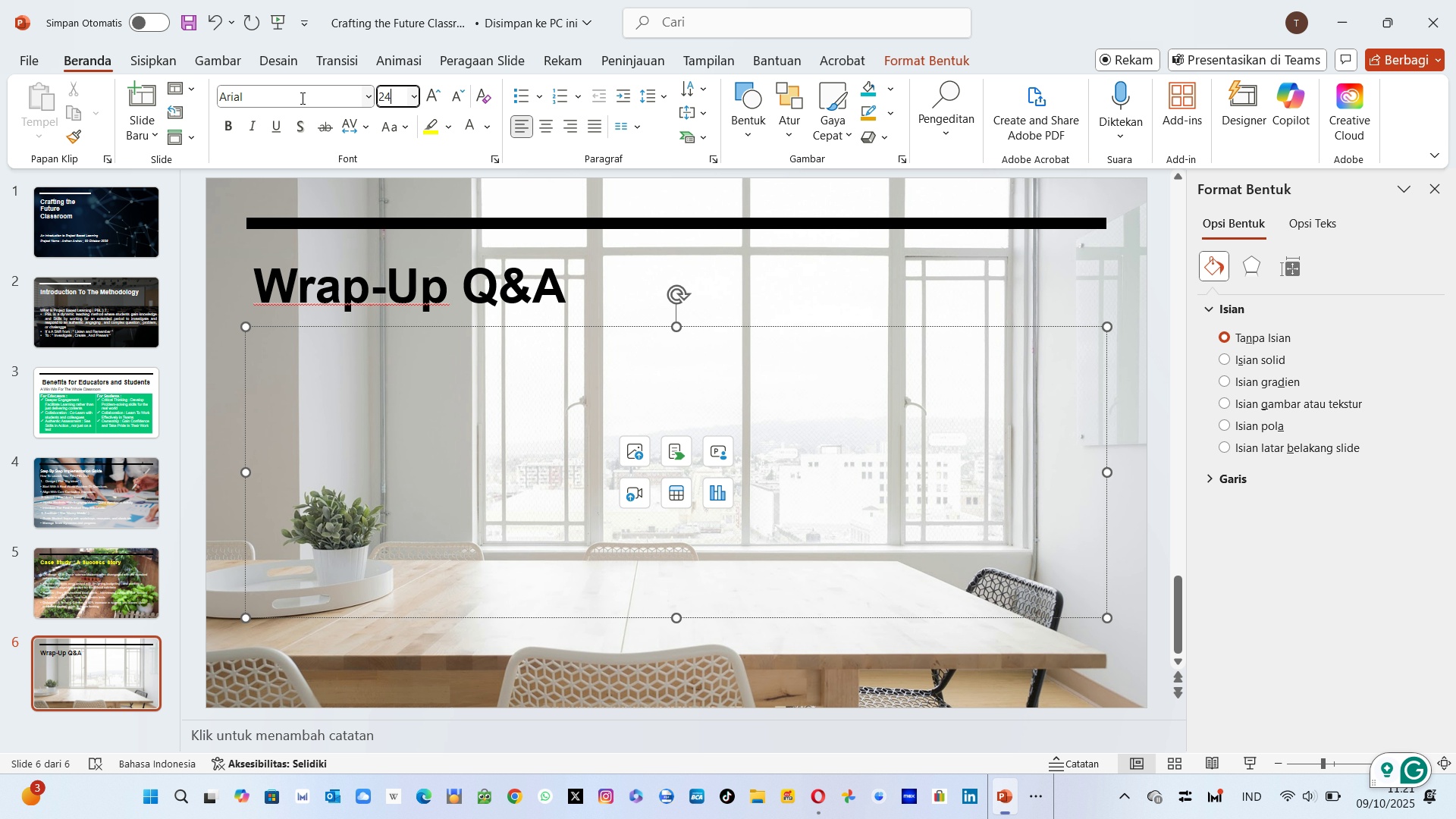 
key(Enter)
 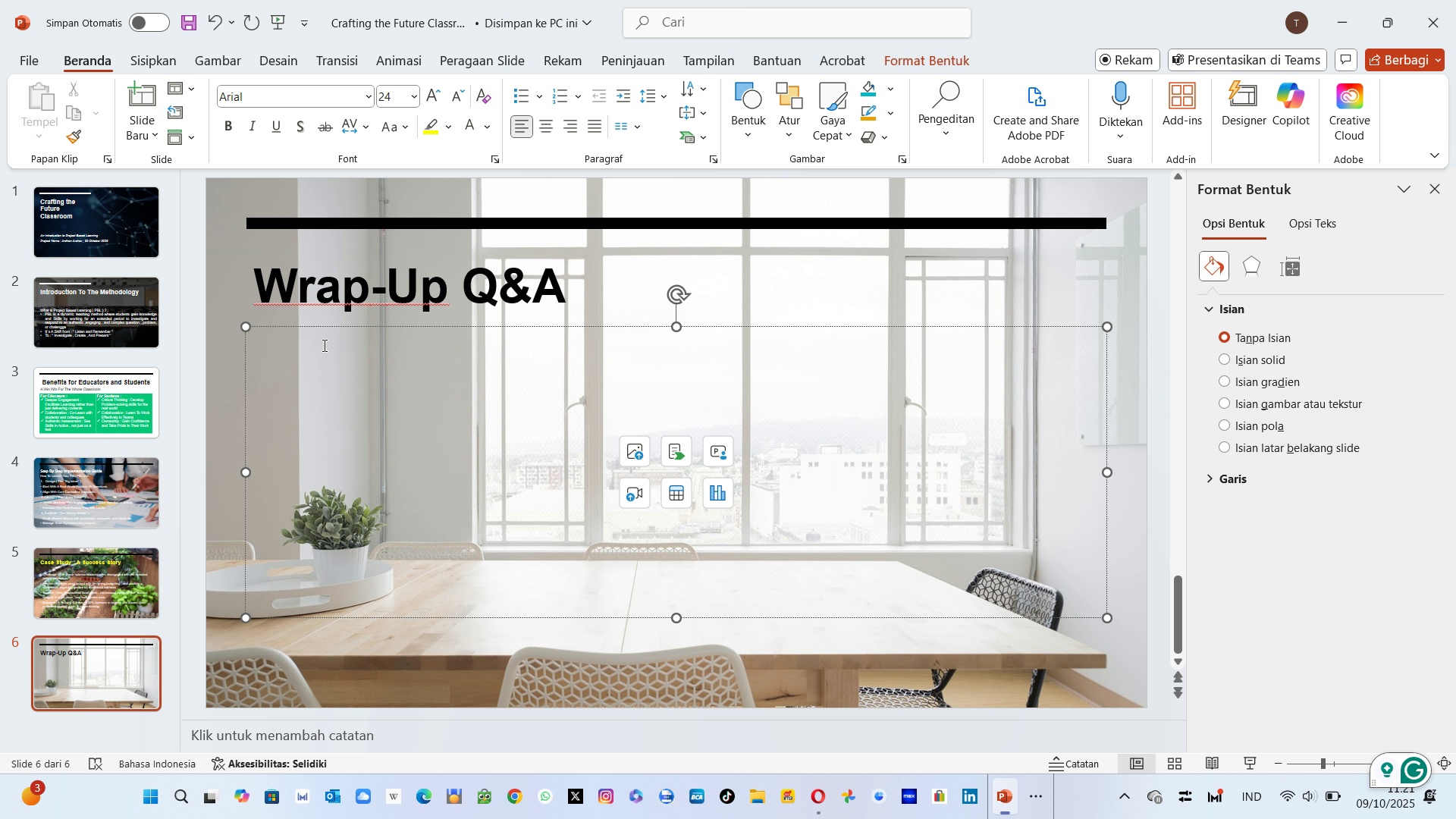 
left_click([323, 345])
 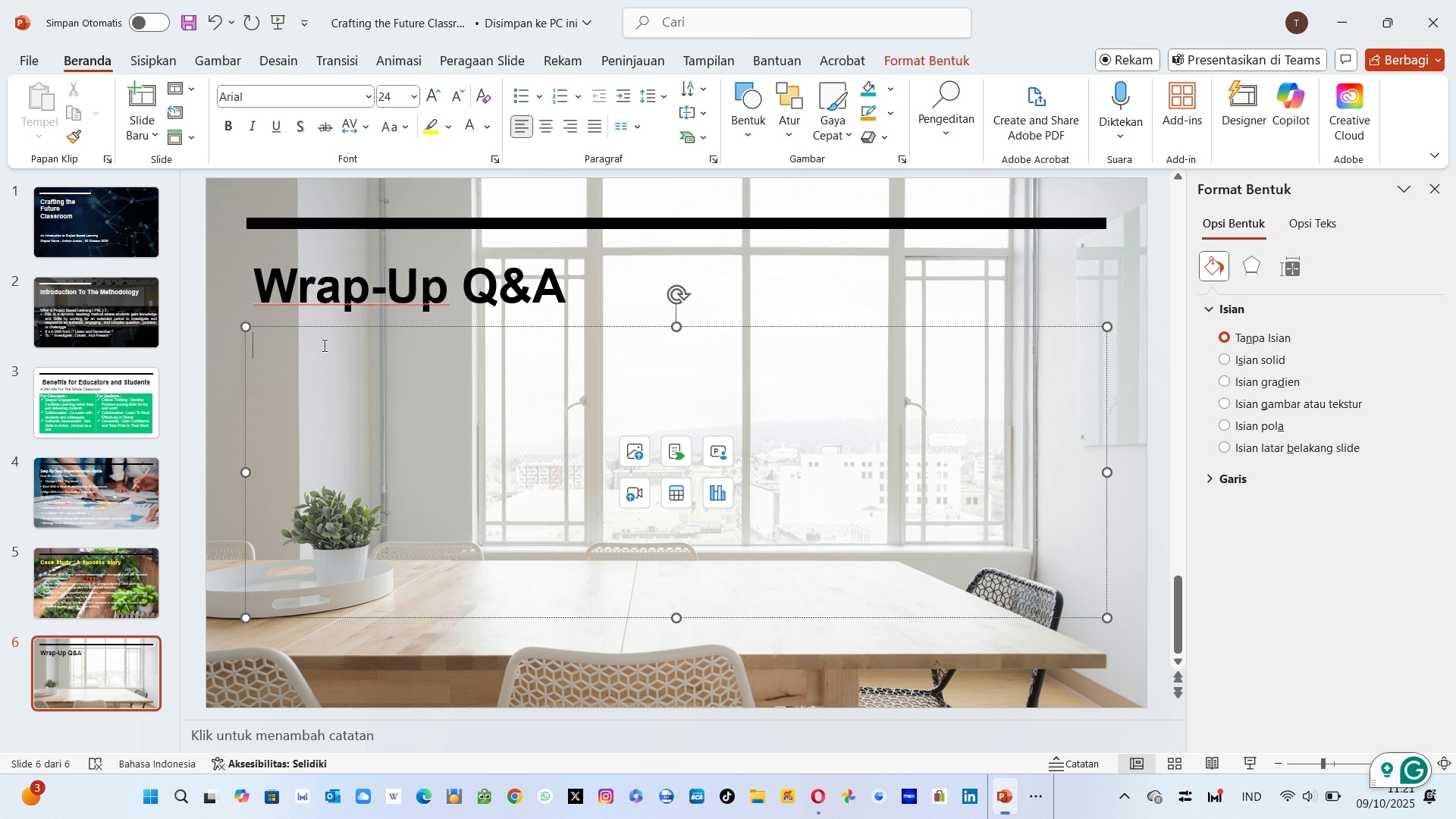 
type(Your Turn To Build The Future)
 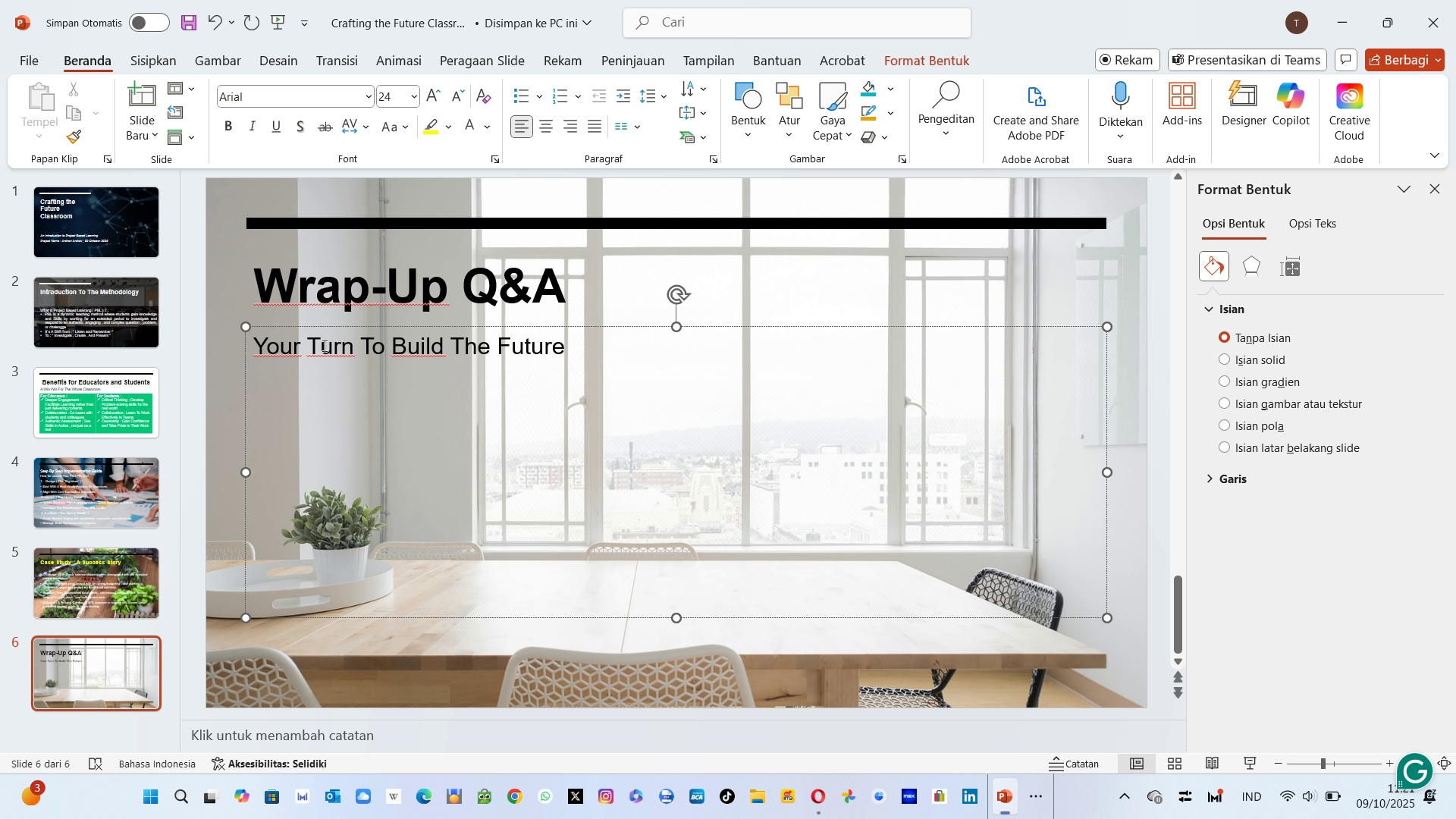 
key(Enter)
 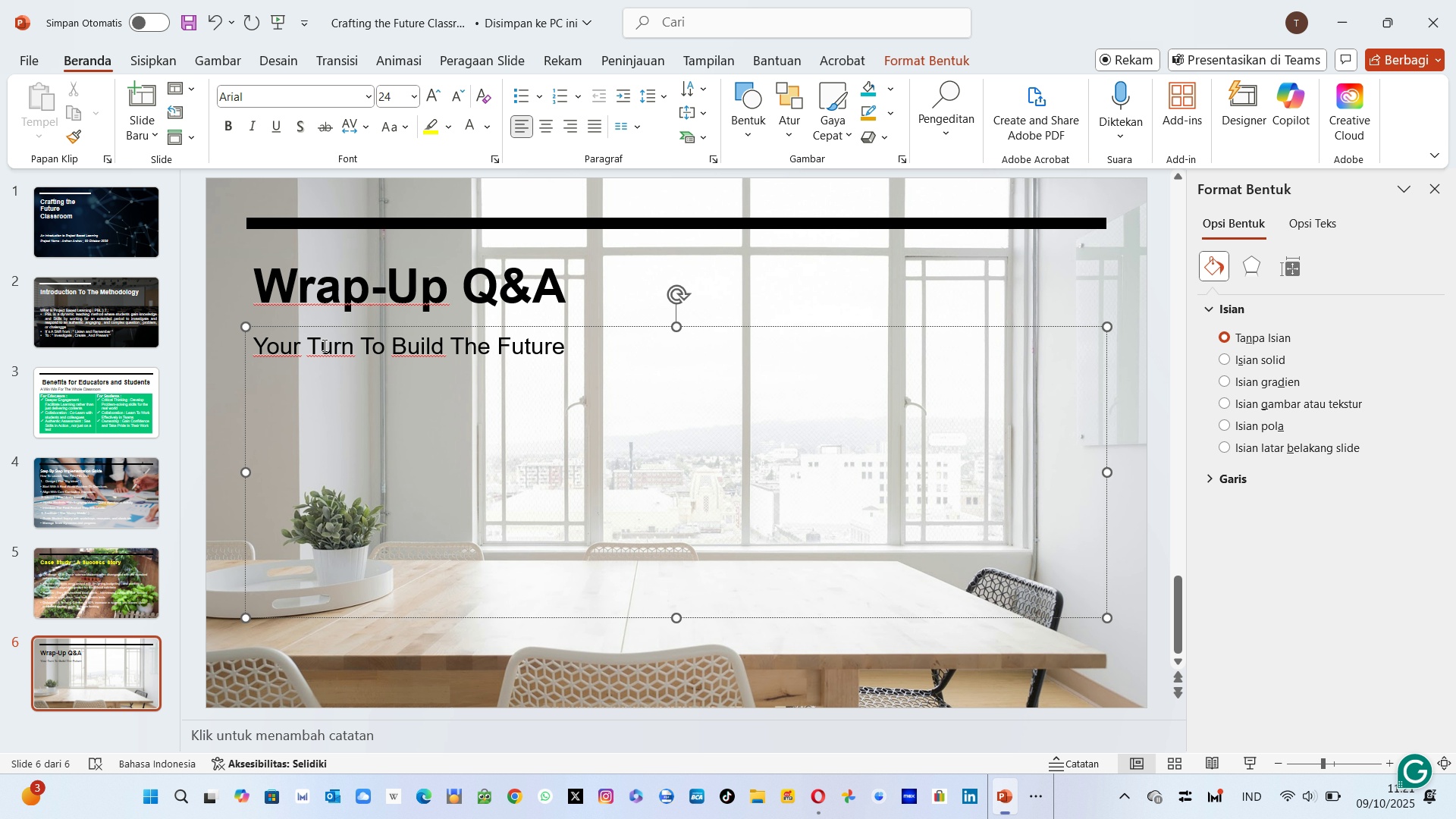 
wait(6.49)
 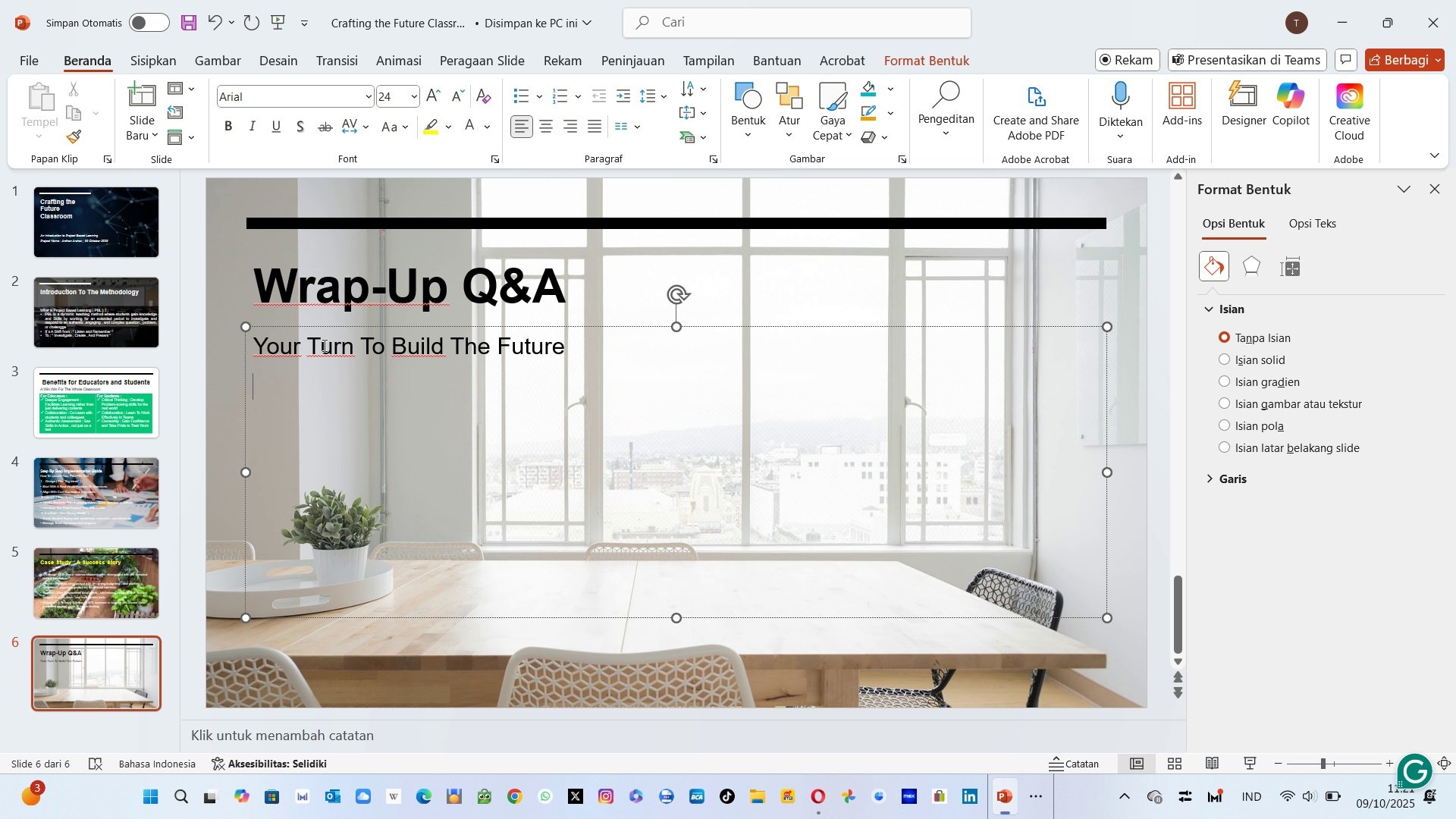 
hold_key(key=ShiftLeft, duration=0.44)
 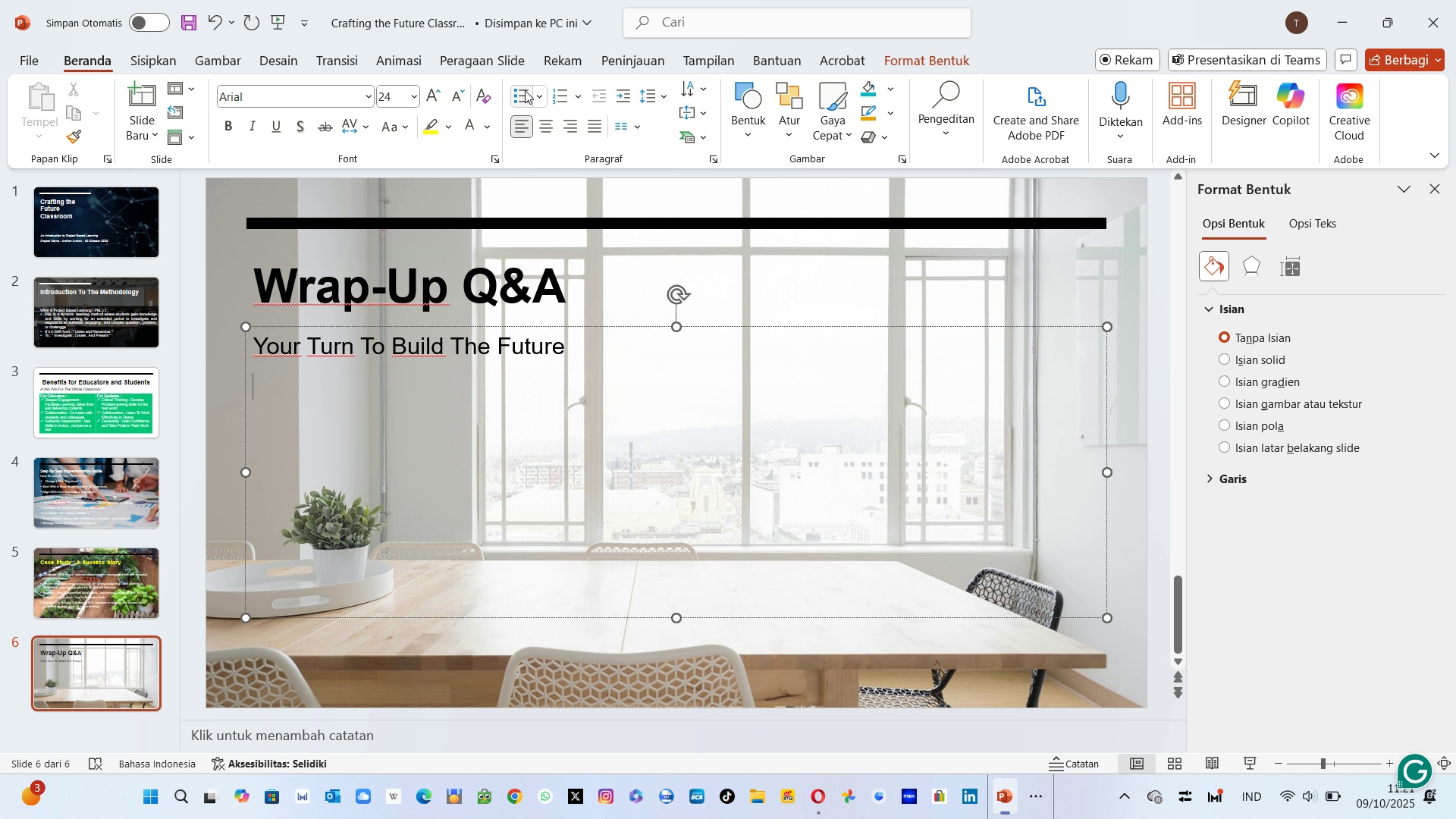 
left_click([525, 90])
 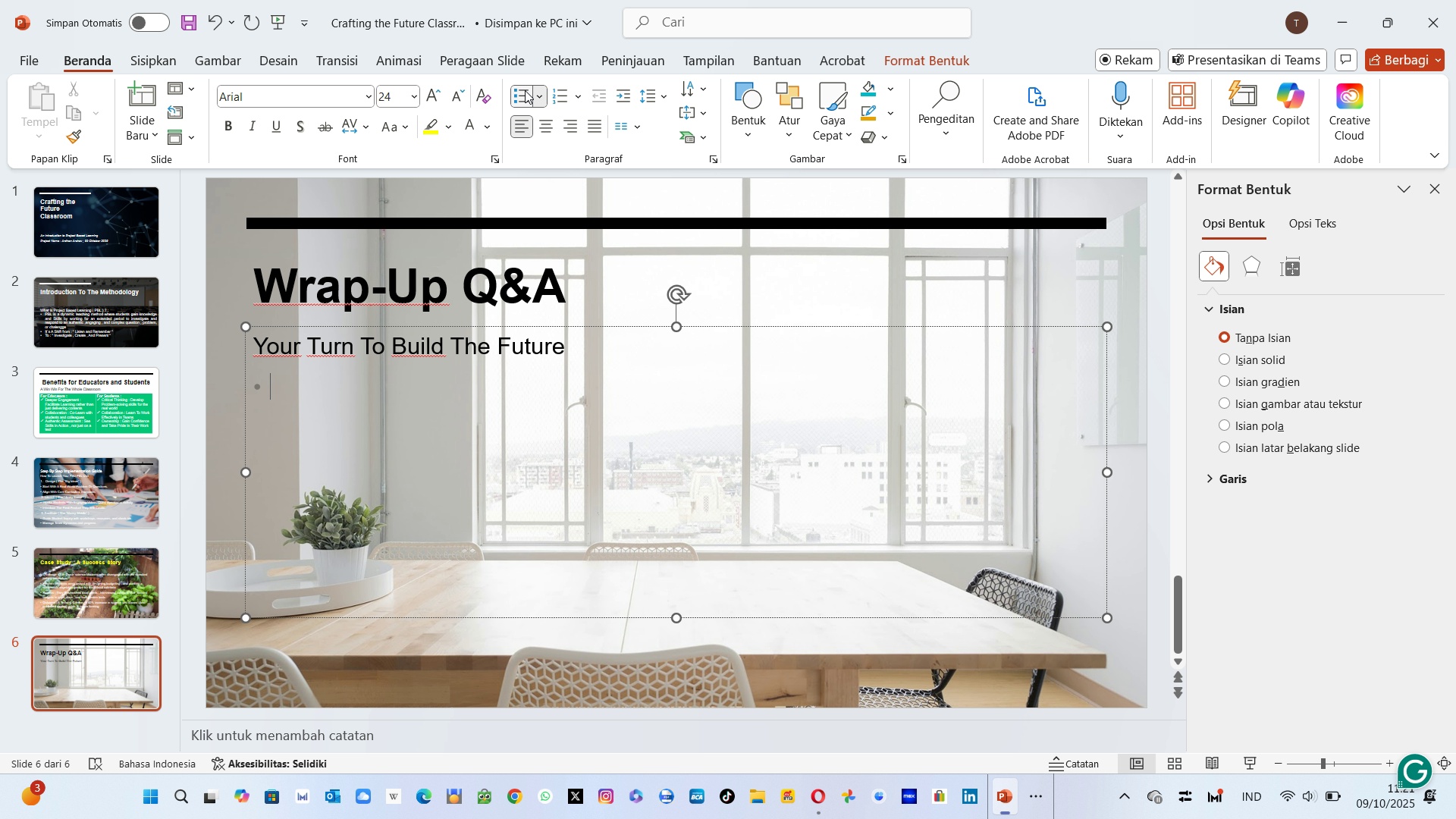 
type(Oe)
key(Backspace)
key(Backspace)
type(ket)
key(Backspace)
key(Backspace)
key(Backspace)
type(Ket )
key(Backspace)
key(Backspace)
type(y Take )
key(Backspace)
type(ay)
key(Backspace)
type(ways :)
 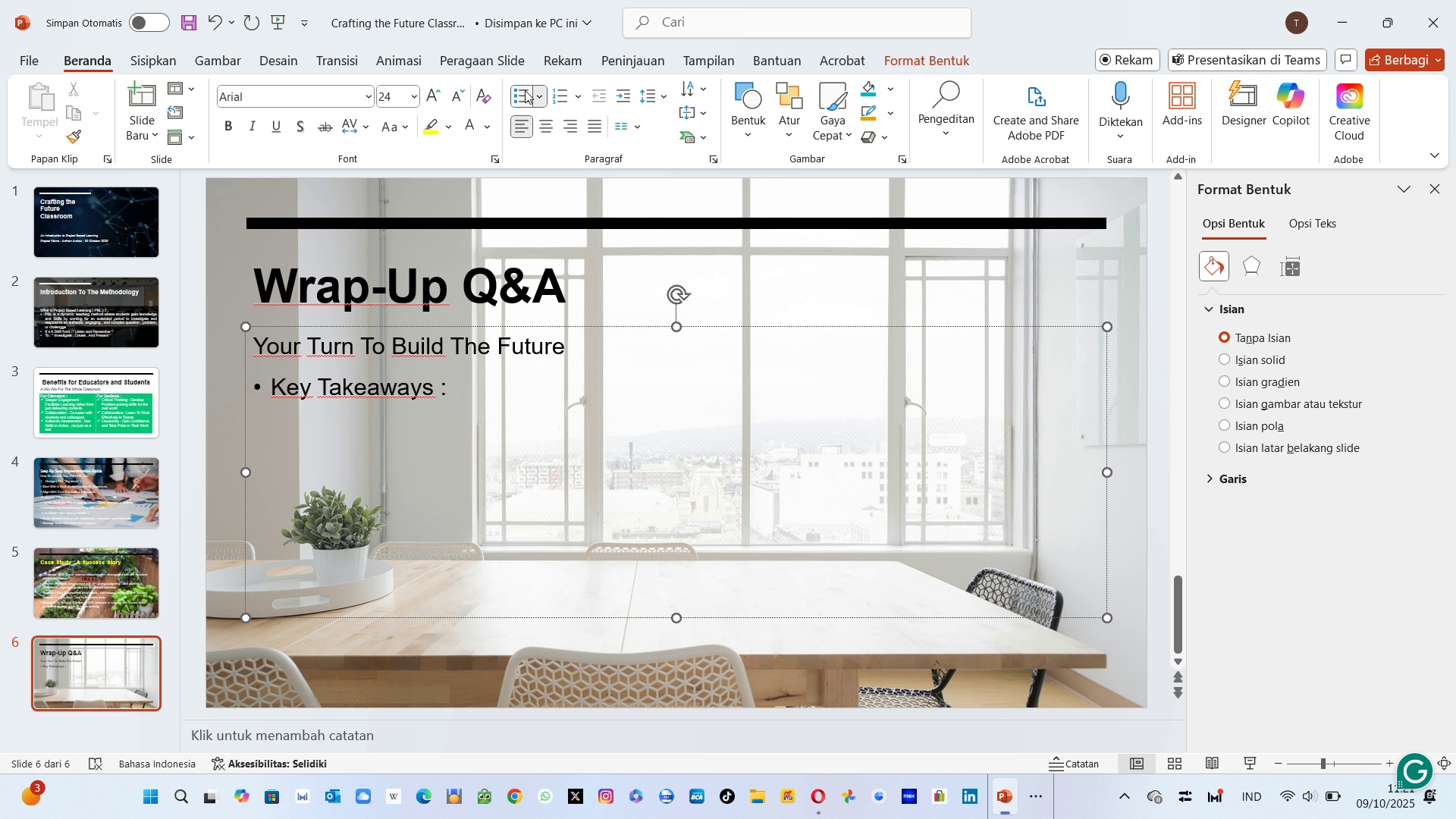 
key(Enter)
 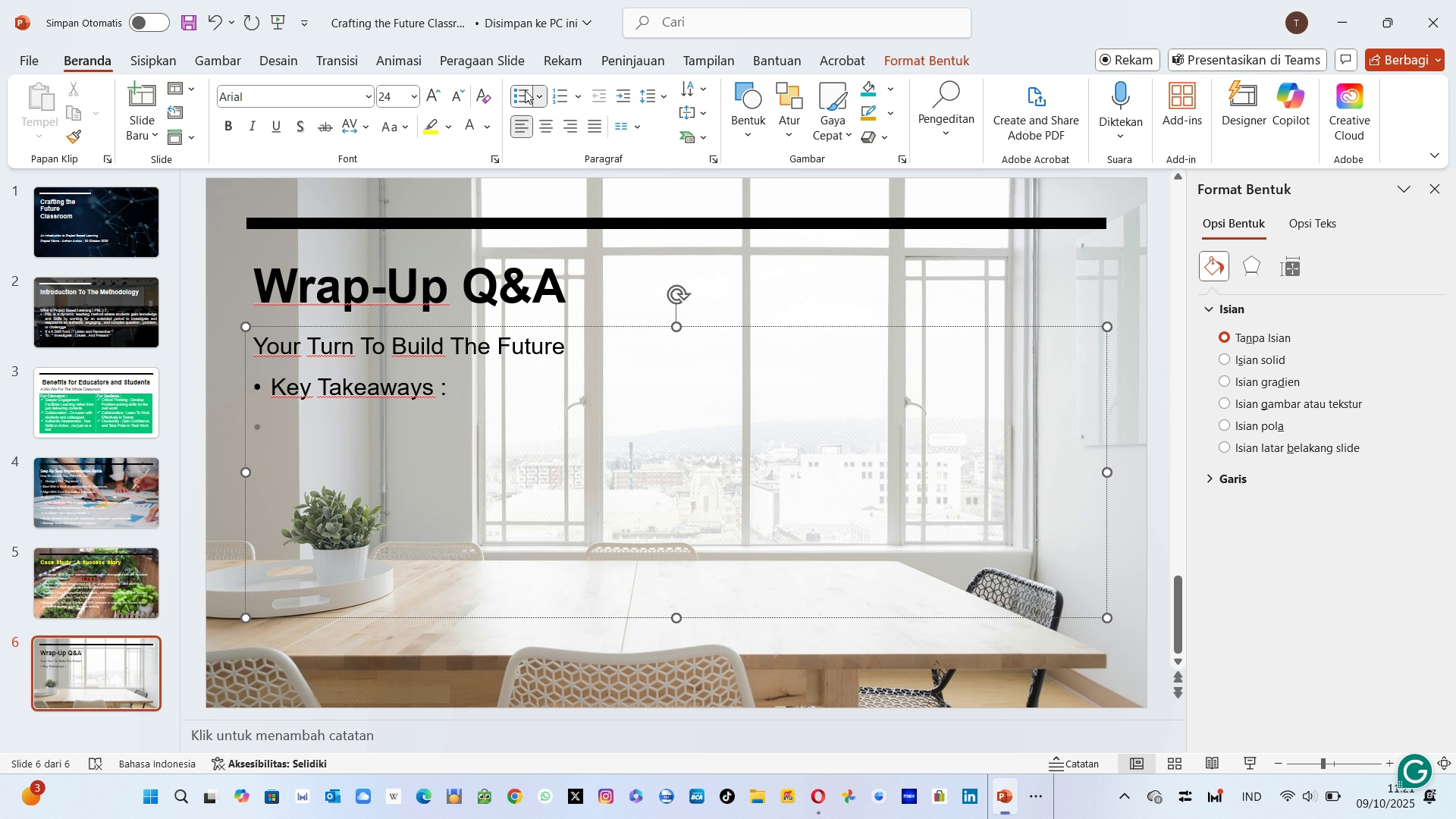 
key(Backspace)
 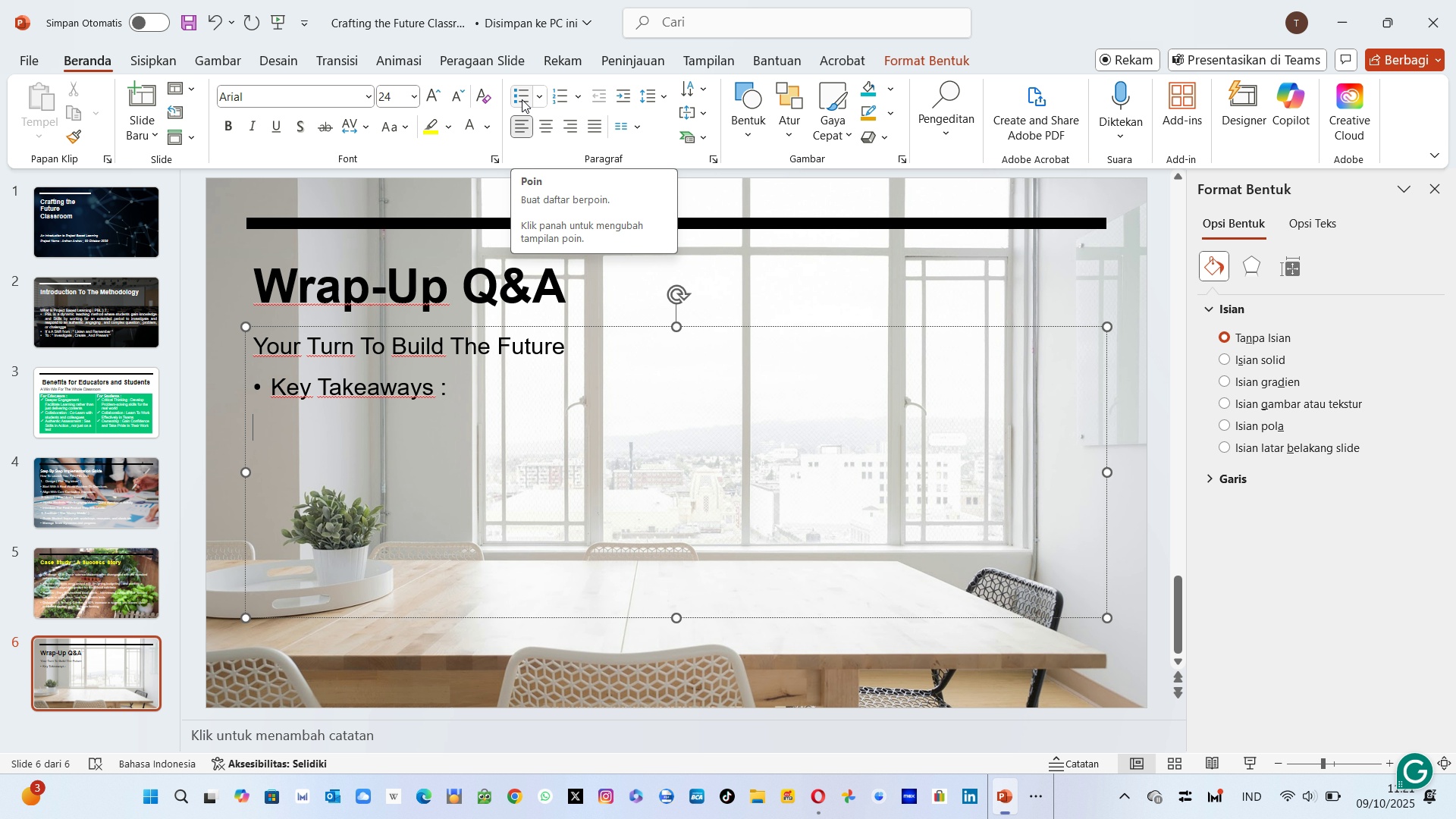 
left_click([564, 106])
 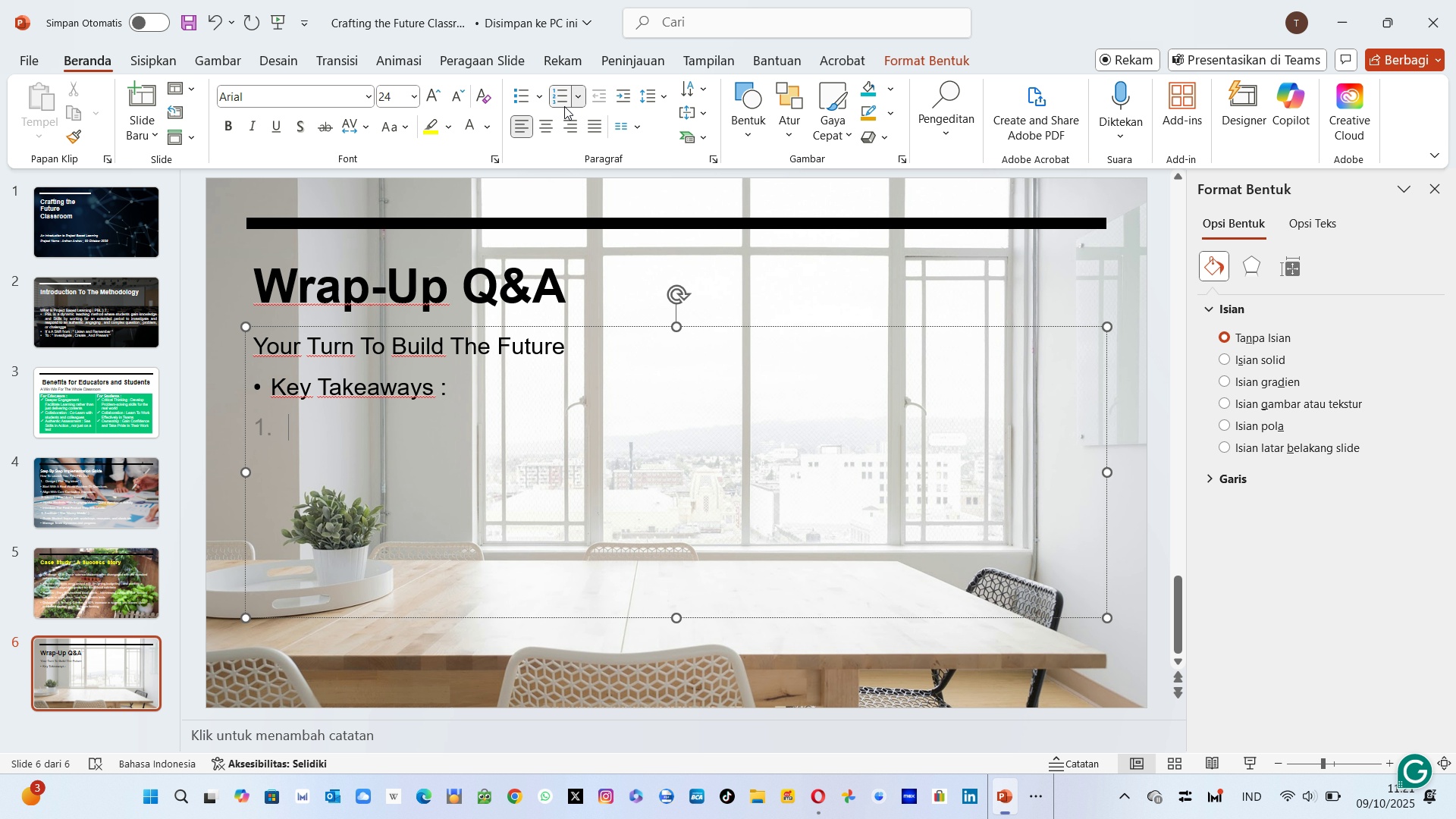 
key(Backspace)
 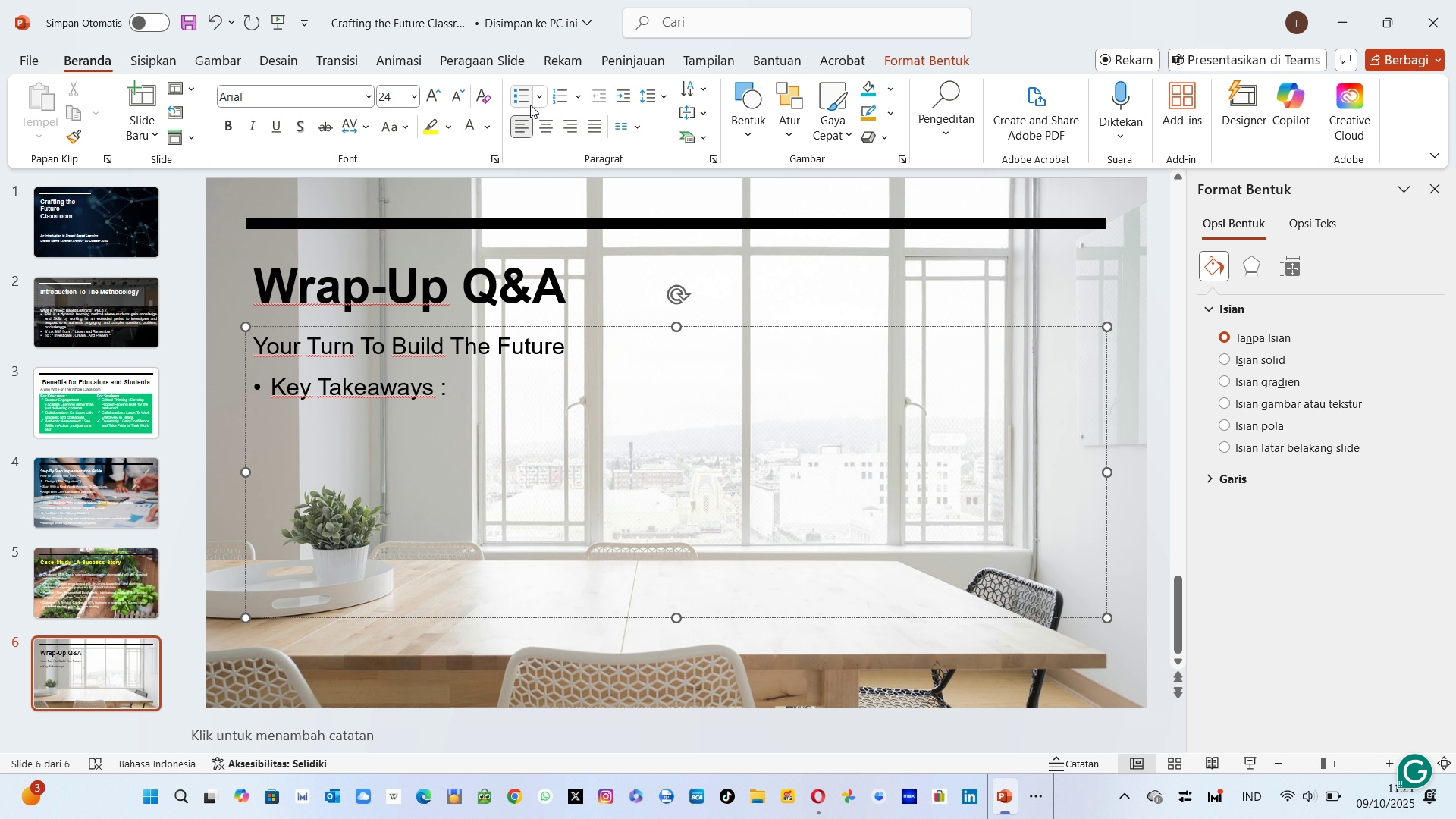 
left_click([538, 105])
 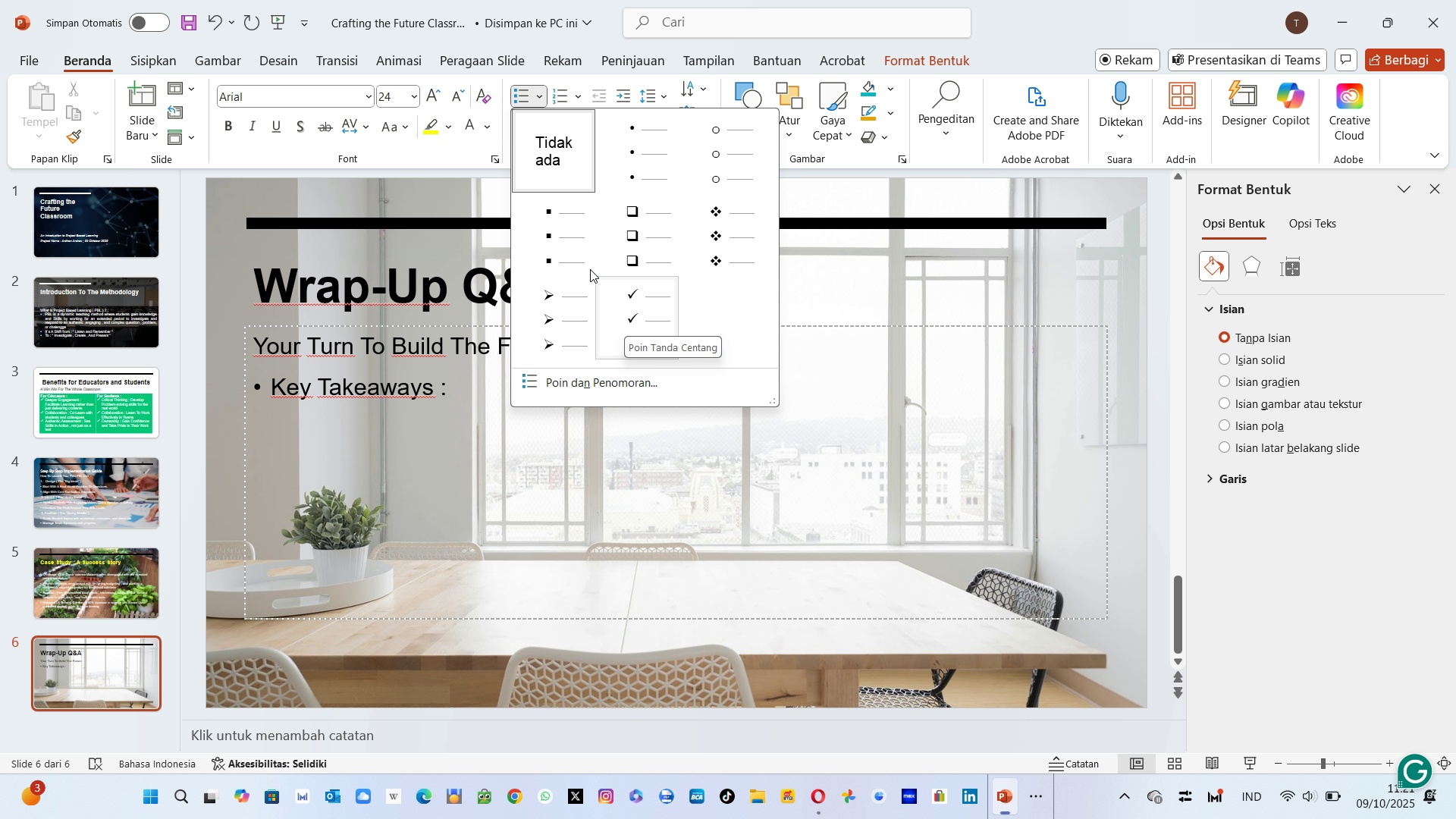 
left_click([582, 261])
 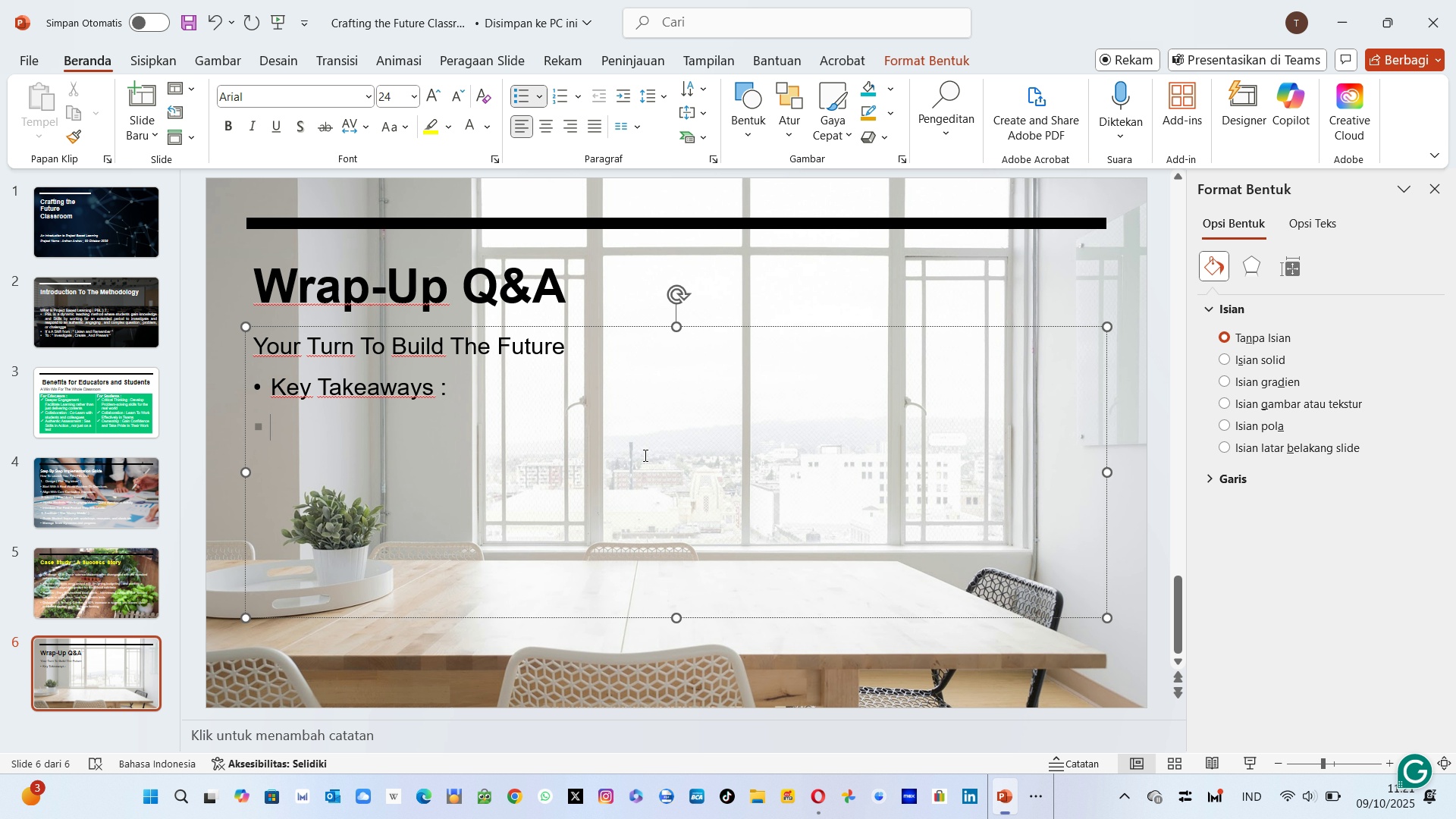 
type(PB B)
key(Backspace)
key(Backspace)
type(l)
key(Backspace)
type(L Build )
key(Backspace)
type(s real )
key(Backspace)
type(-work)
key(Backspace)
type(ld si)
key(Backspace)
type(kills)
 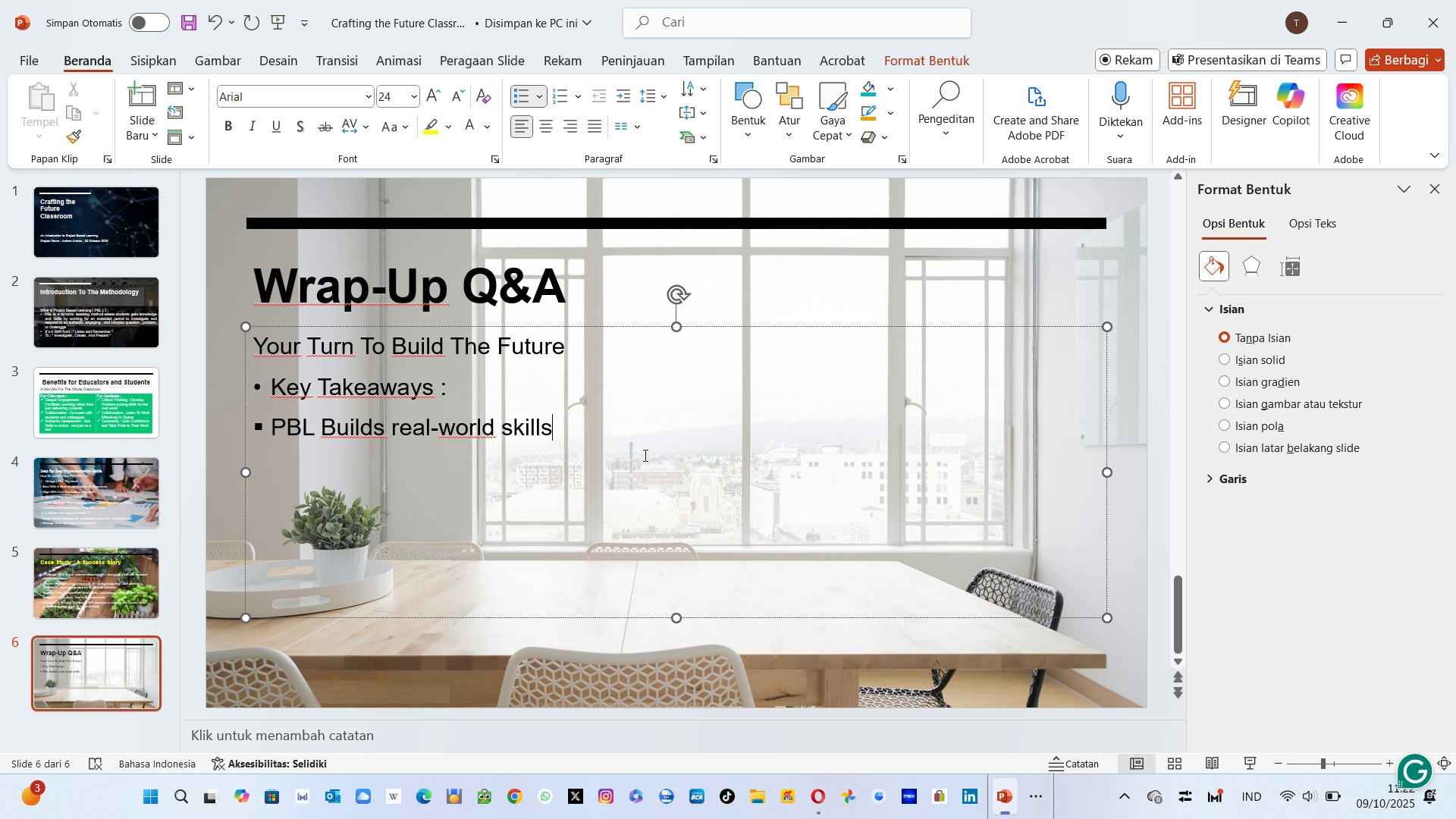 
key(Enter)
 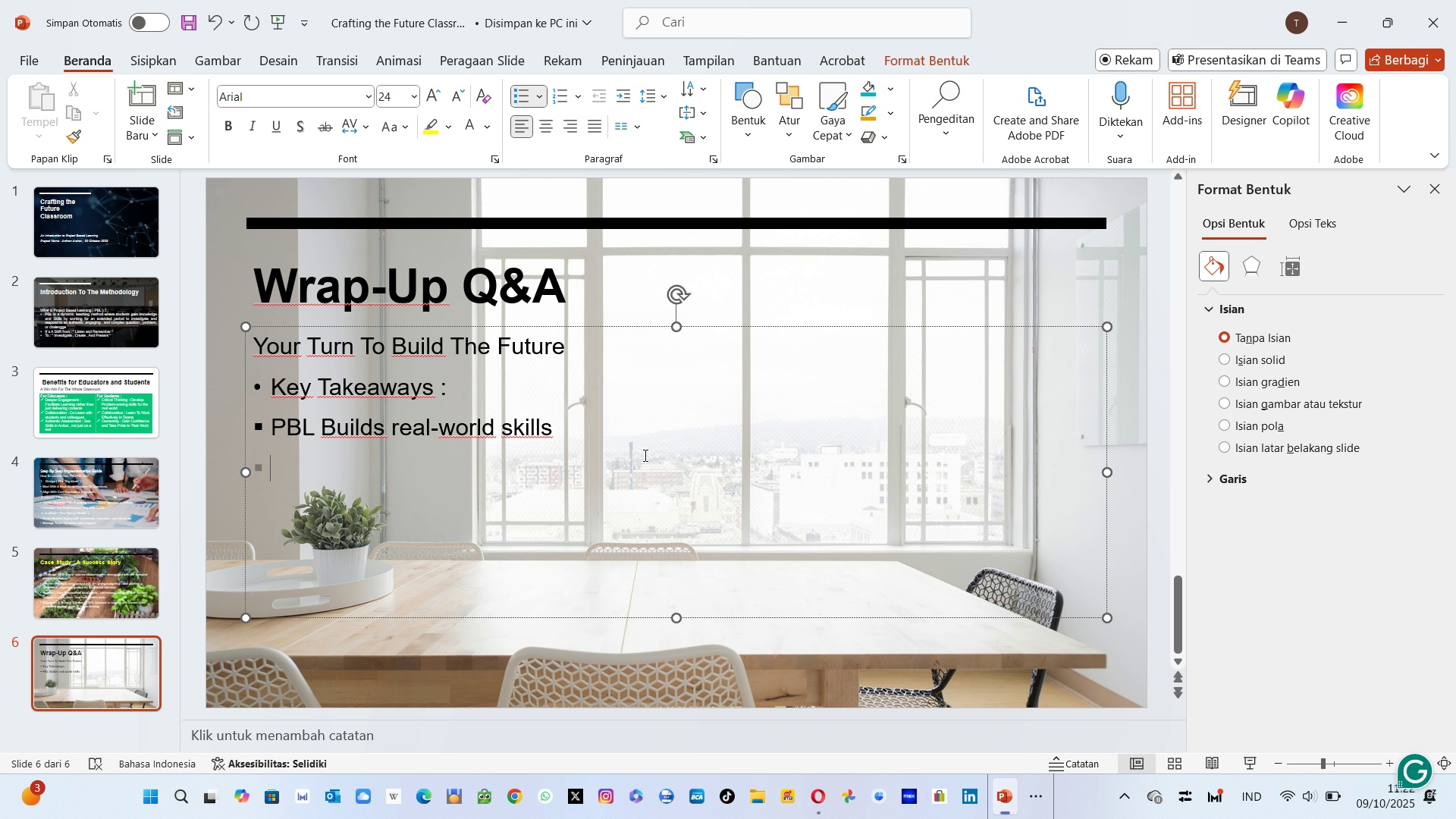 
type(Start Small with one project.)
key(Backspace)
 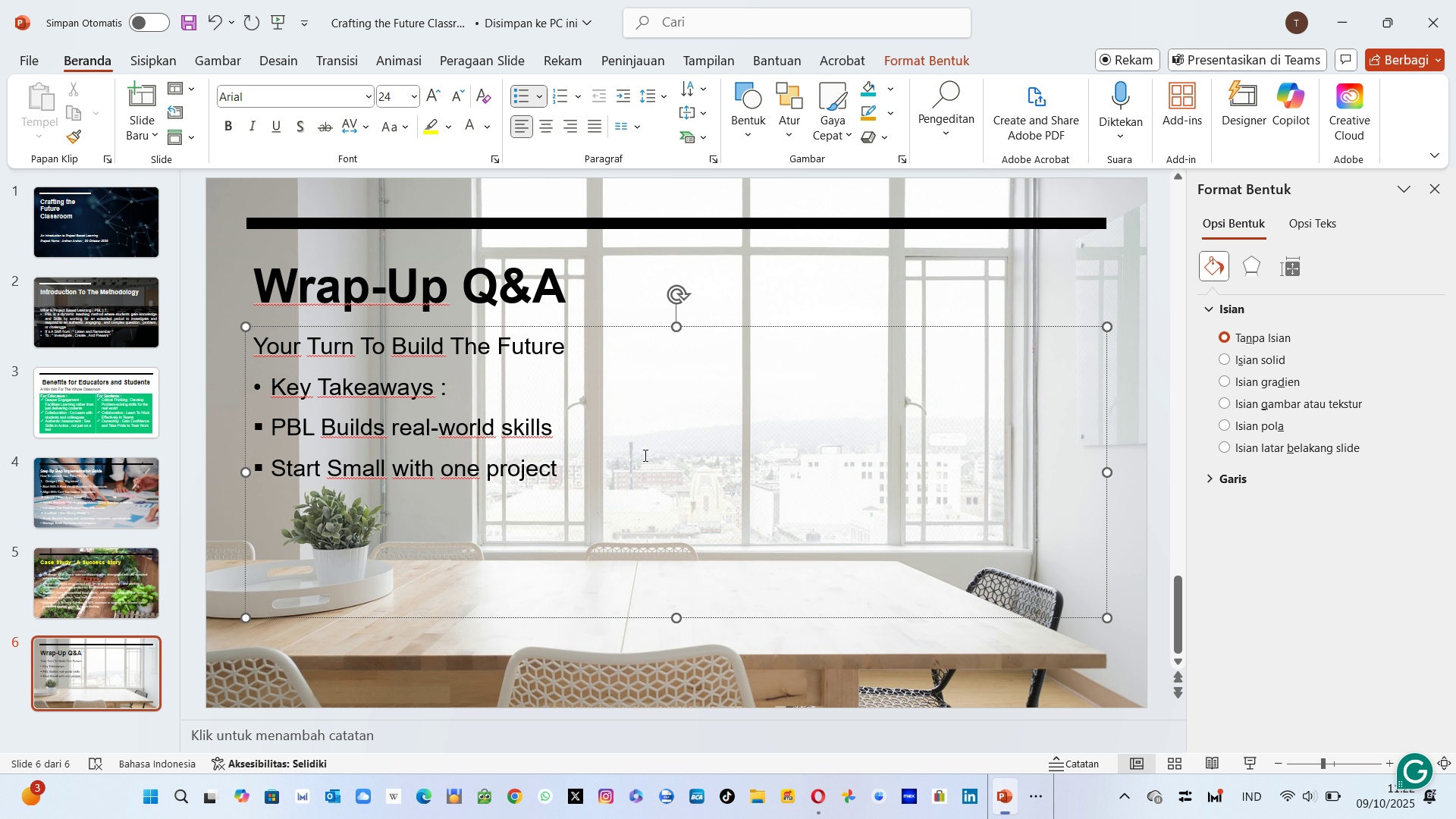 
key(Enter)
 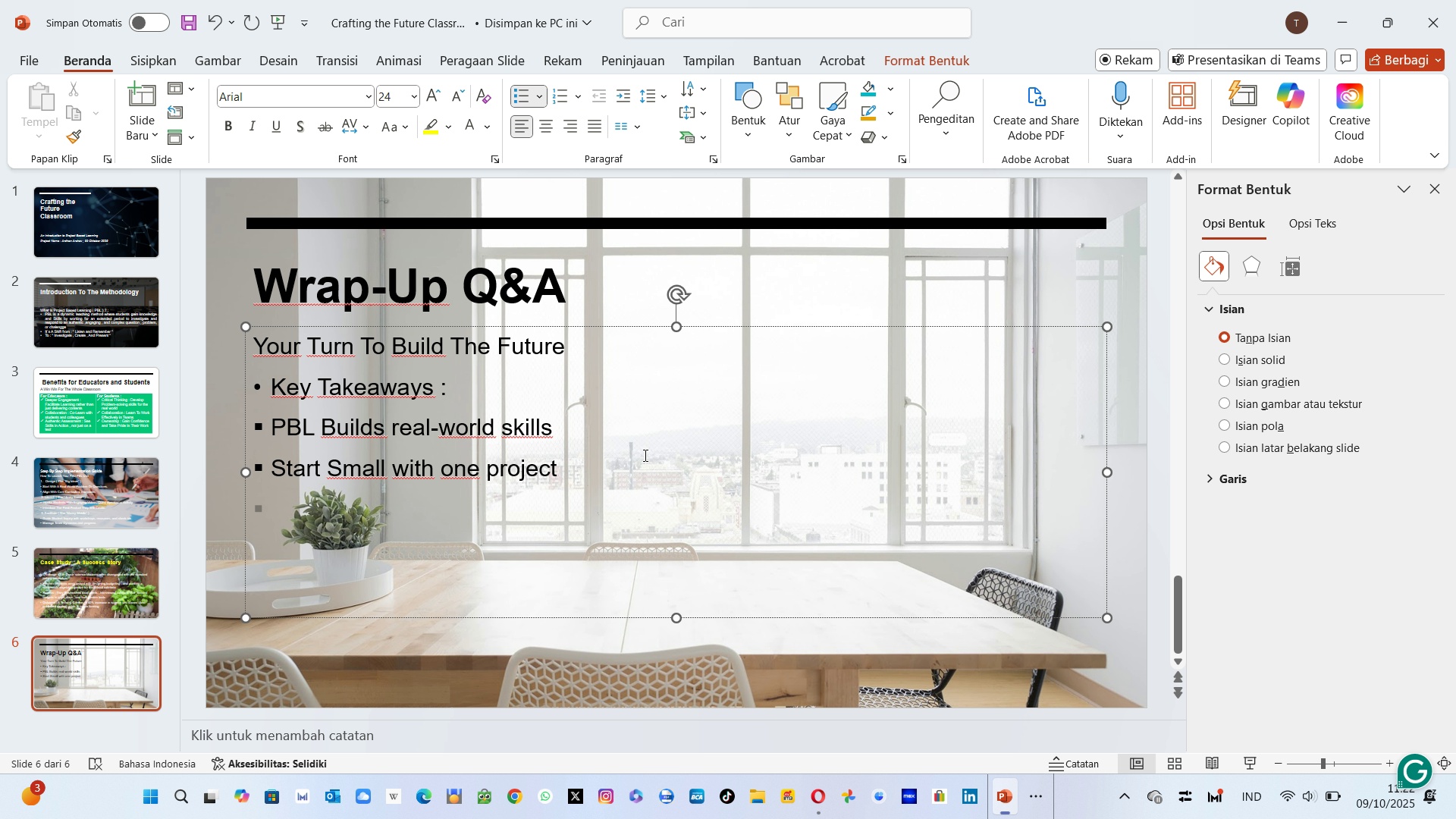 
type(Collaboration is key for success )
key(Backspace)
 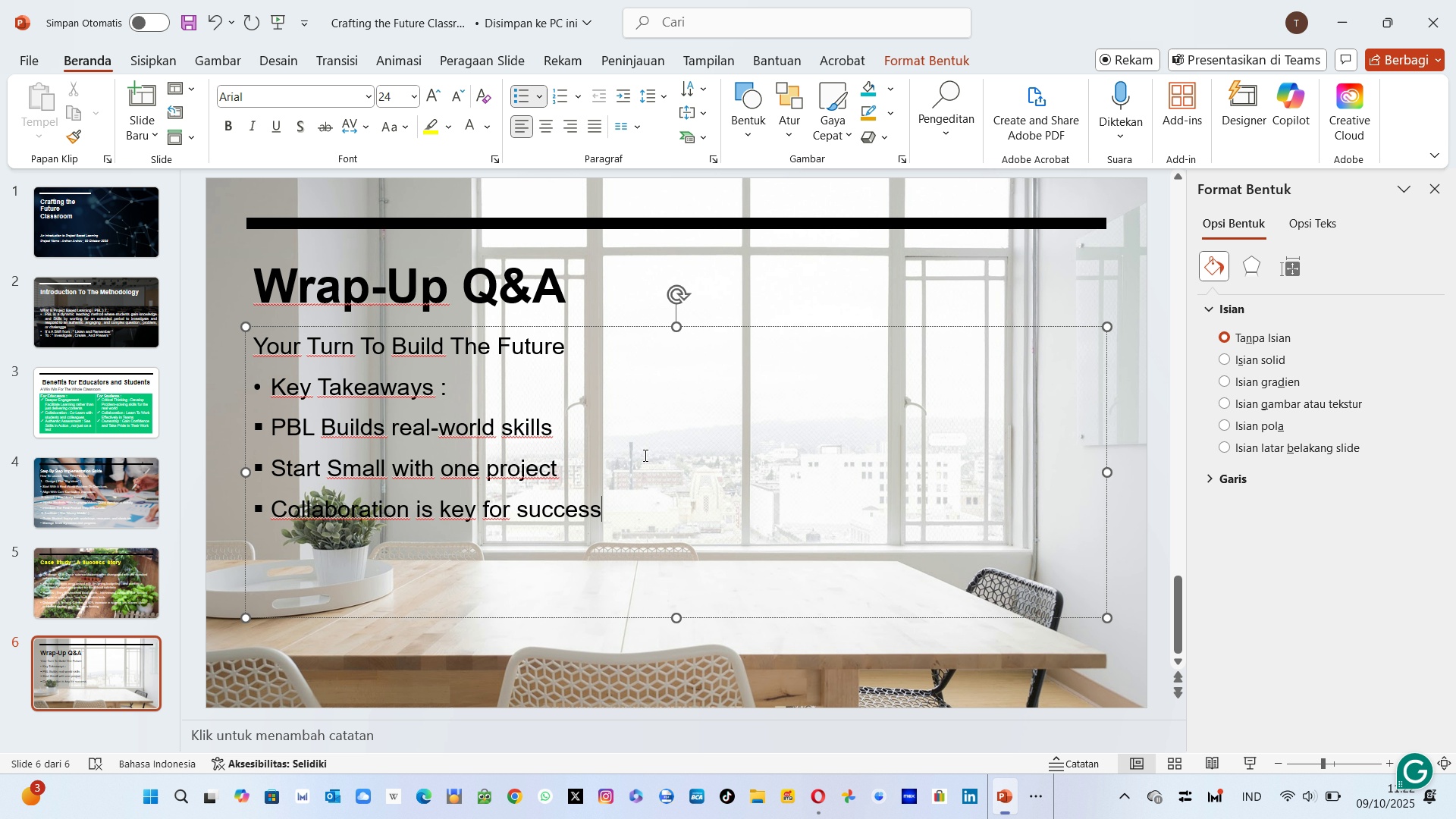 
key(Enter)
 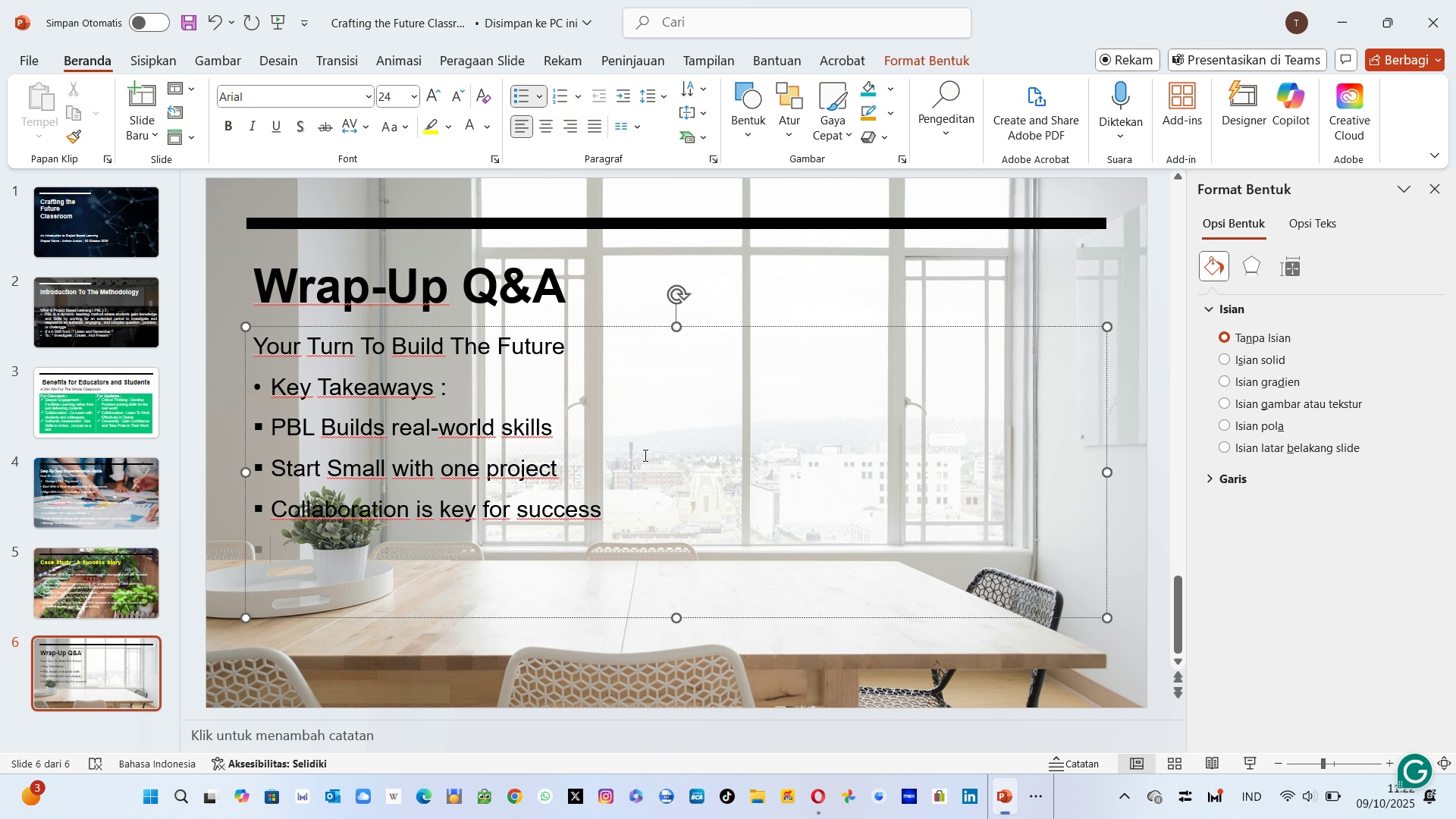 
key(Backspace)
 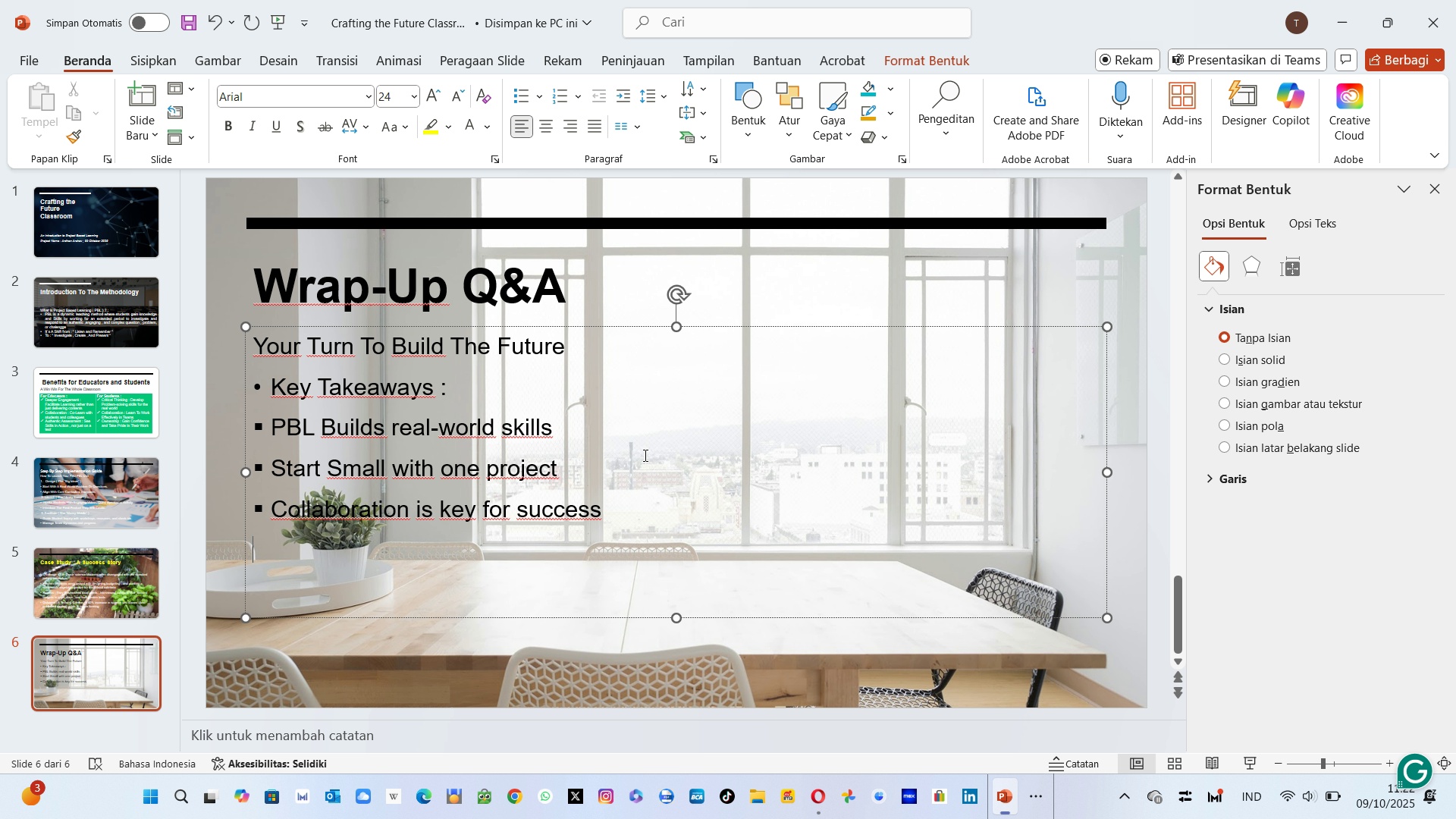 
key(Shift+Y)
 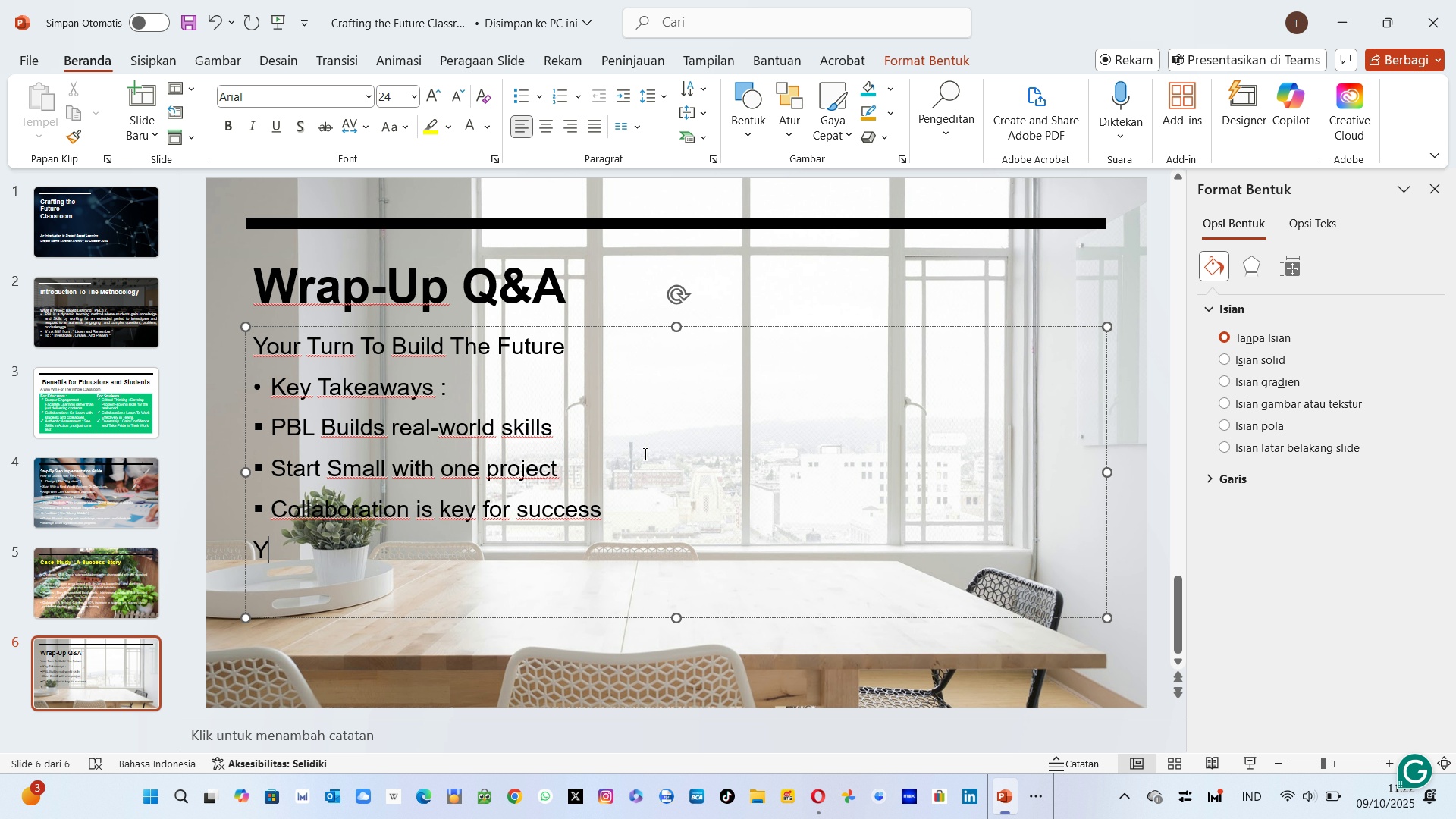 
key(Backspace)
 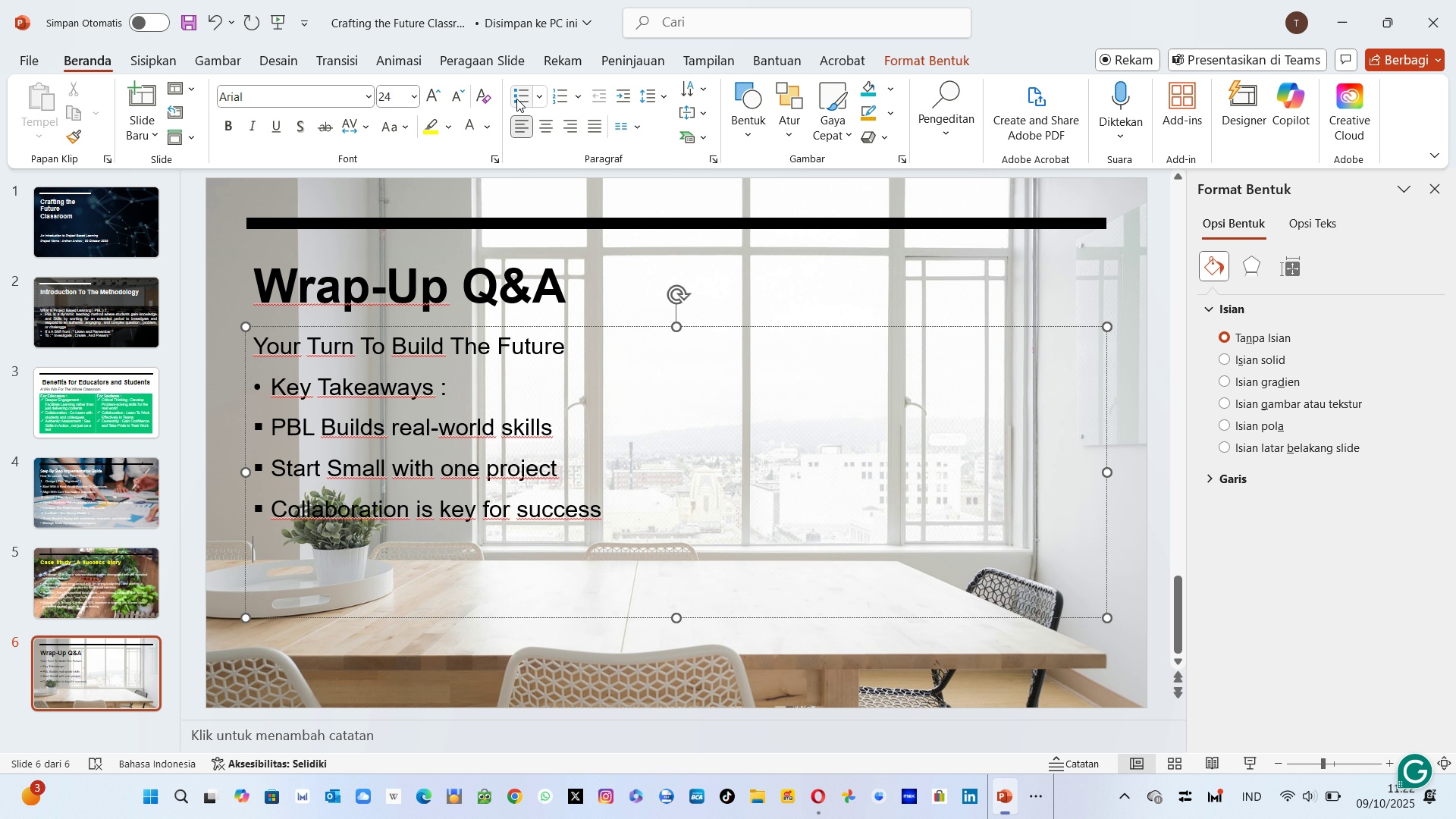 
left_click([516, 99])
 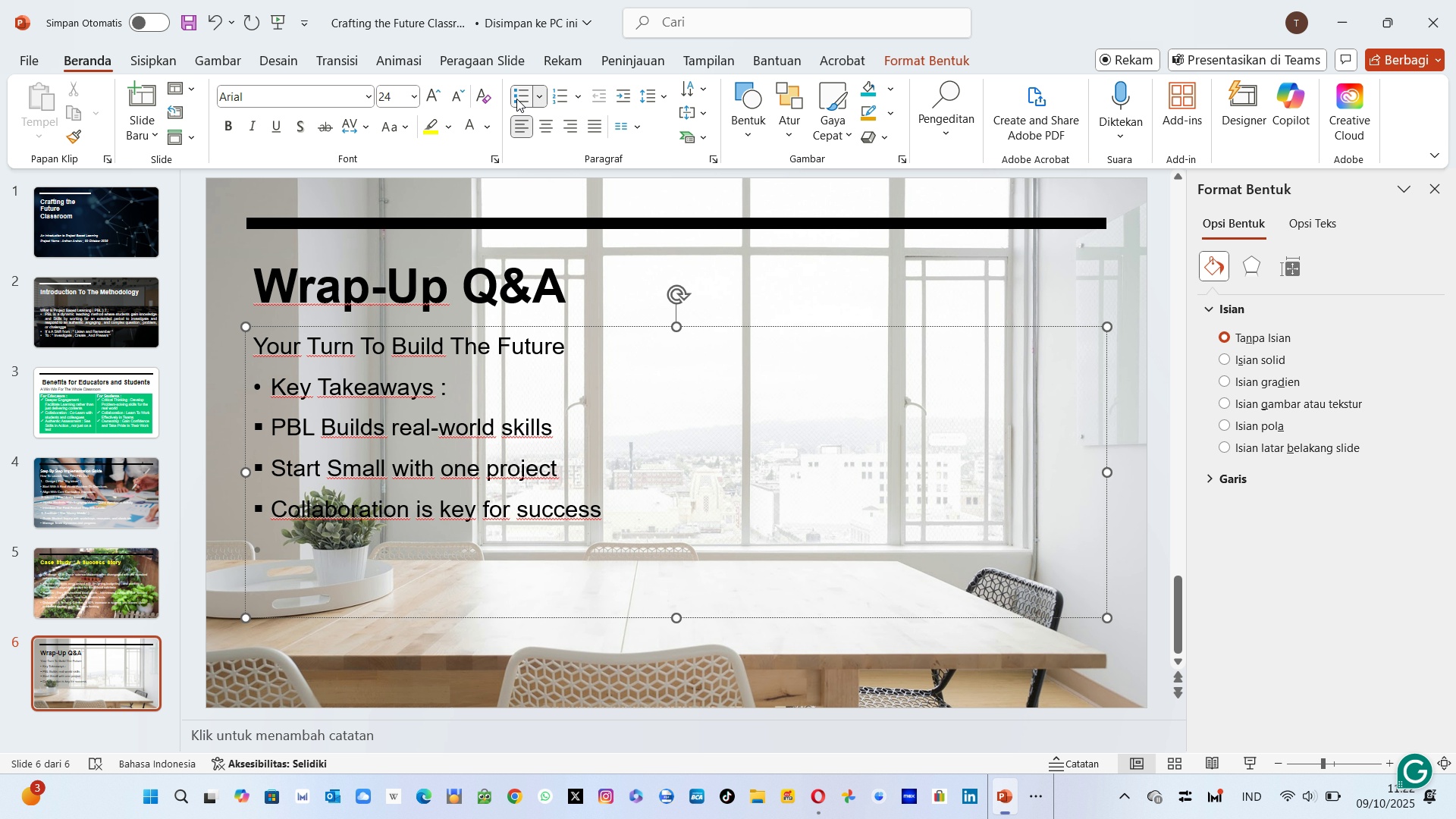 
type(Your Next Step : )
 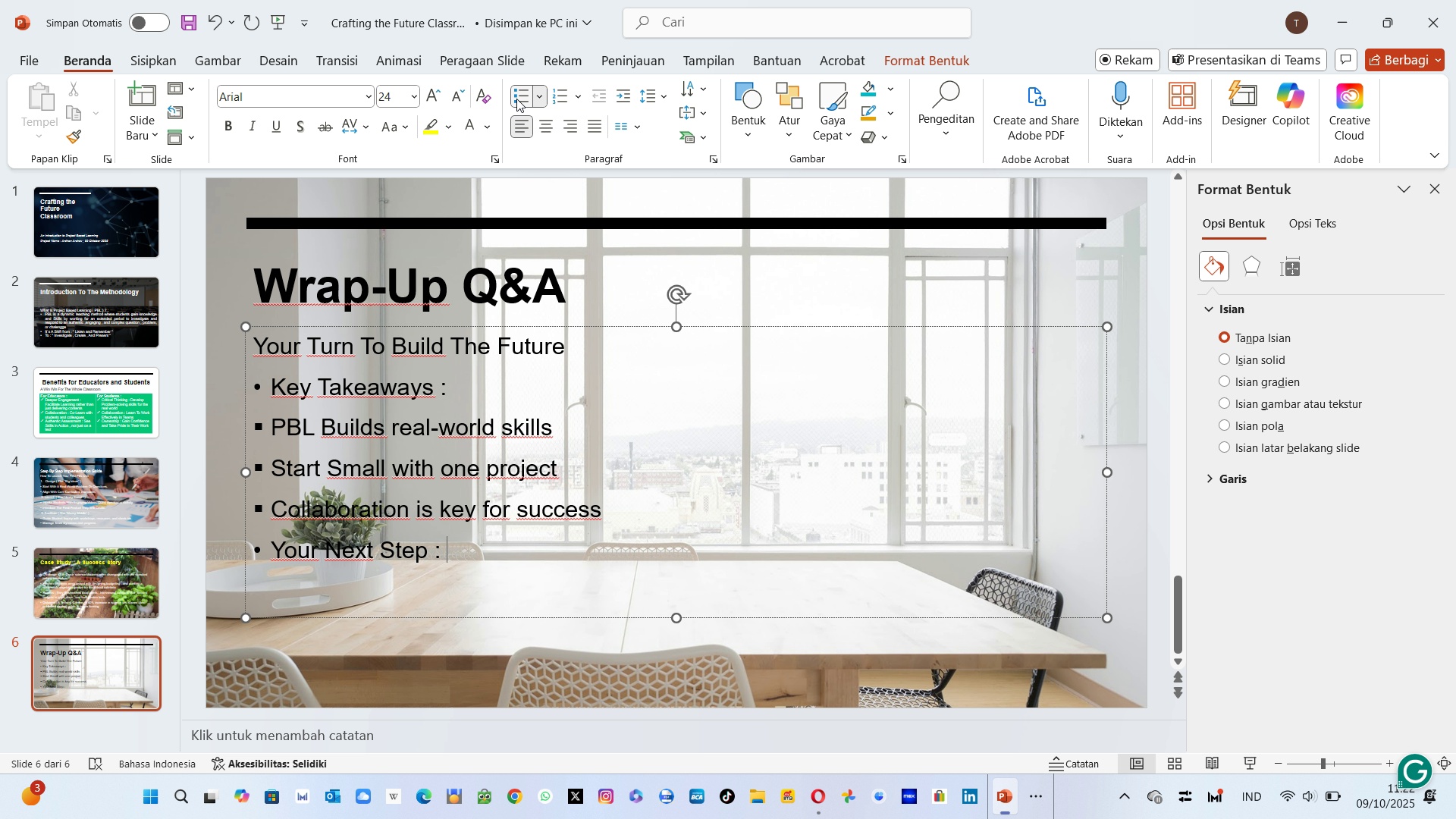 
key(Enter)
 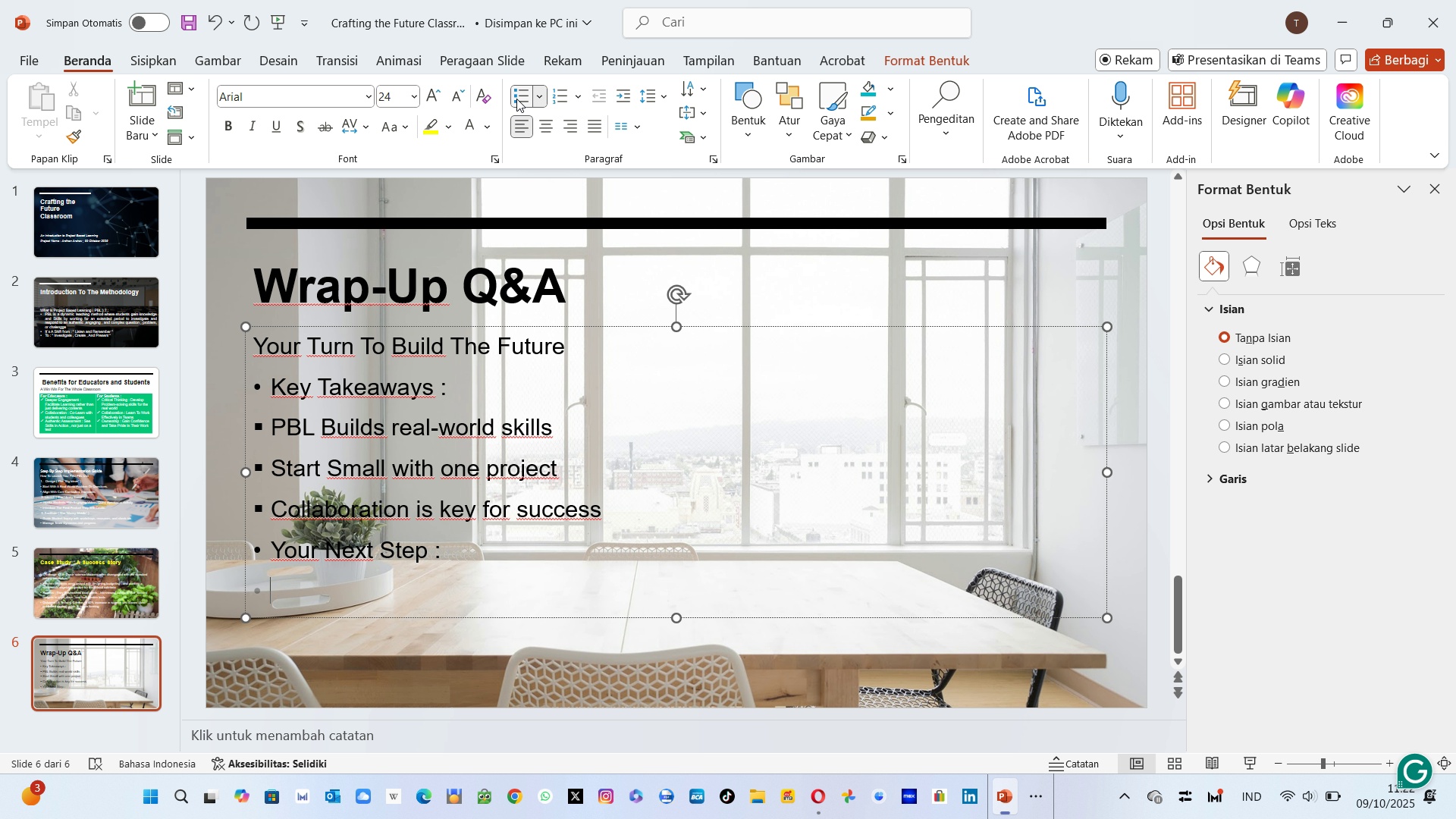 
key(Backspace)
 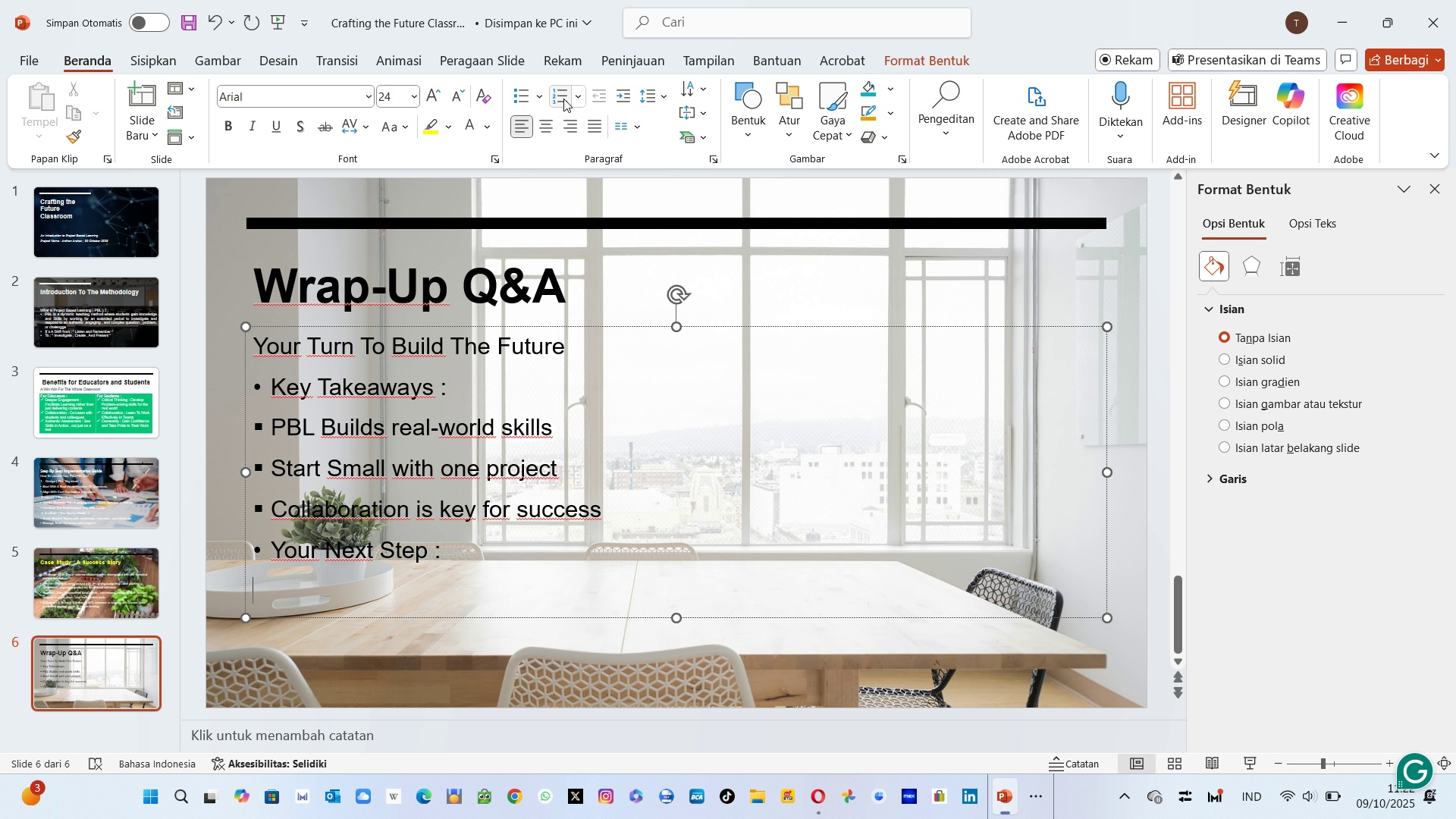 
left_click([563, 99])
 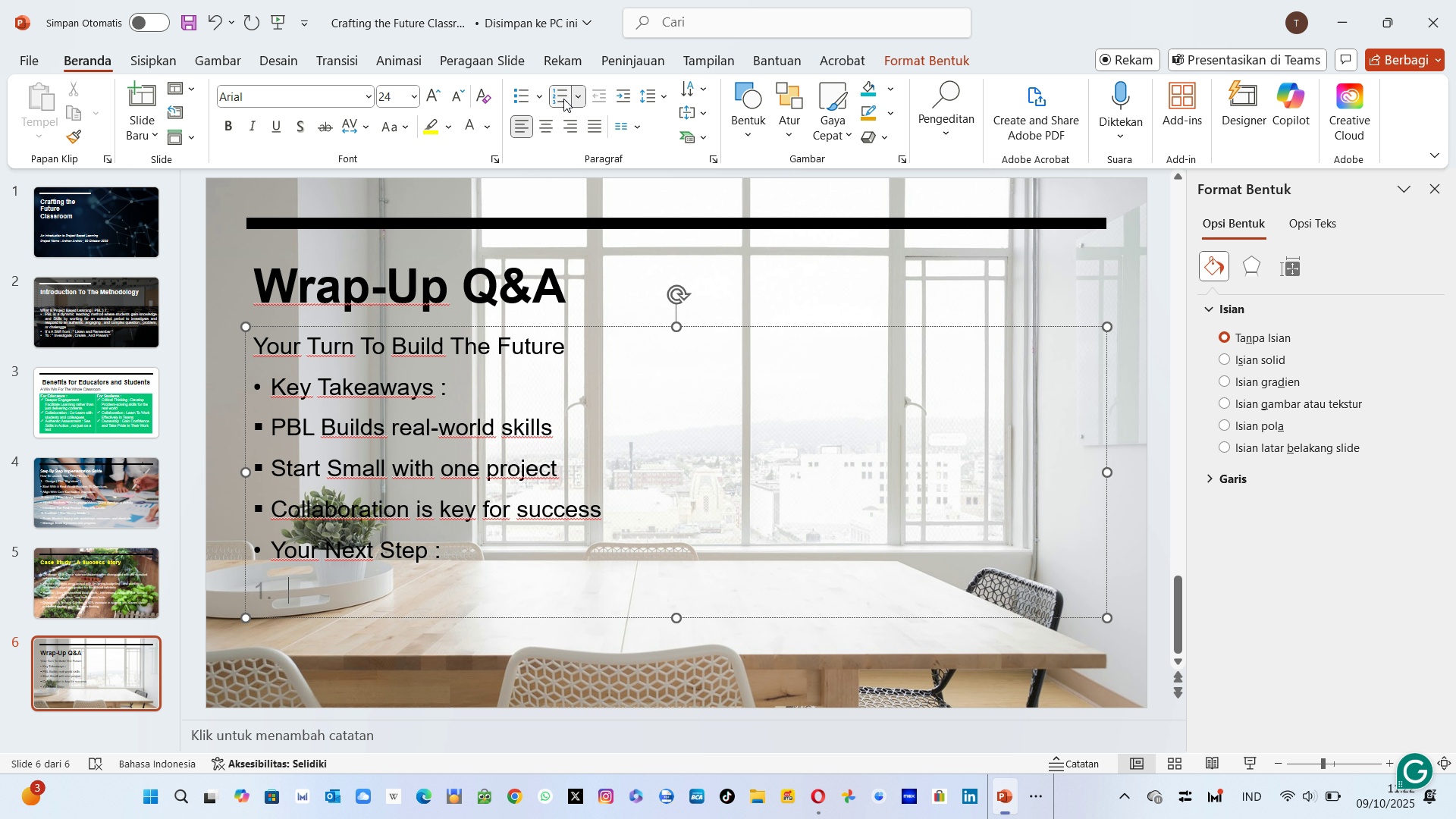 
key(Backspace)
 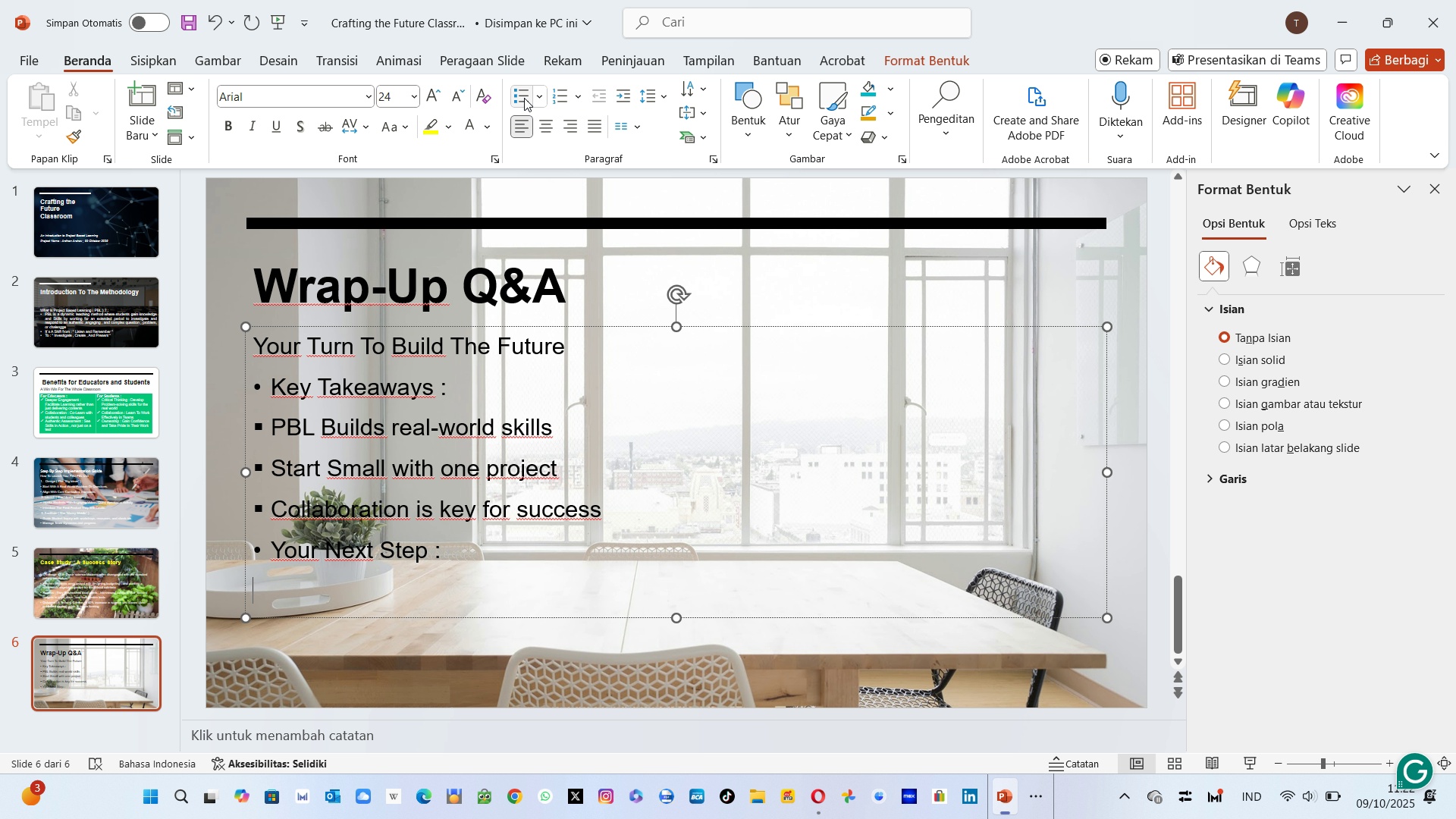 
left_click([524, 98])
 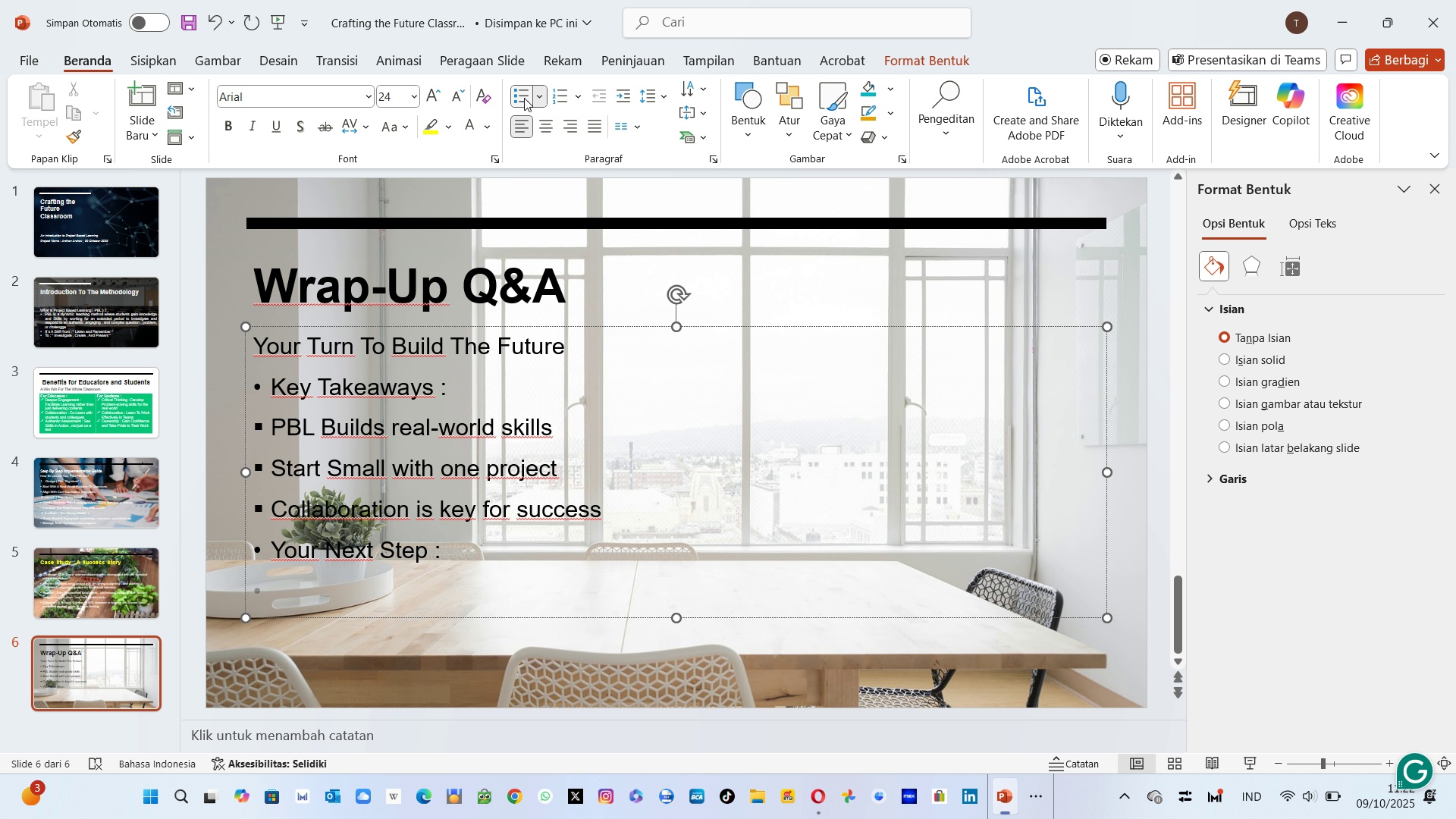 
key(Backspace)
 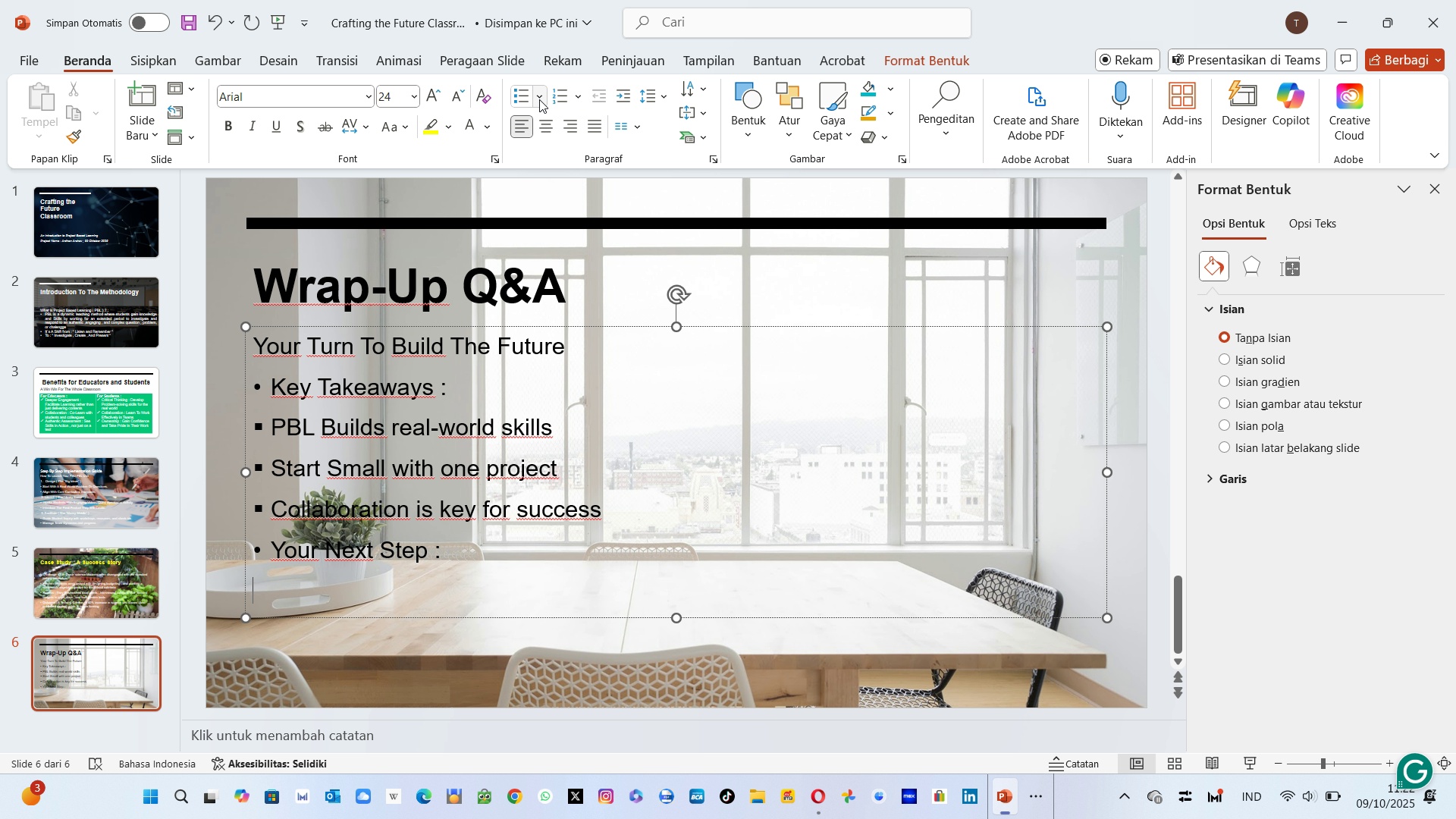 
left_click([539, 99])
 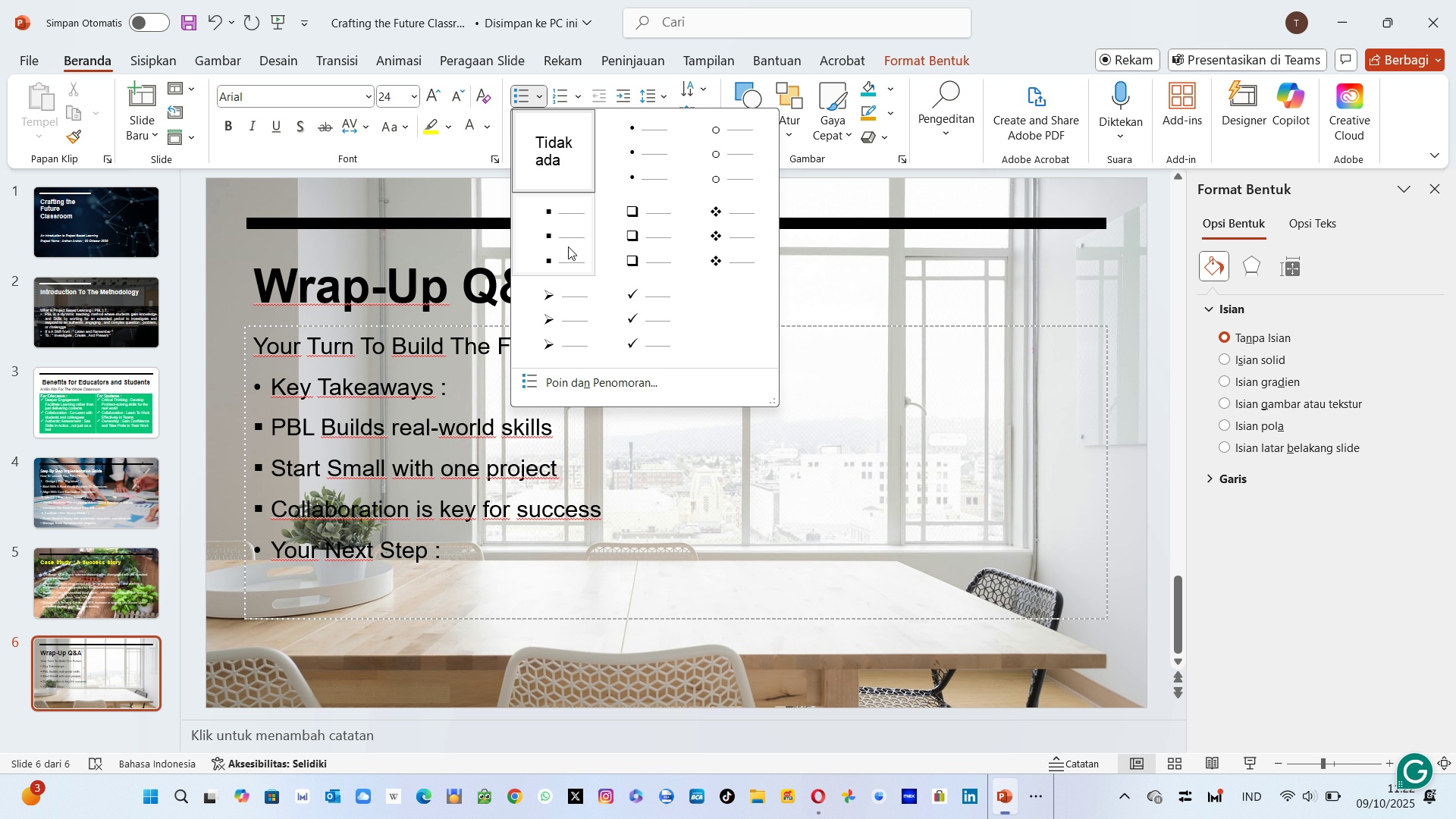 
left_click([568, 246])
 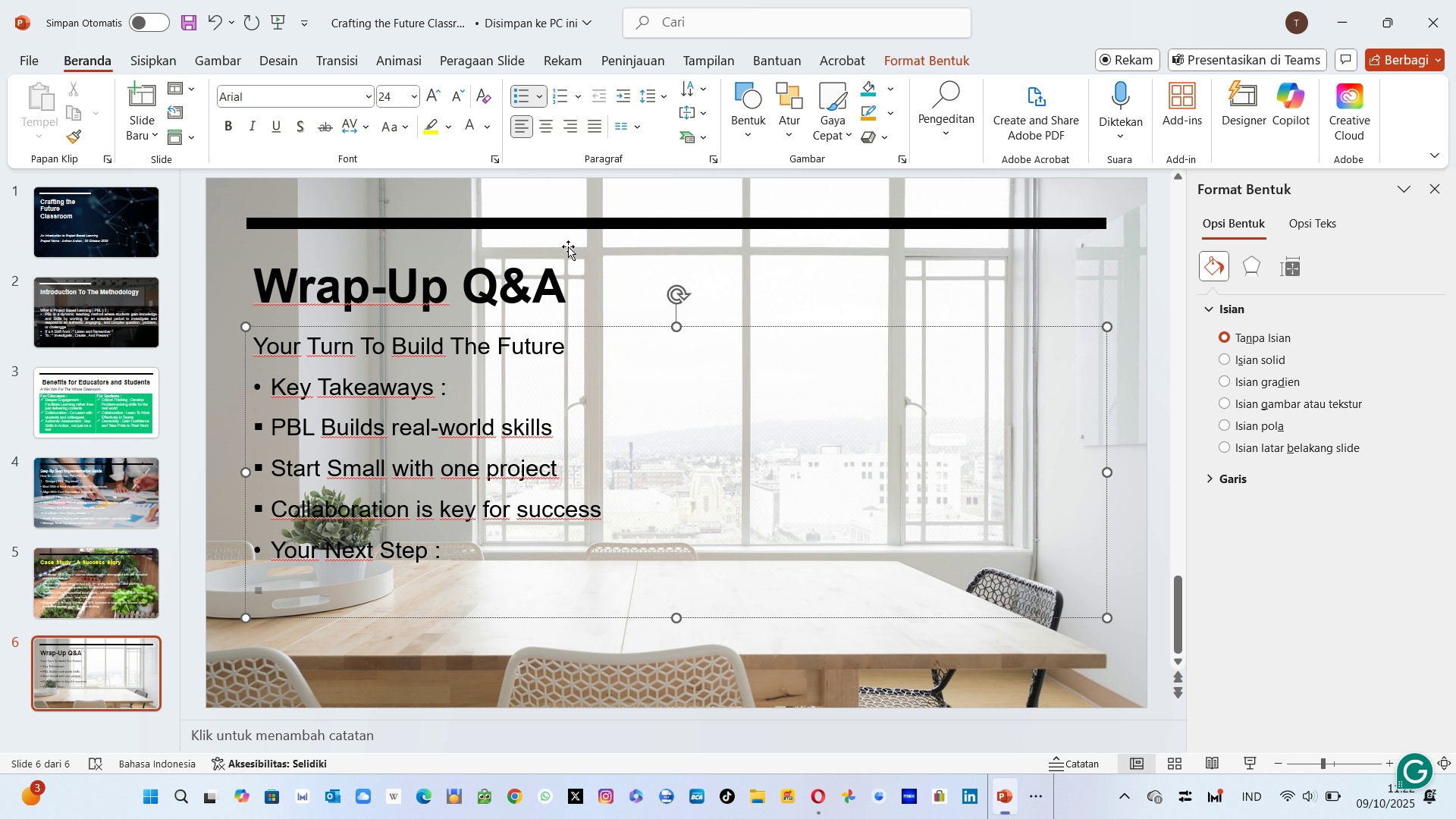 
wait(5.21)
 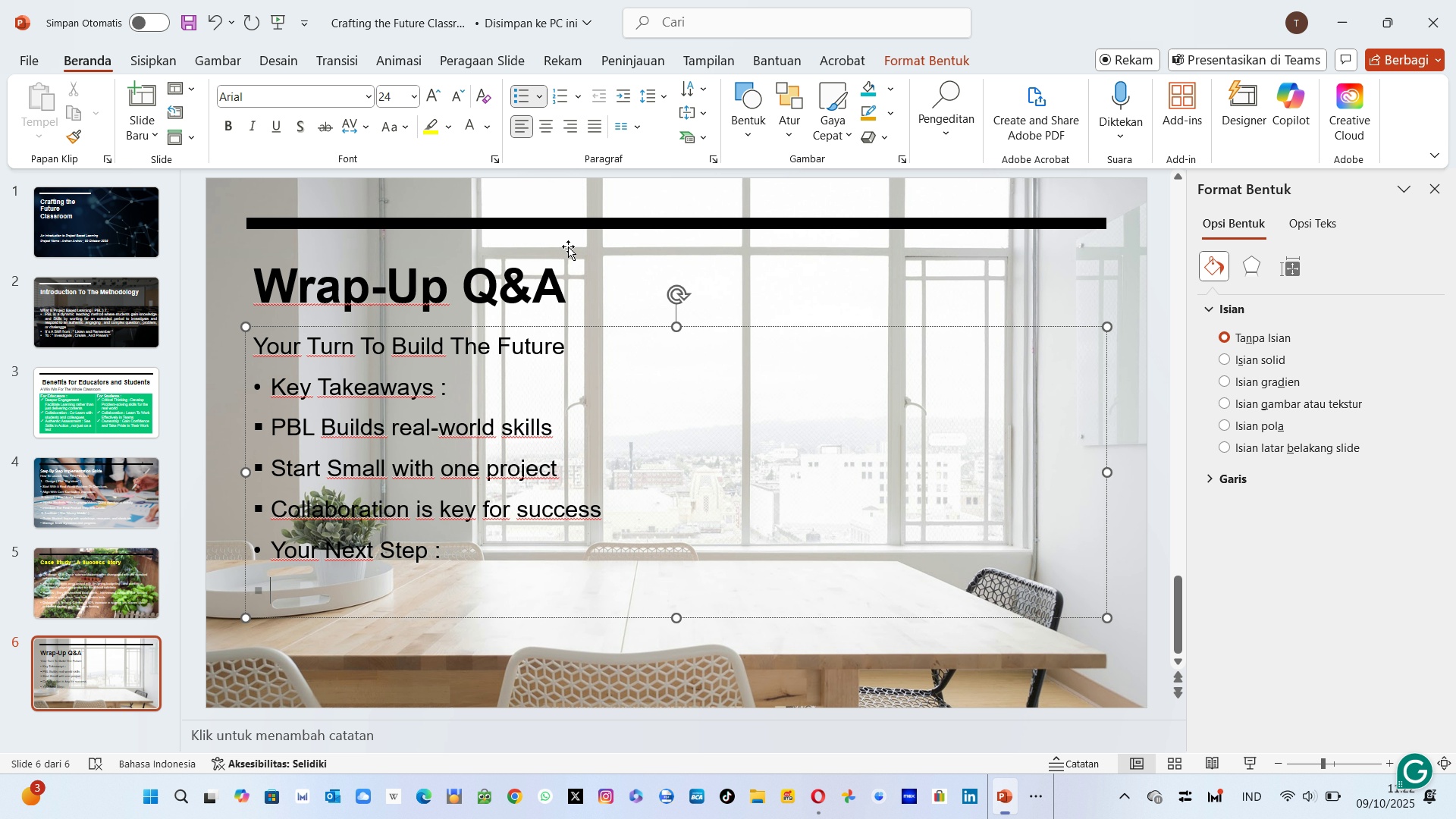 
type(Use the providede )
key(Backspace)
key(Backspace)
type( handout )
 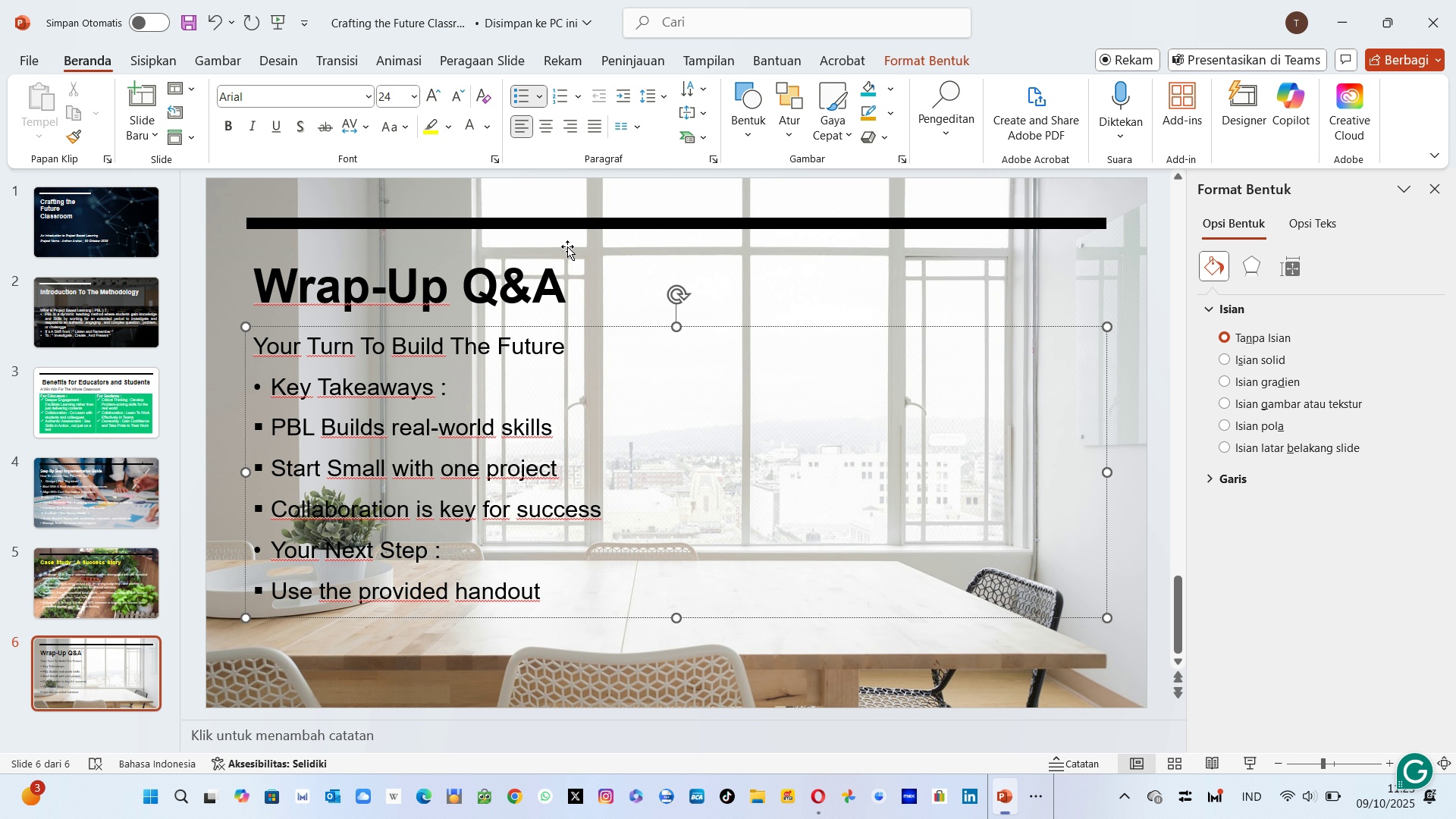 
wait(5.4)
 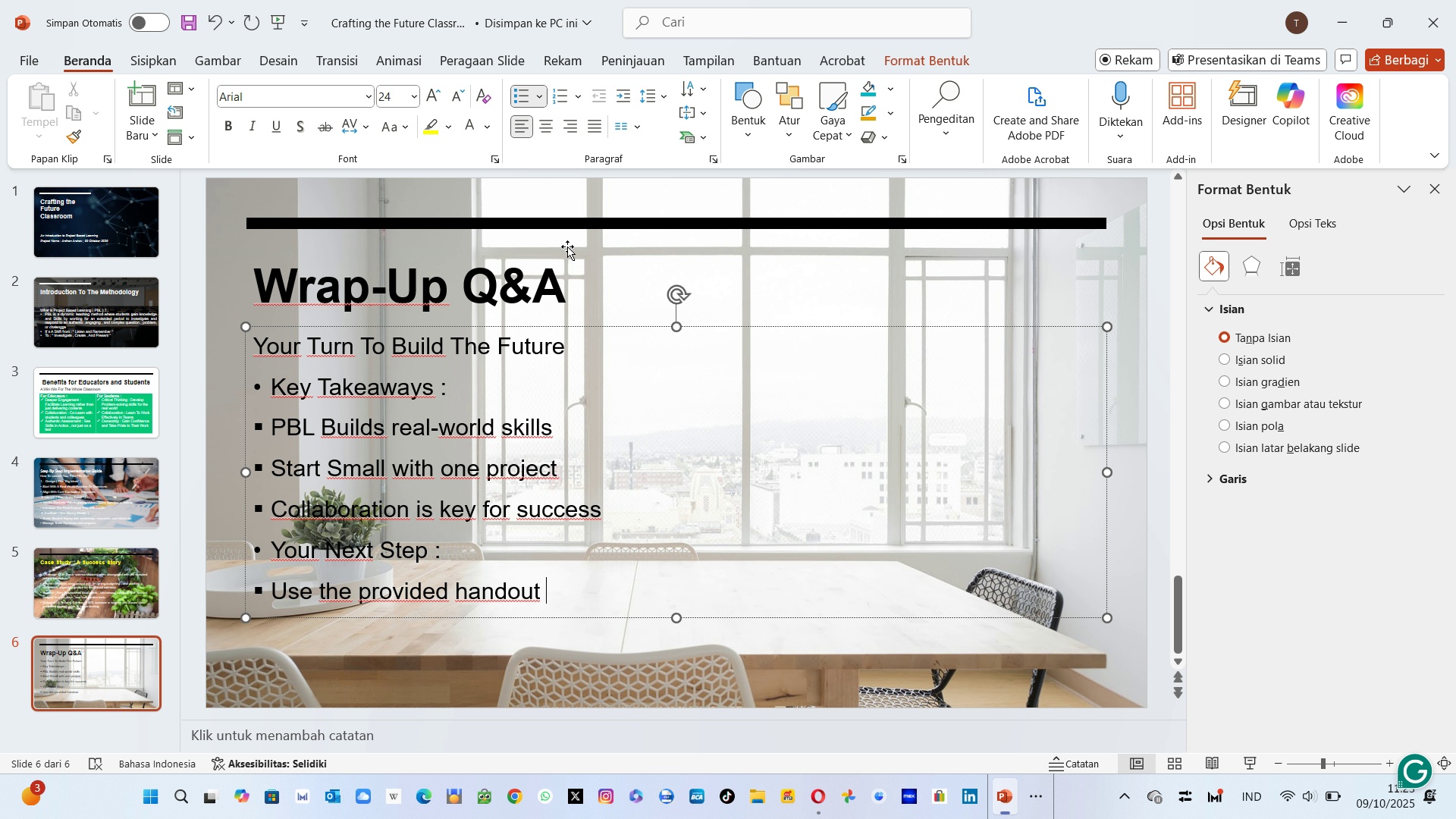 
type(to branin)
key(Backspace)
key(Backspace)
key(Backspace)
type(instorm one PBL )
 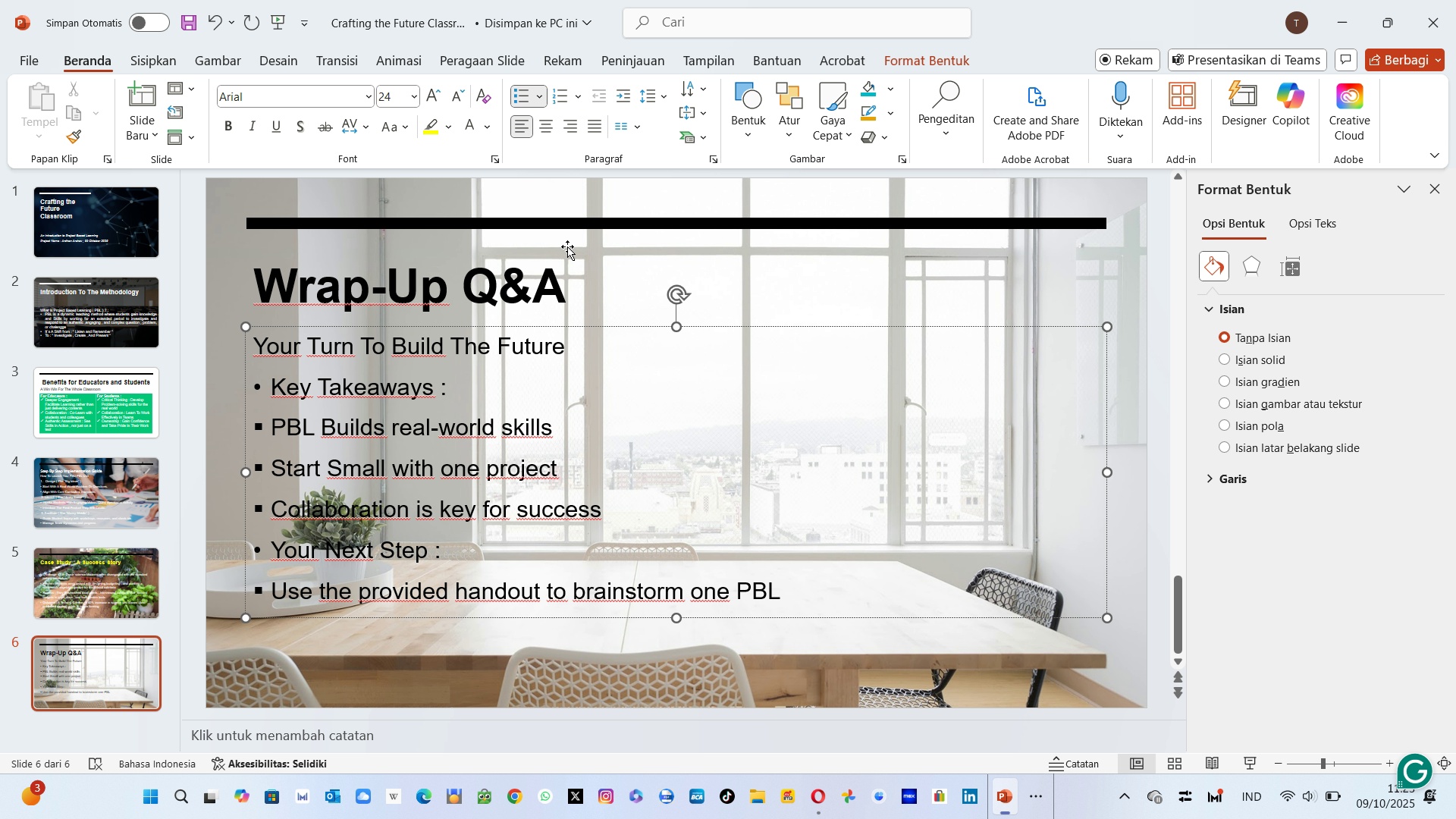 
wait(5.95)
 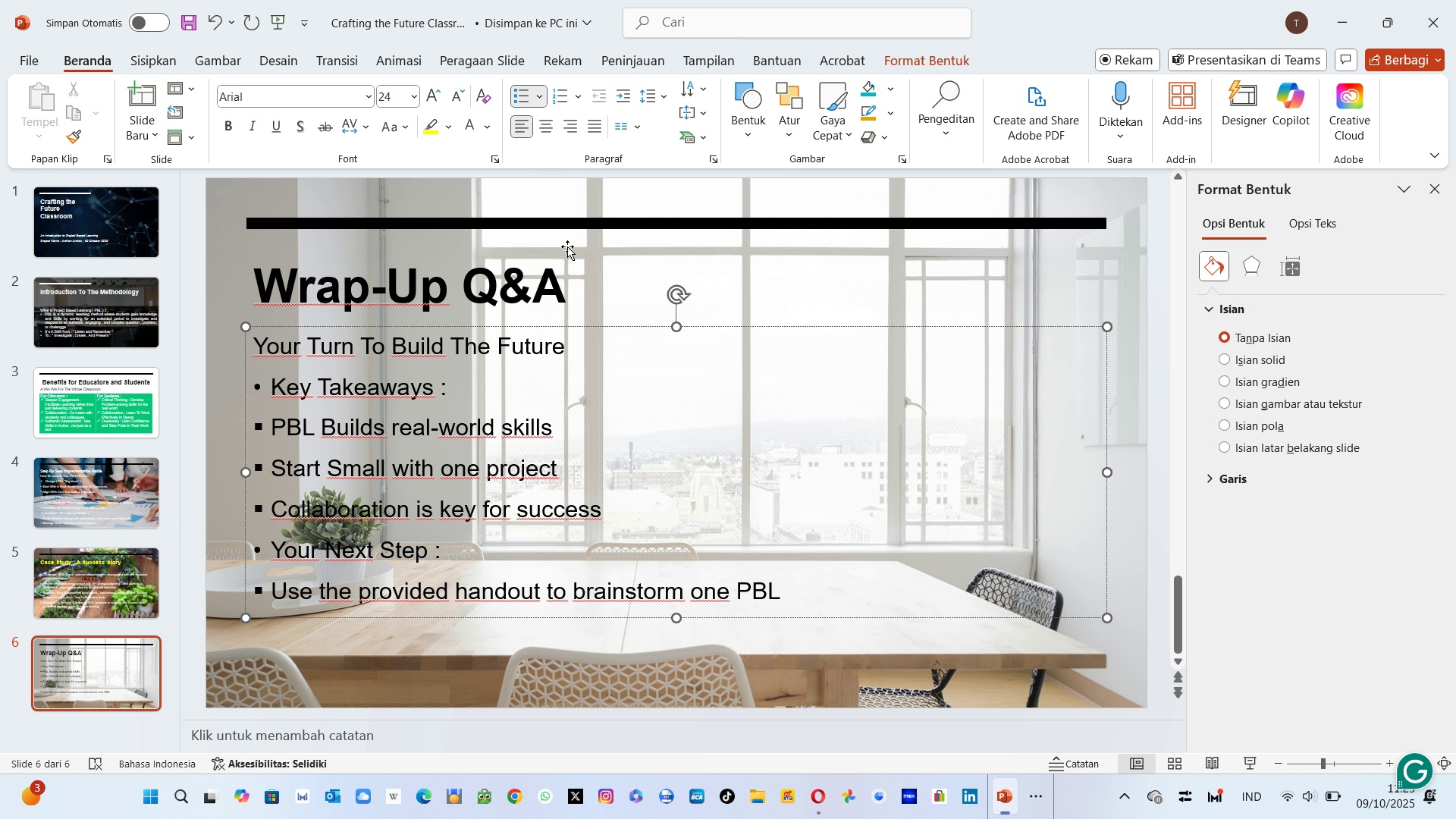 
type(idea for your classroon)
key(Backspace)
type(m)
 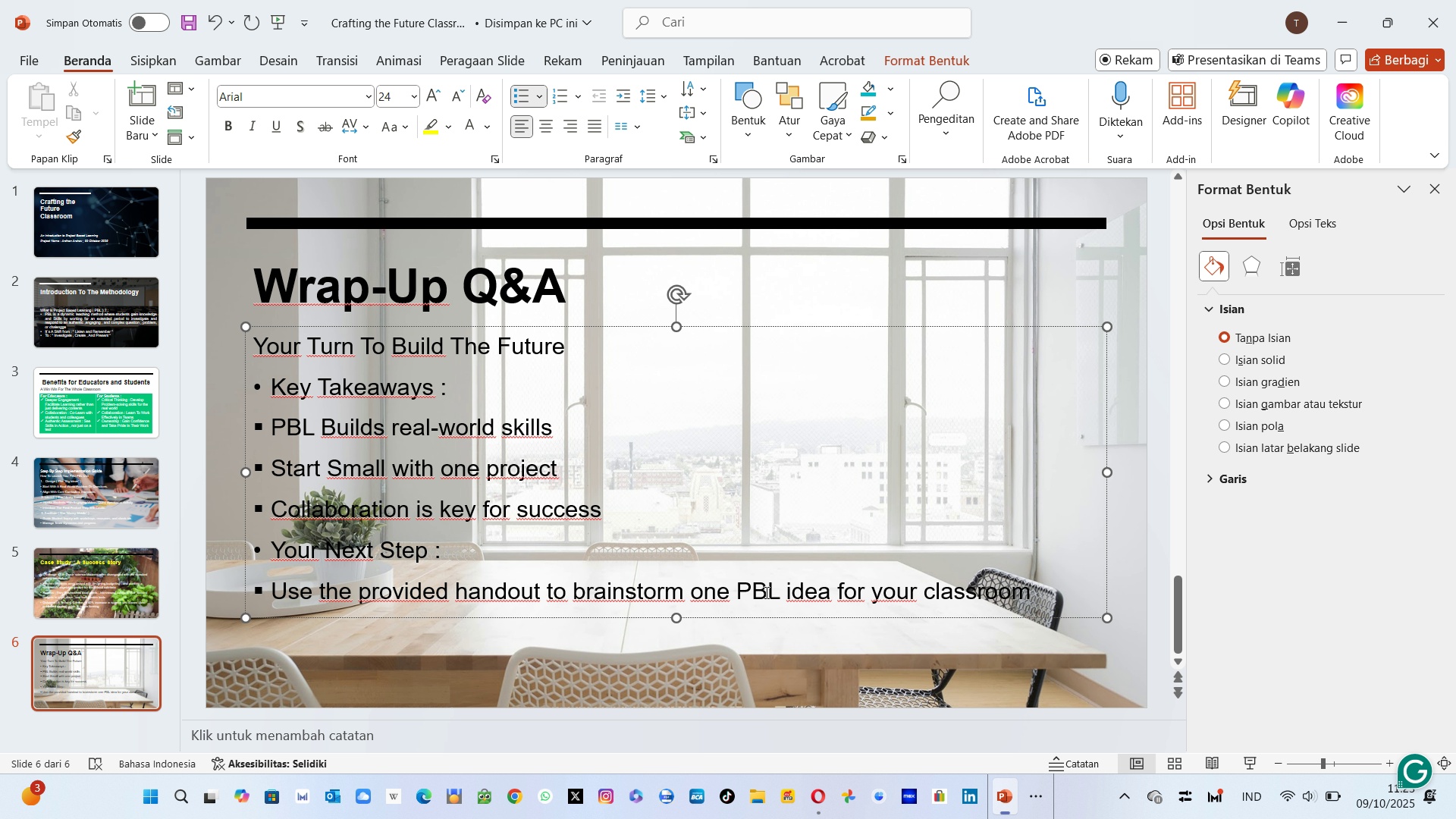 
wait(16.21)
 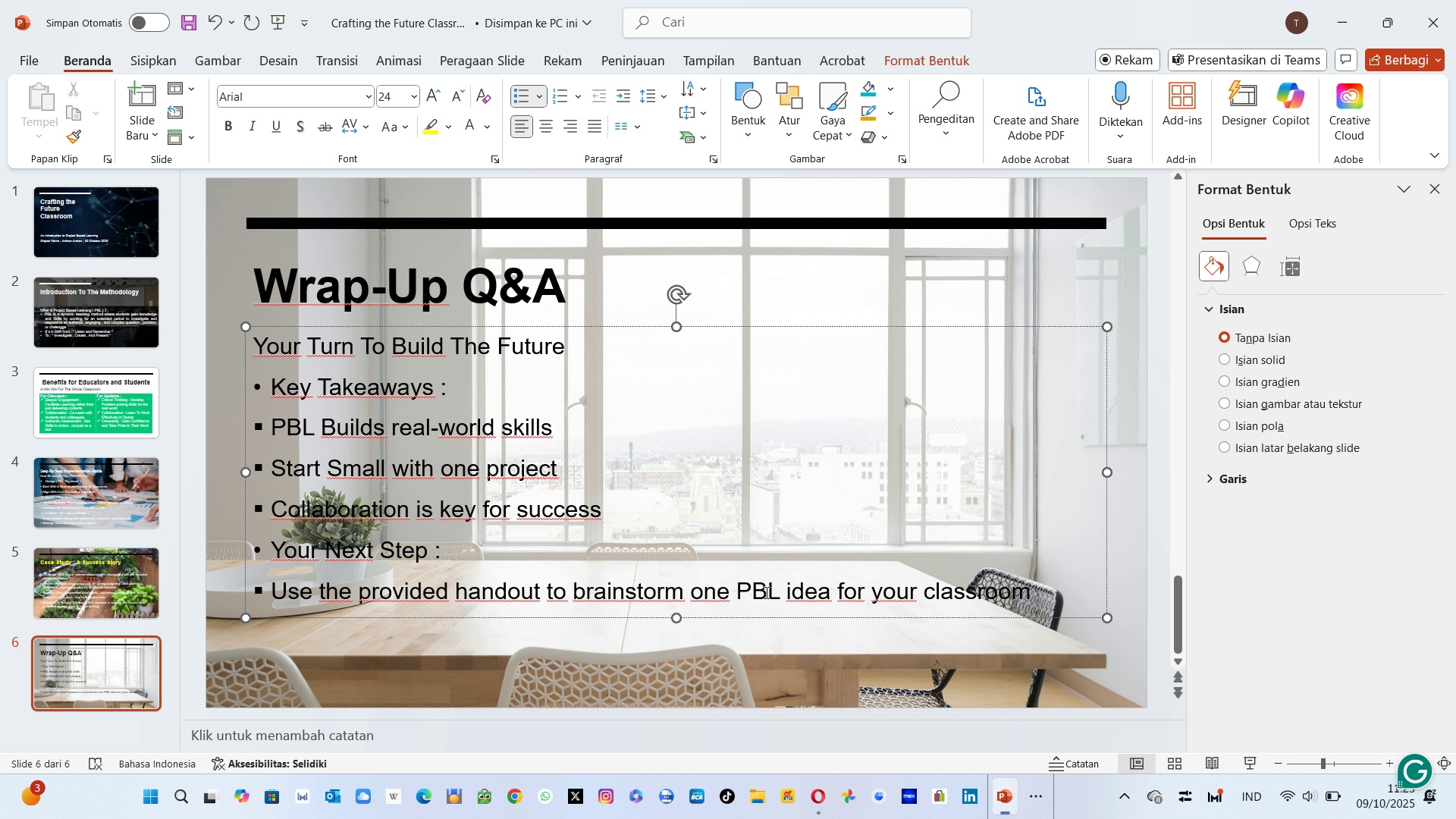 
left_click([1033, 585])
 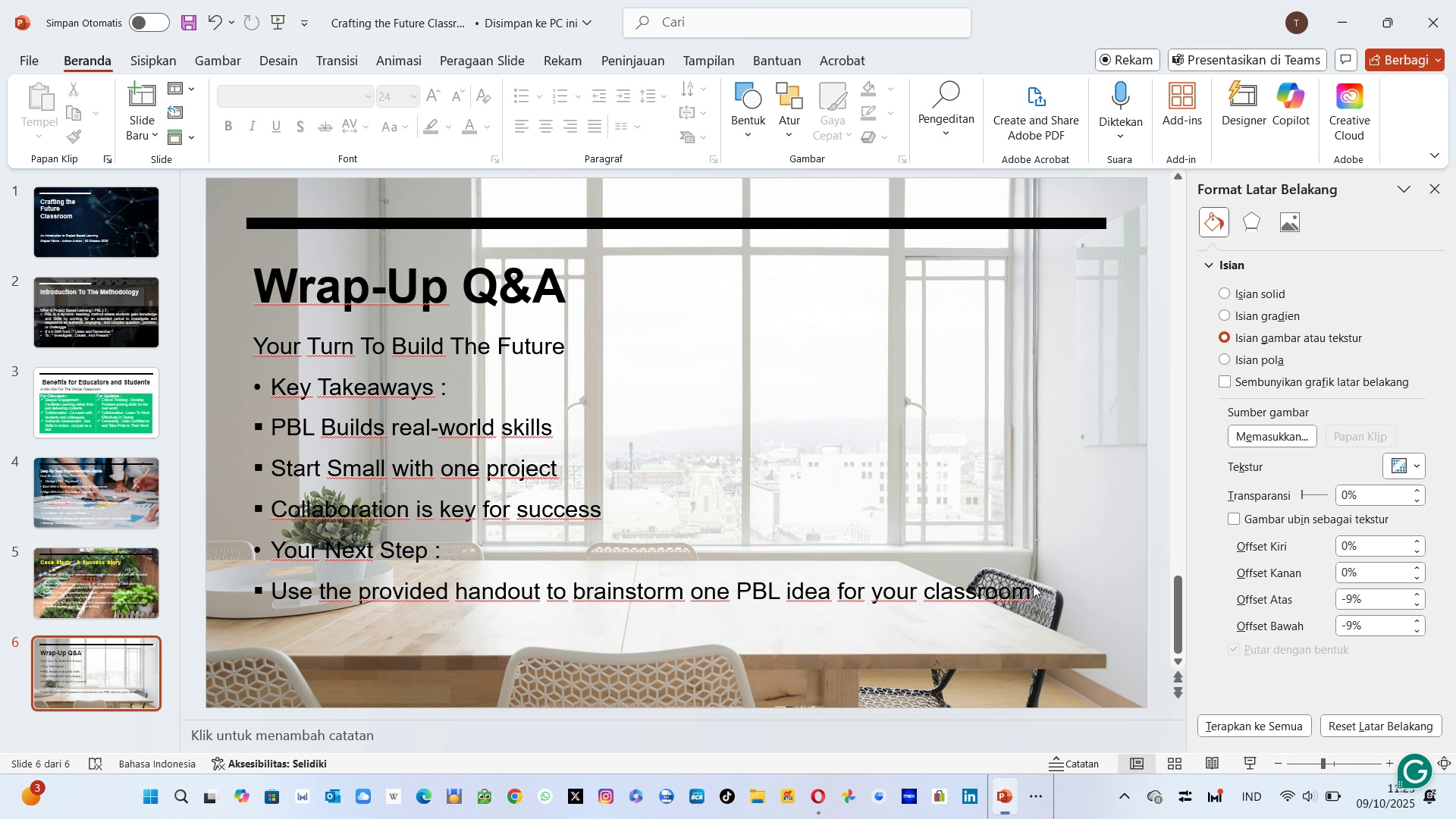 
left_click([1033, 587])
 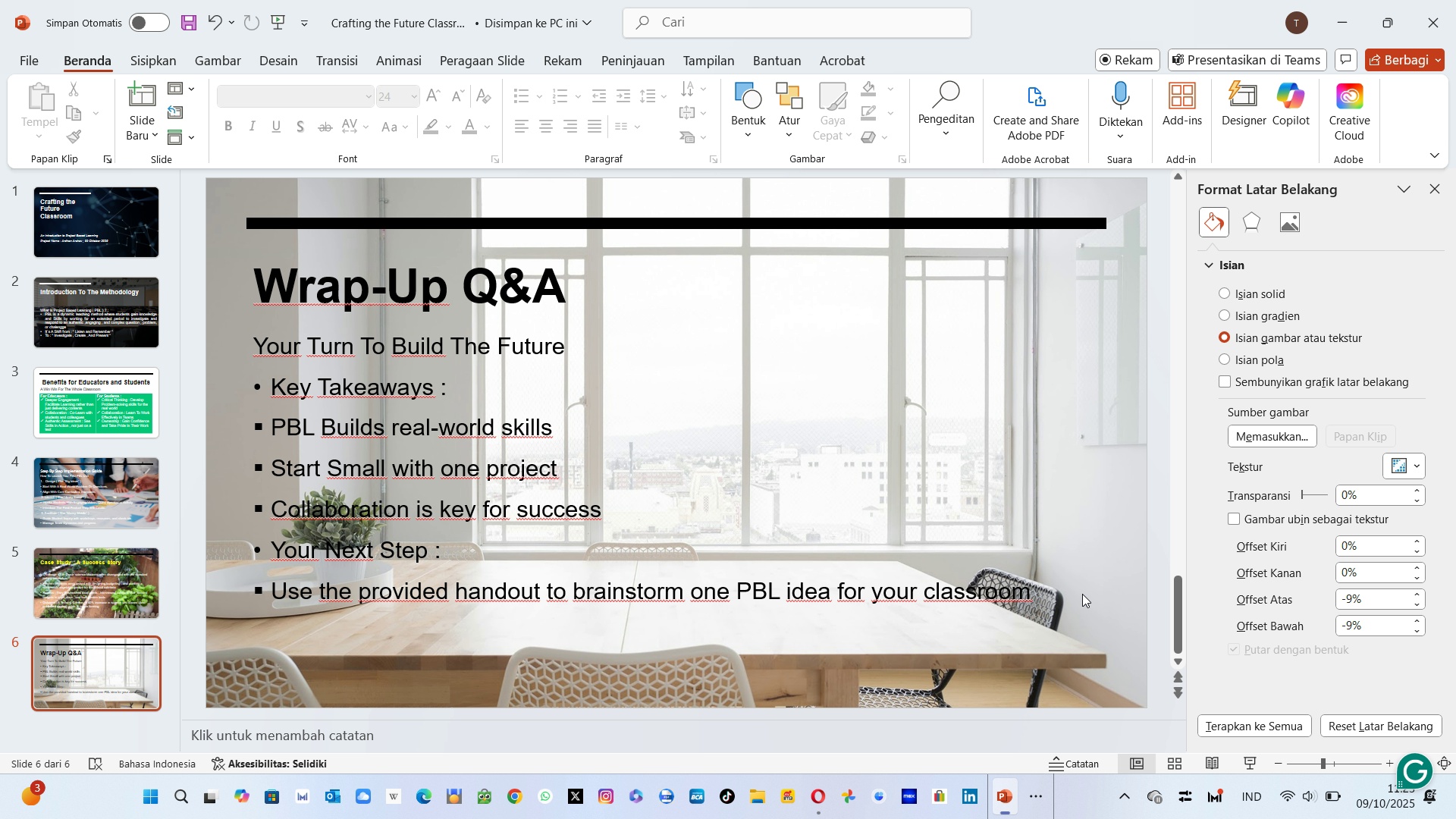 
left_click([1082, 594])
 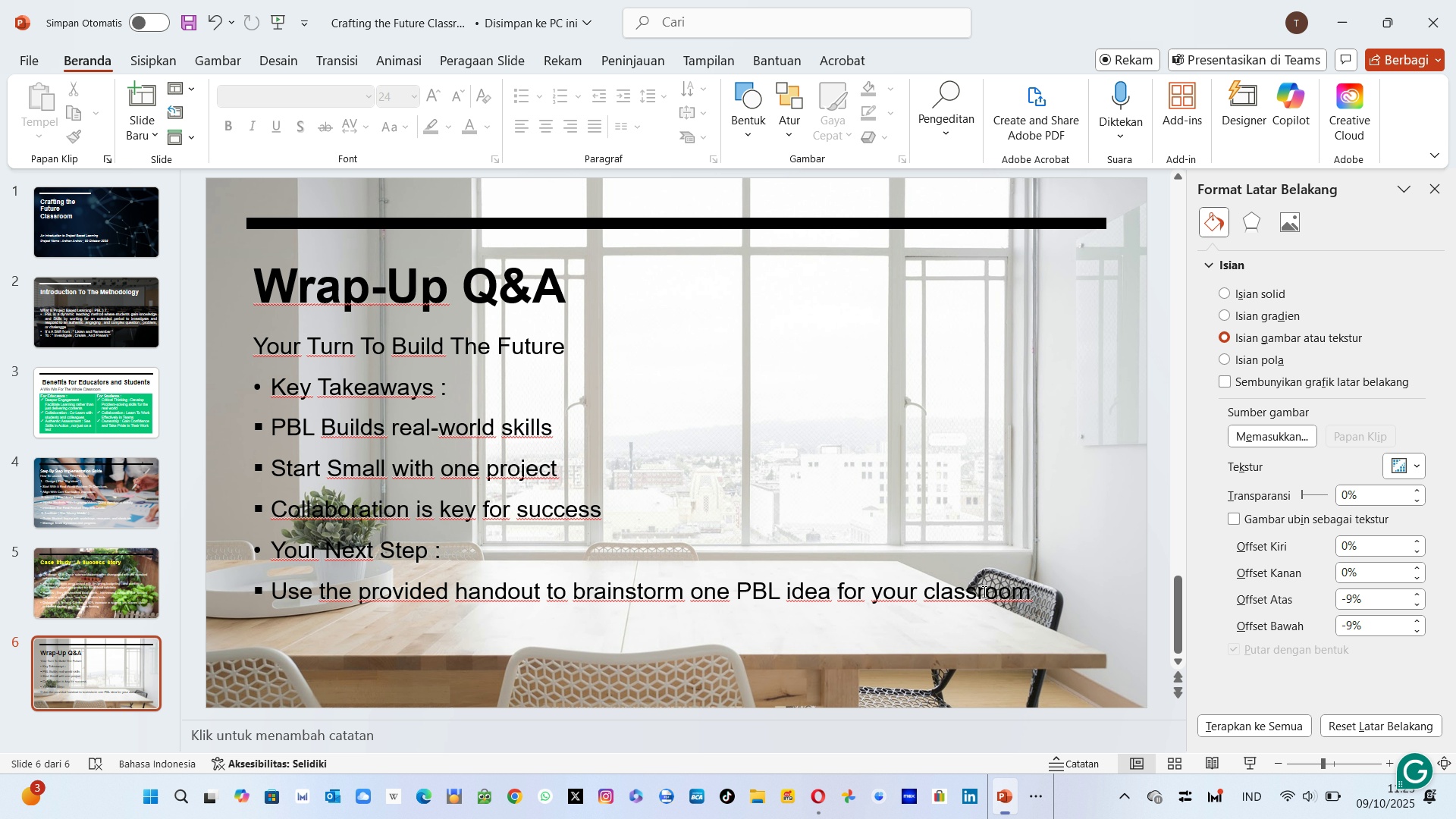 
left_click([983, 592])
 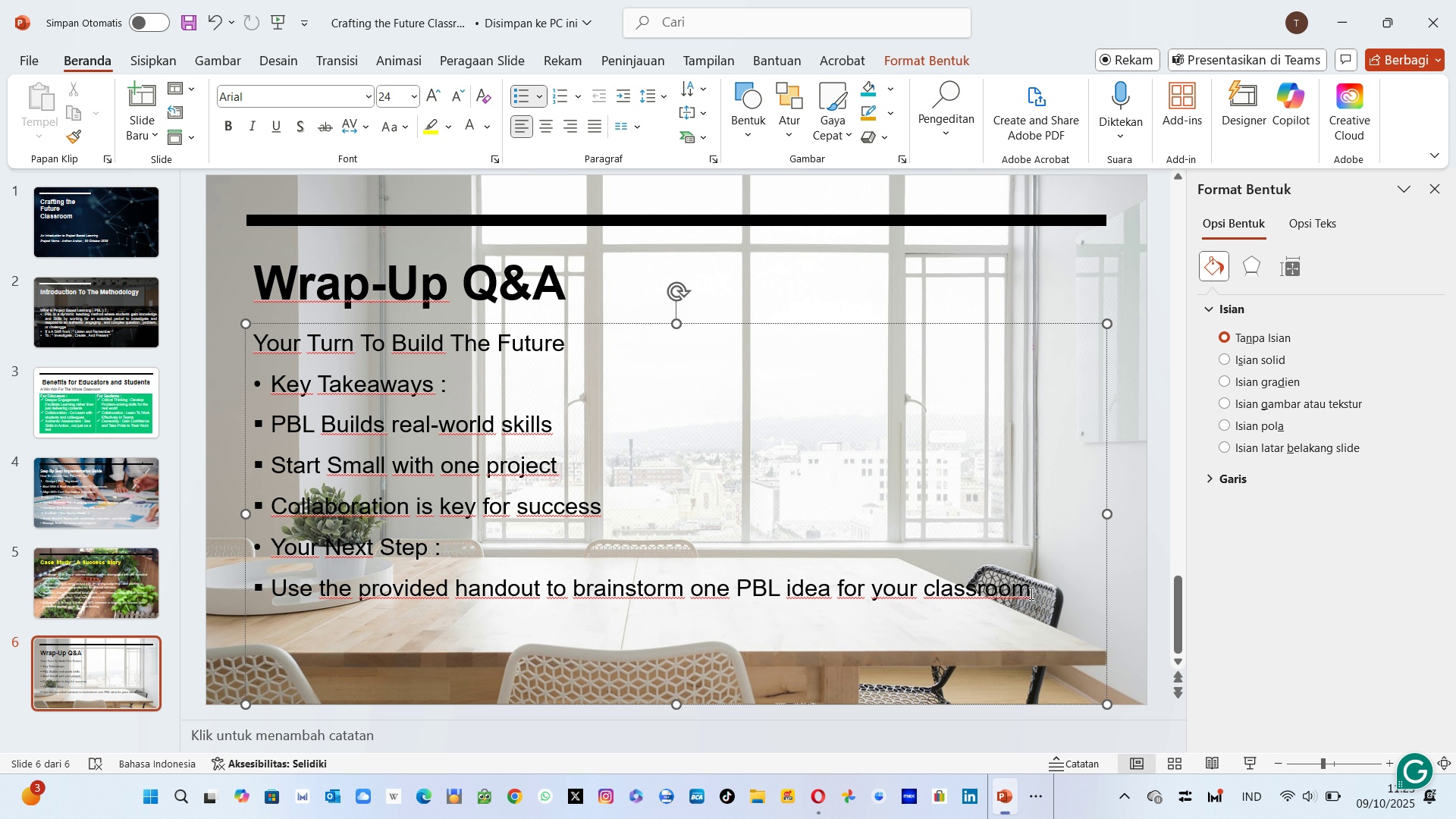 
left_click([1031, 593])
 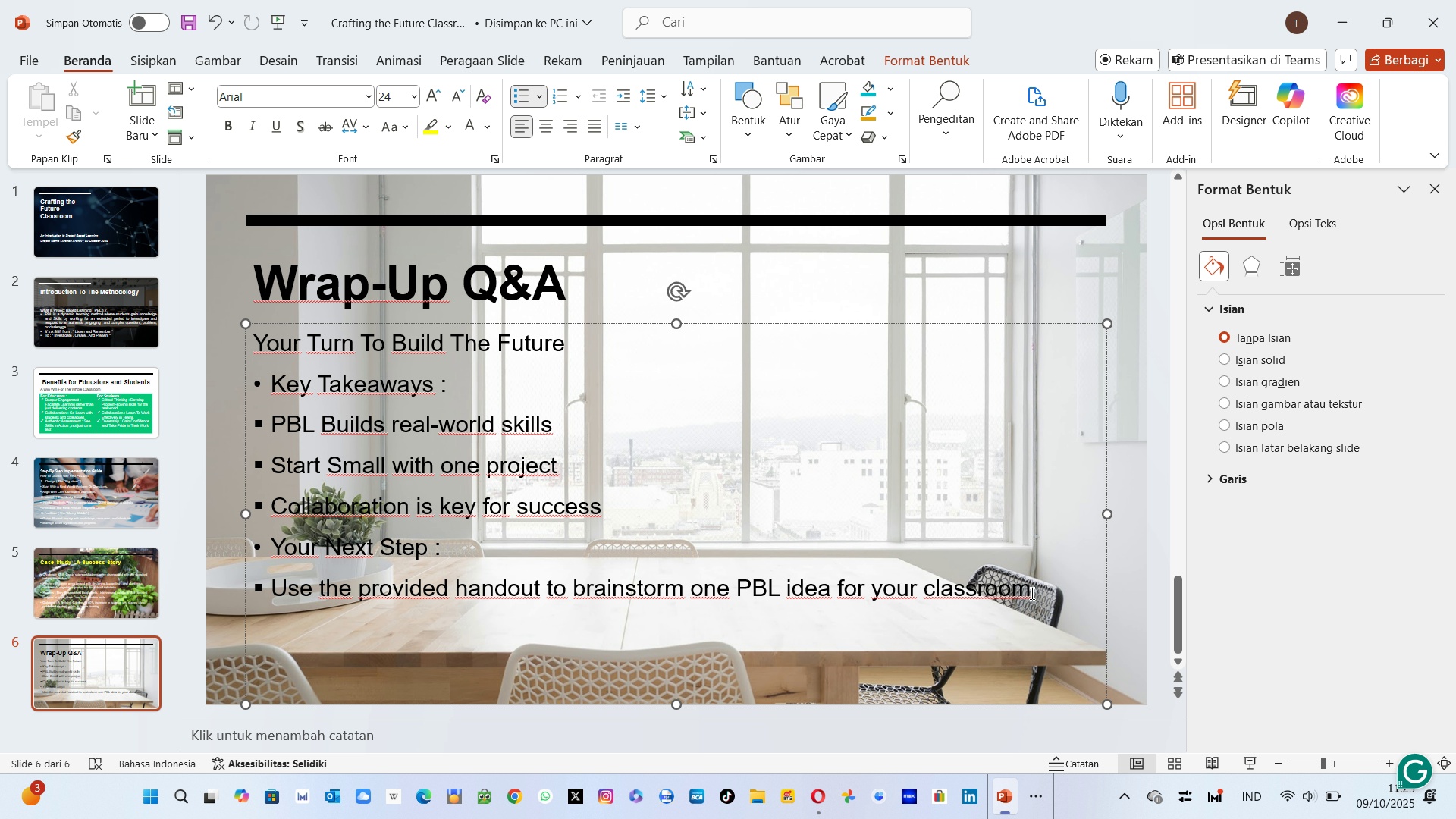 
key(Enter)
 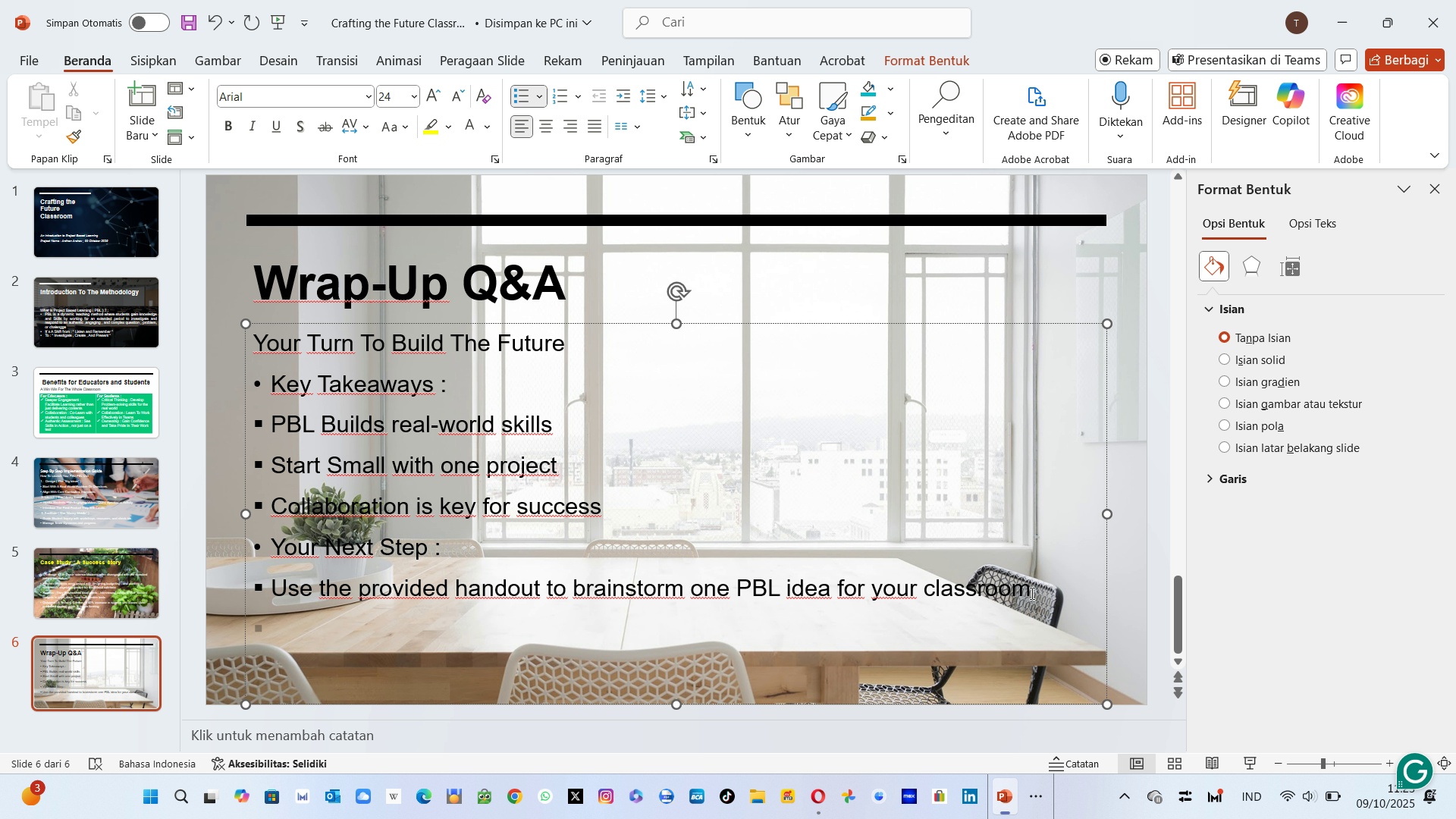 
key(Backspace)
 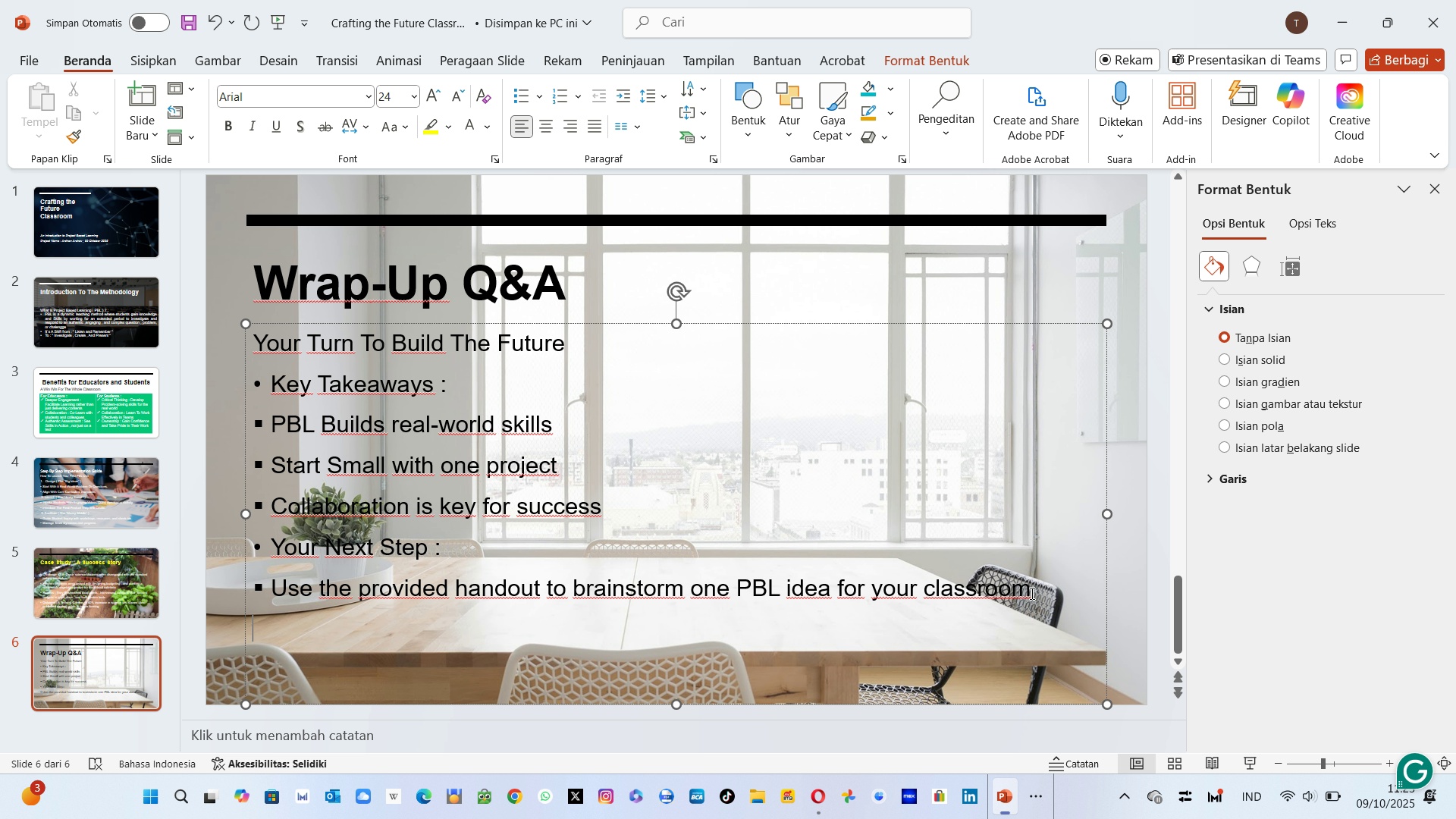 
wait(5.16)
 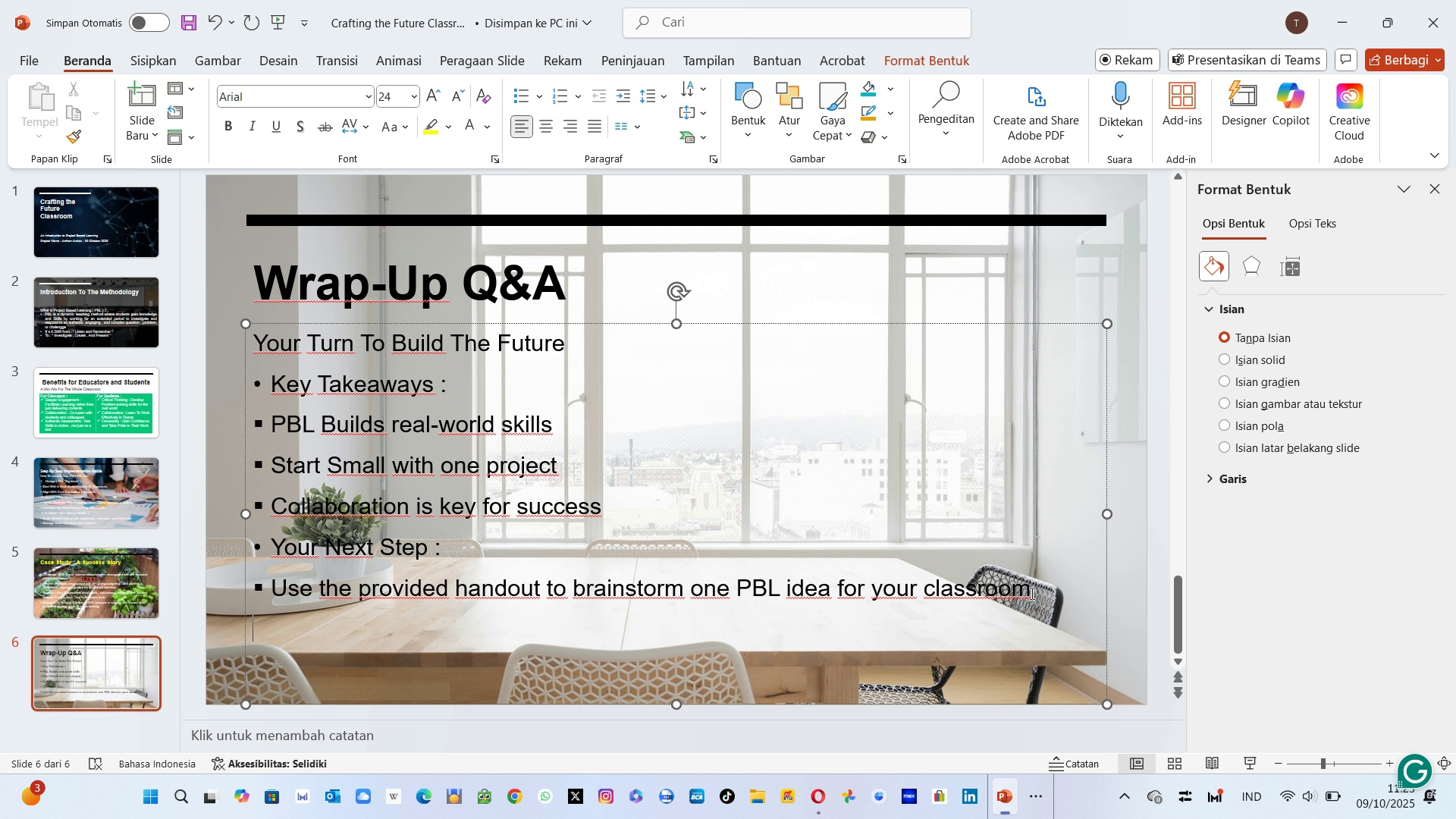 
type(QUe)
key(Backspace)
key(Backspace)
type(uestuo)
key(Backspace)
key(Backspace)
type(ion )
 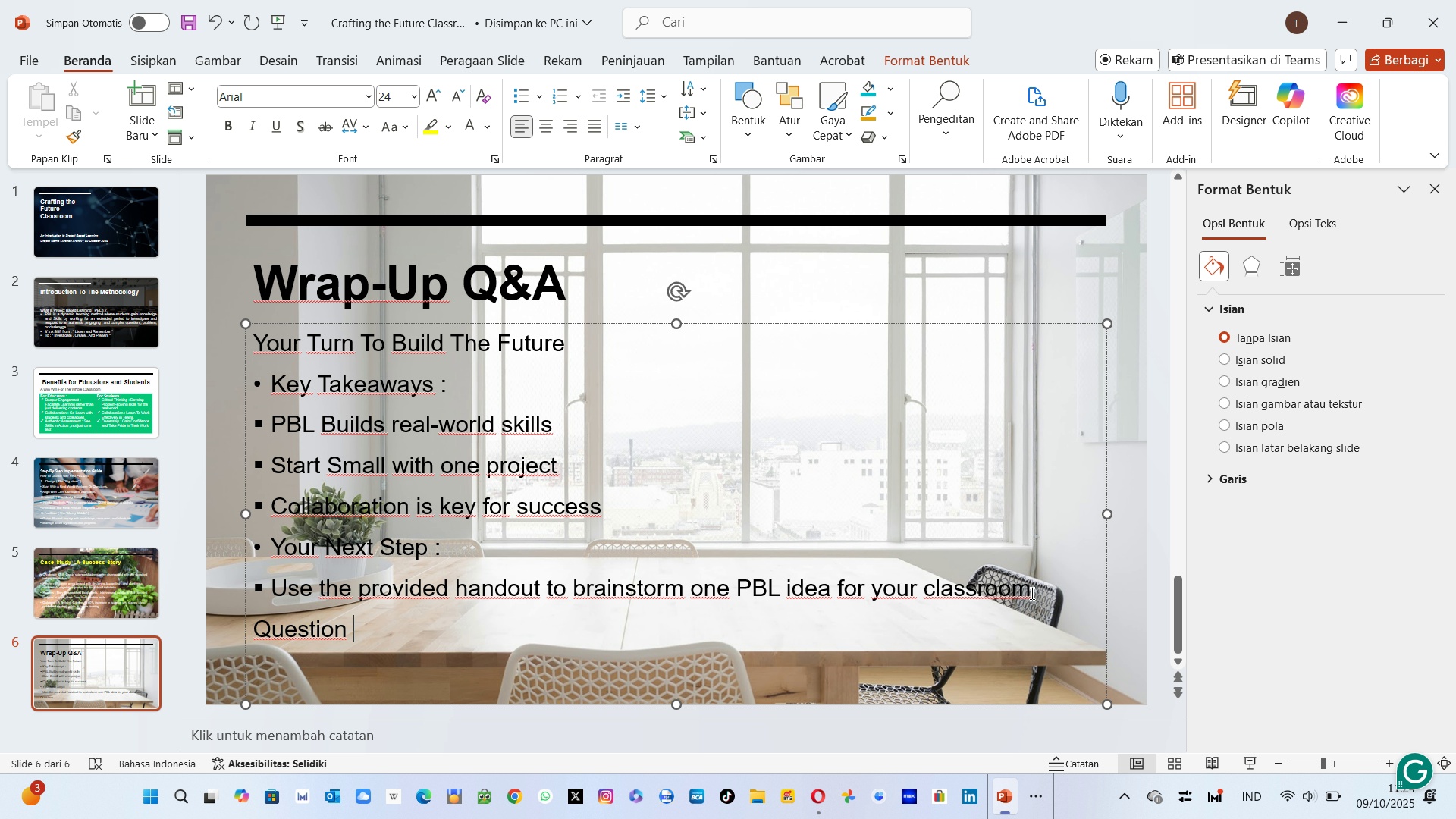 
wait(6.4)
 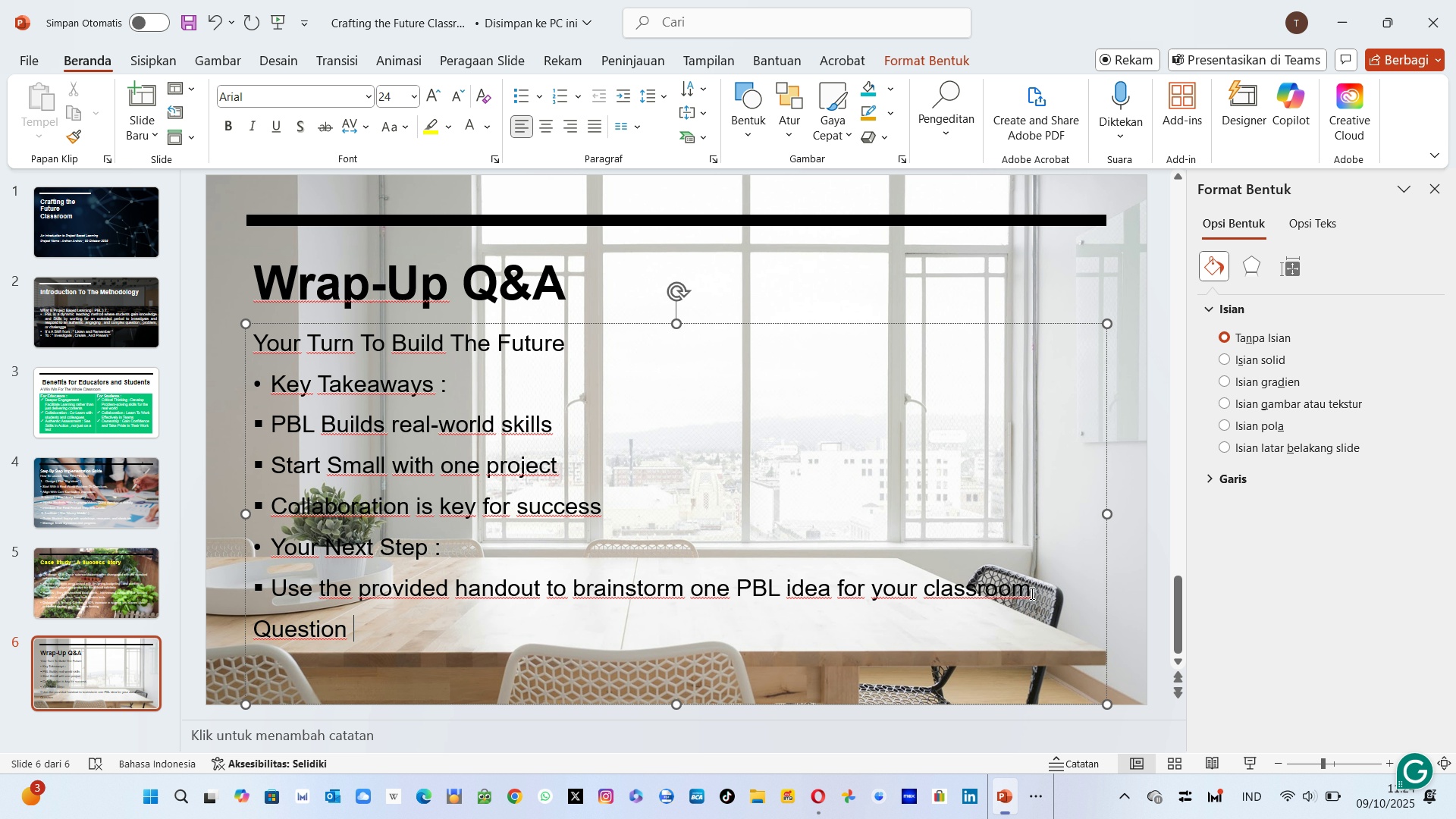 
key(Shift+7)
 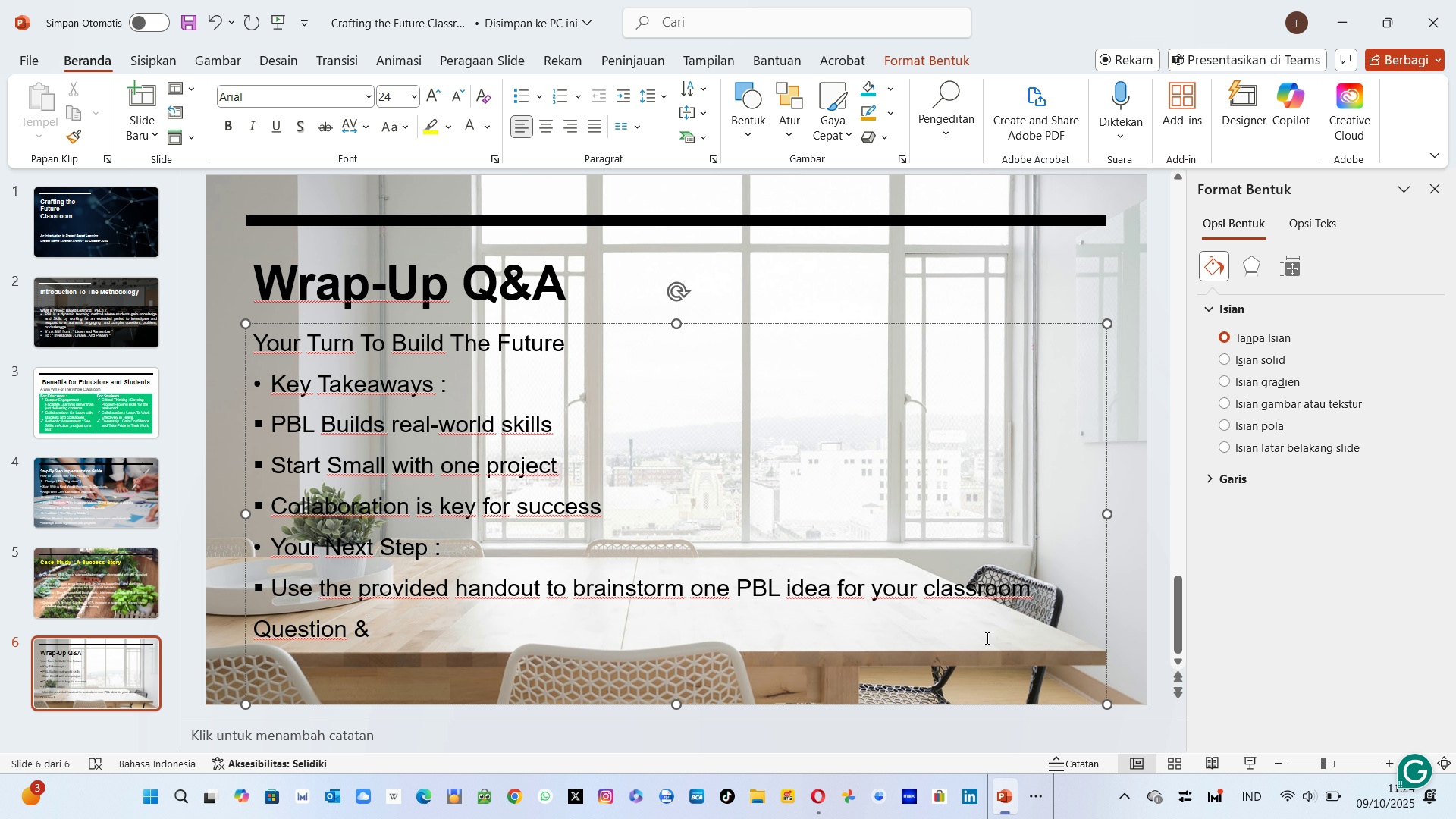 
key(Backspace)
 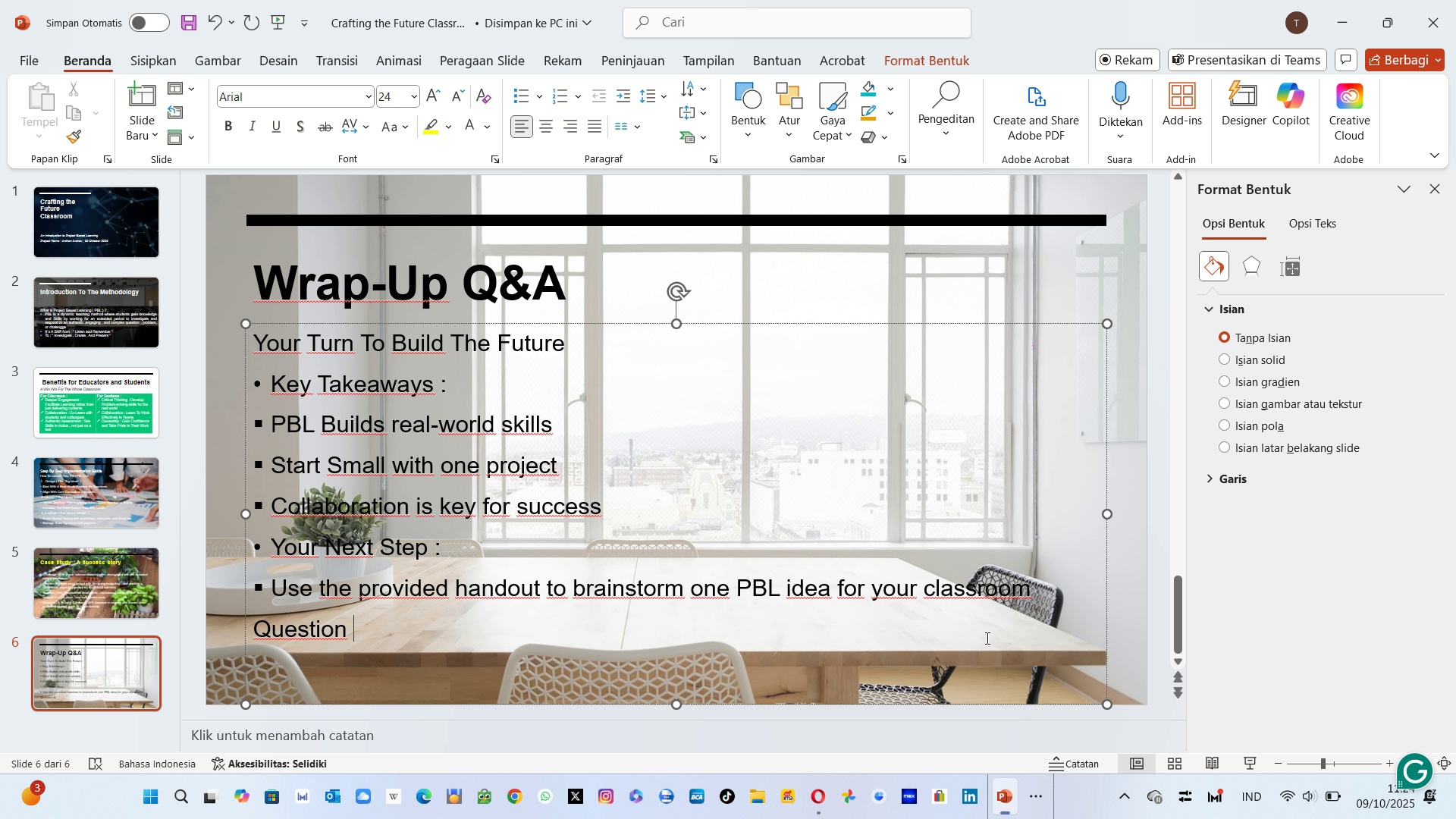 
key(Backspace)
 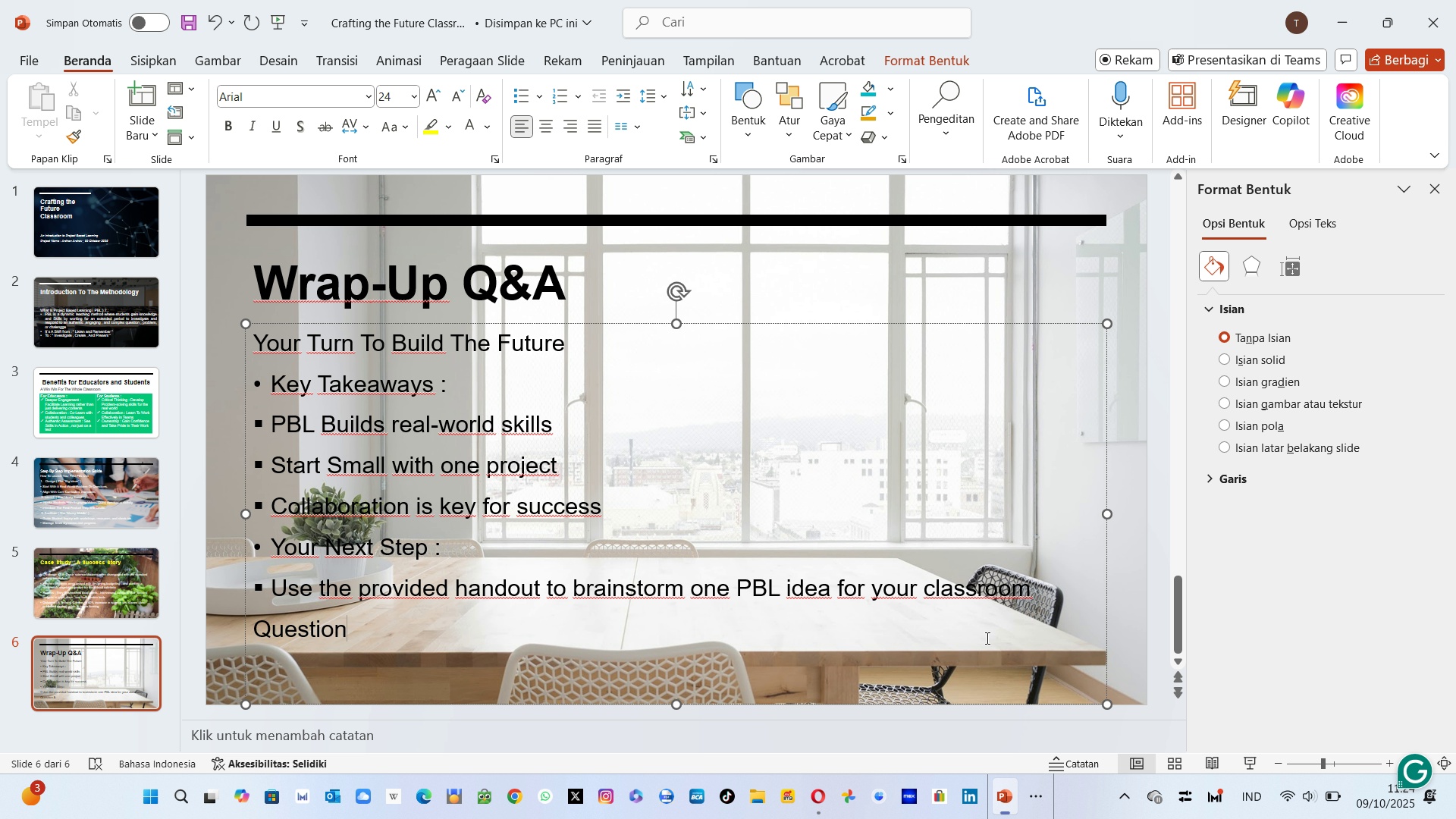 
key(Backspace)
 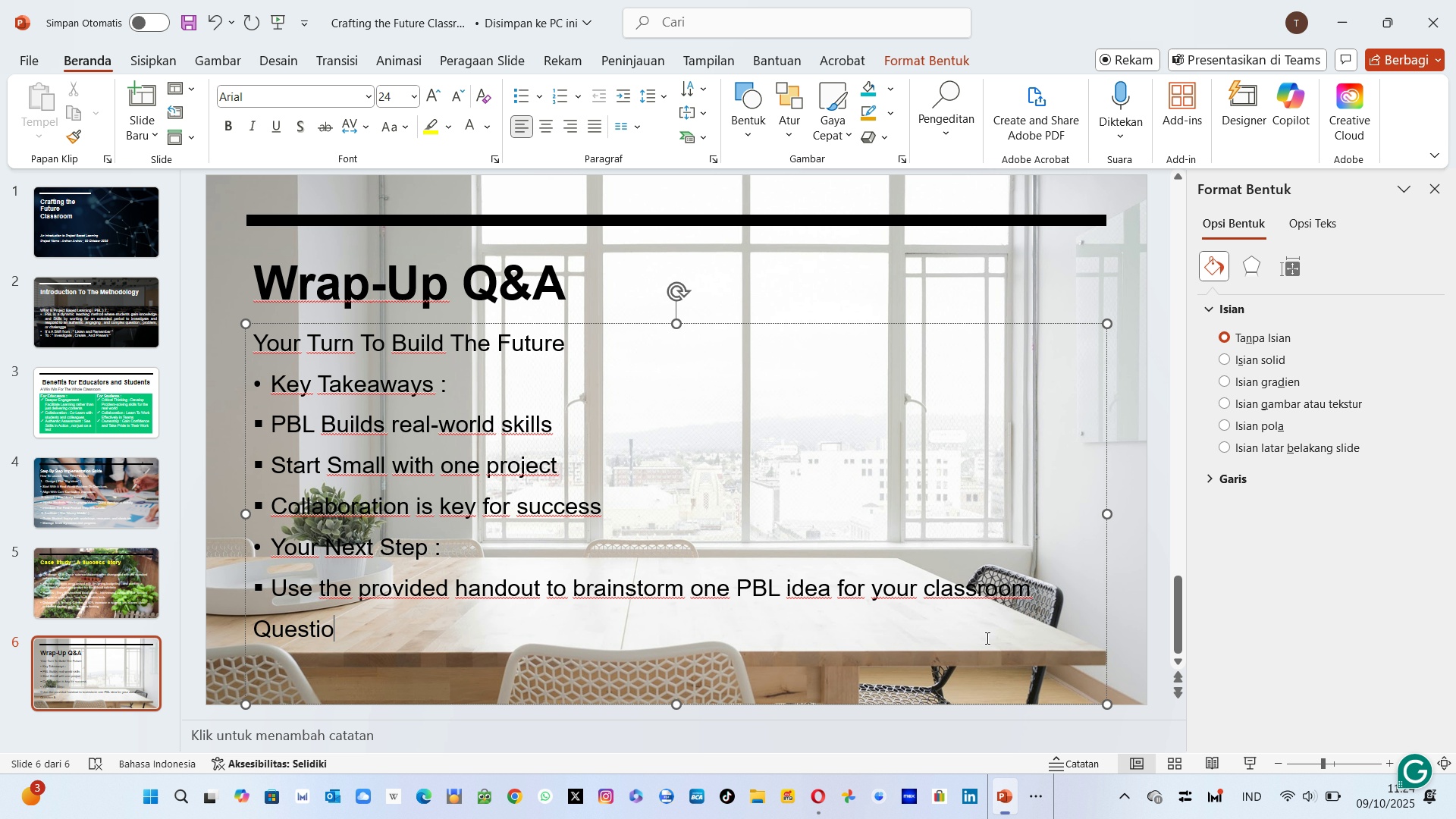 
key(Backspace)
 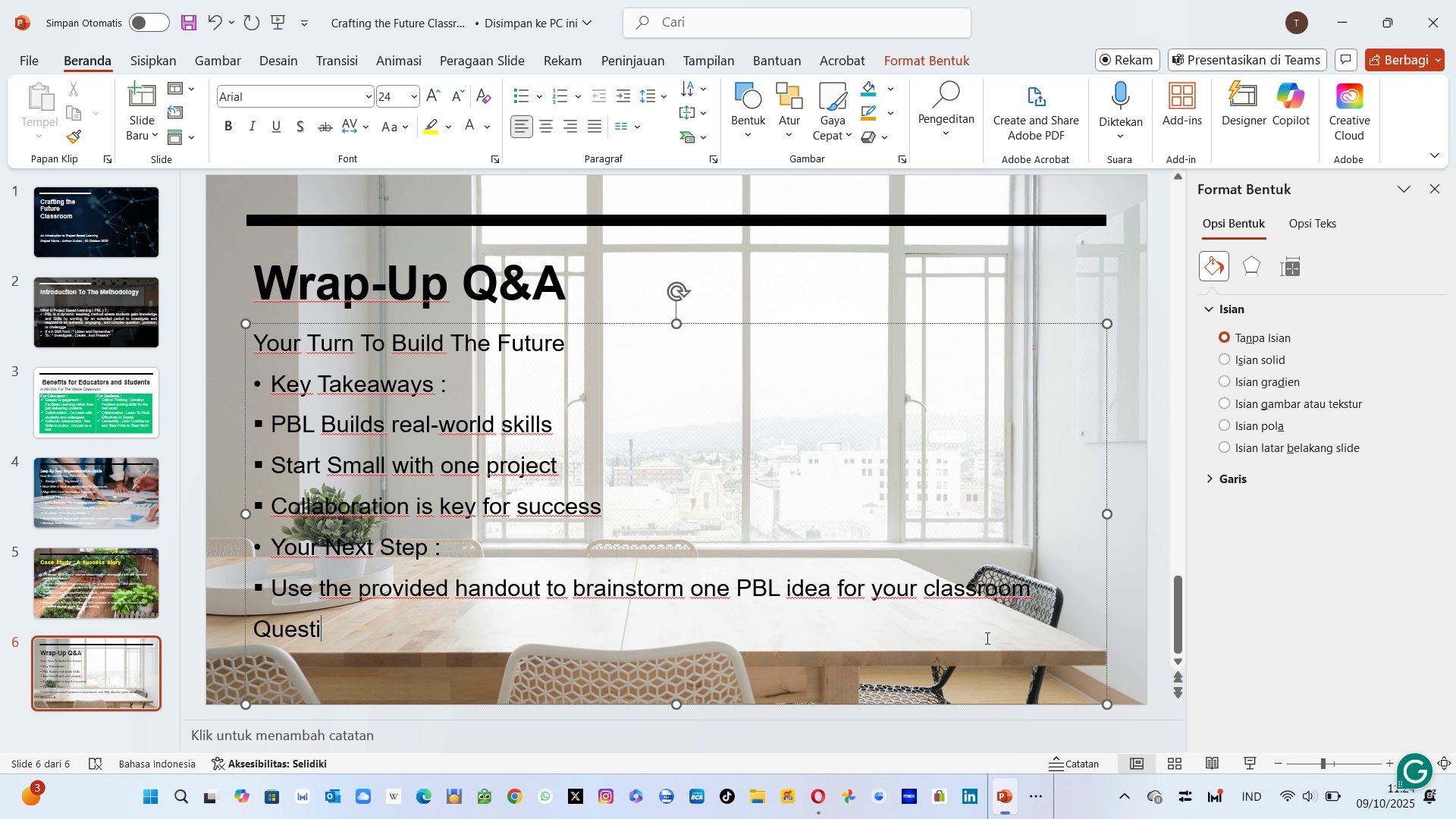 
key(Backspace)
 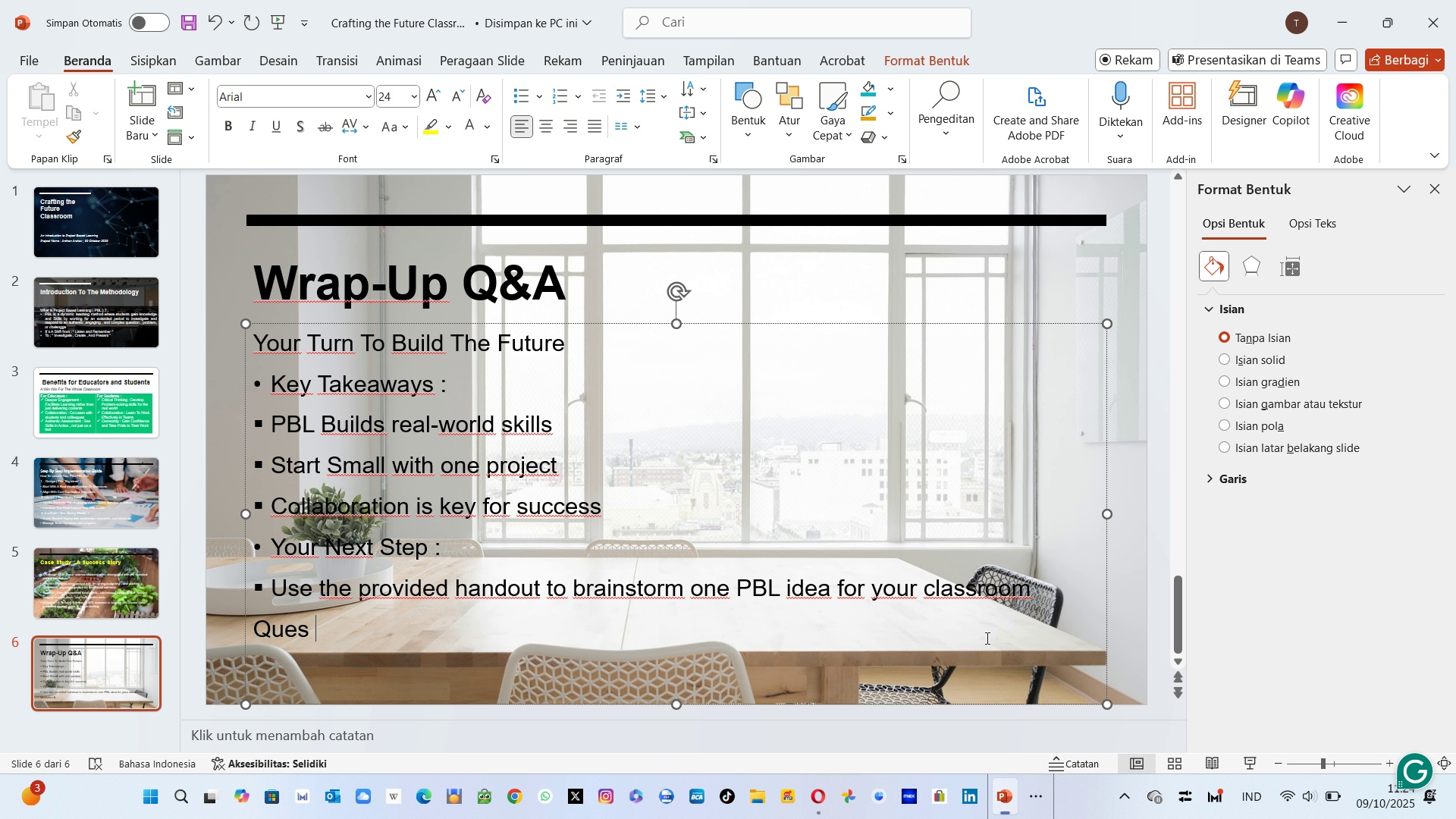 
key(Backspace)
 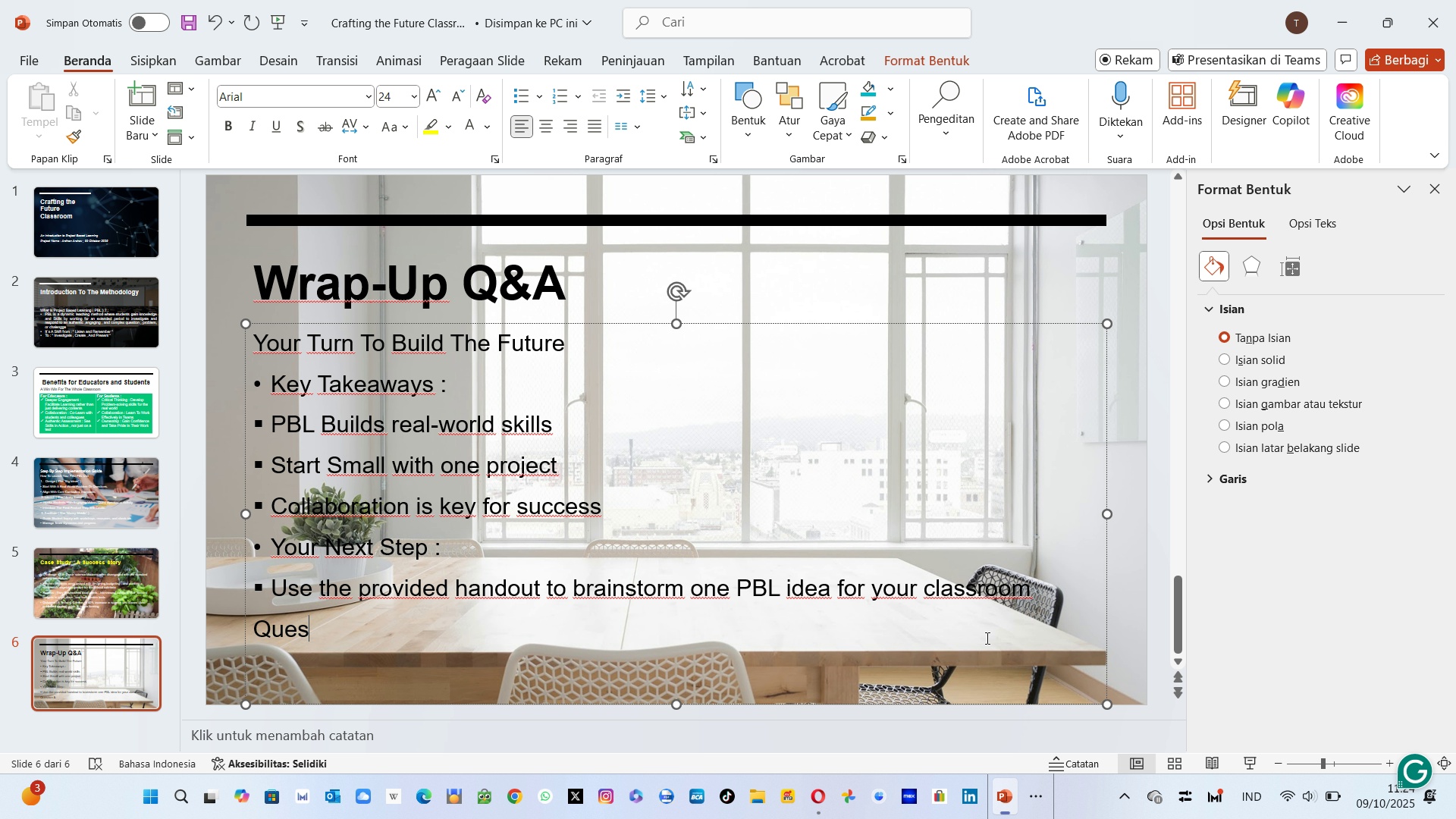 
key(Backspace)
 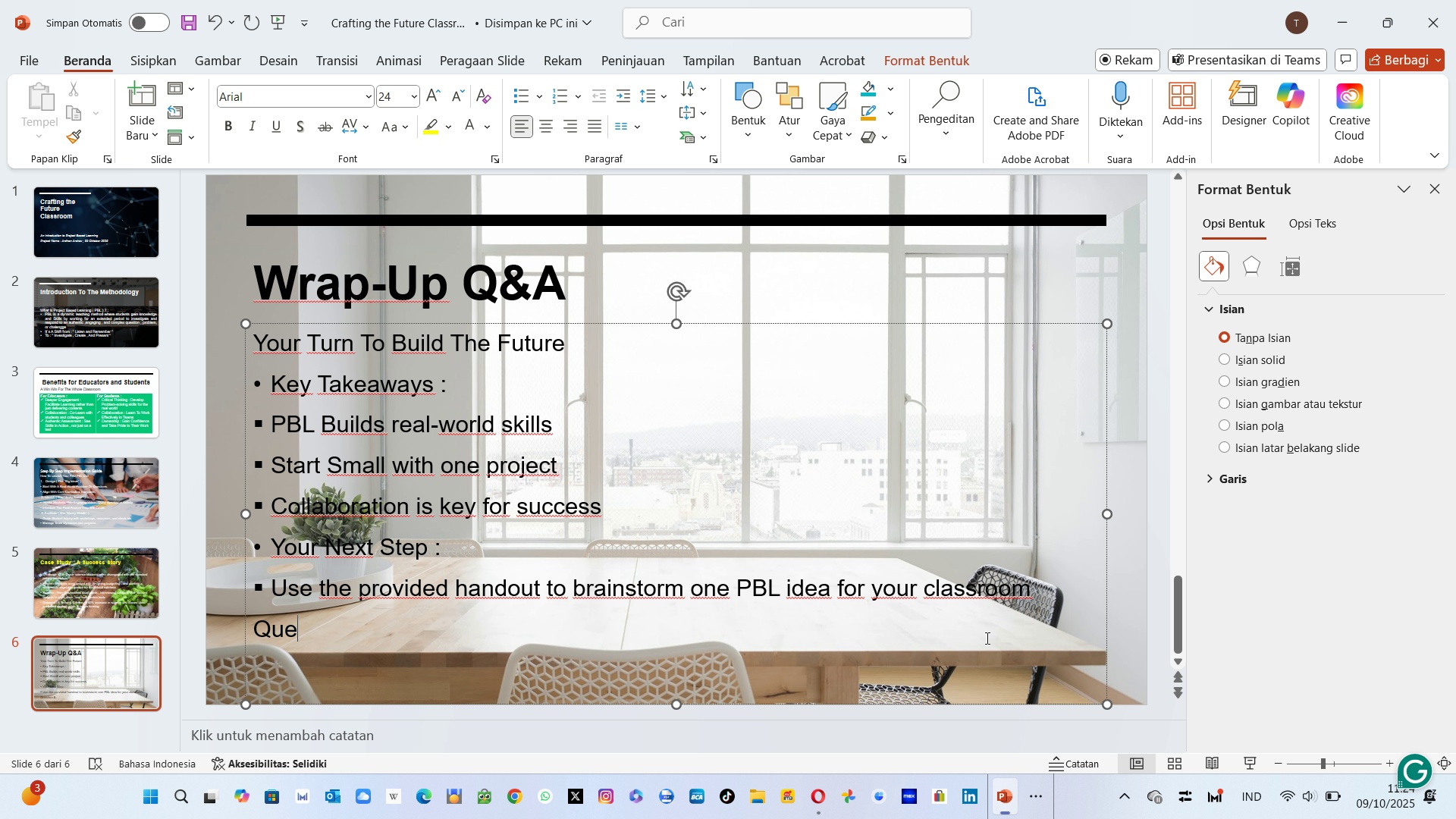 
key(Backspace)
 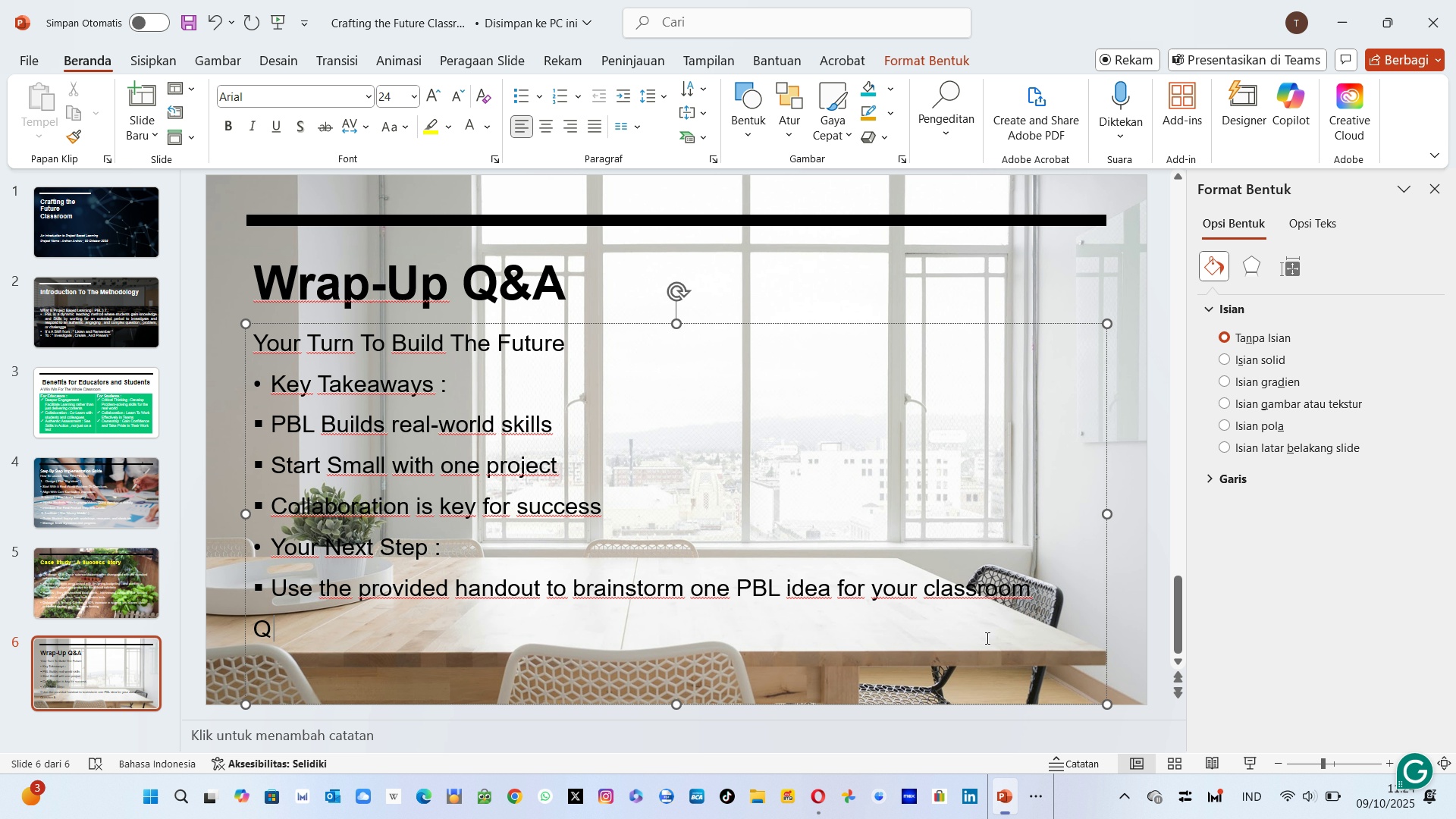 
key(Backspace)
 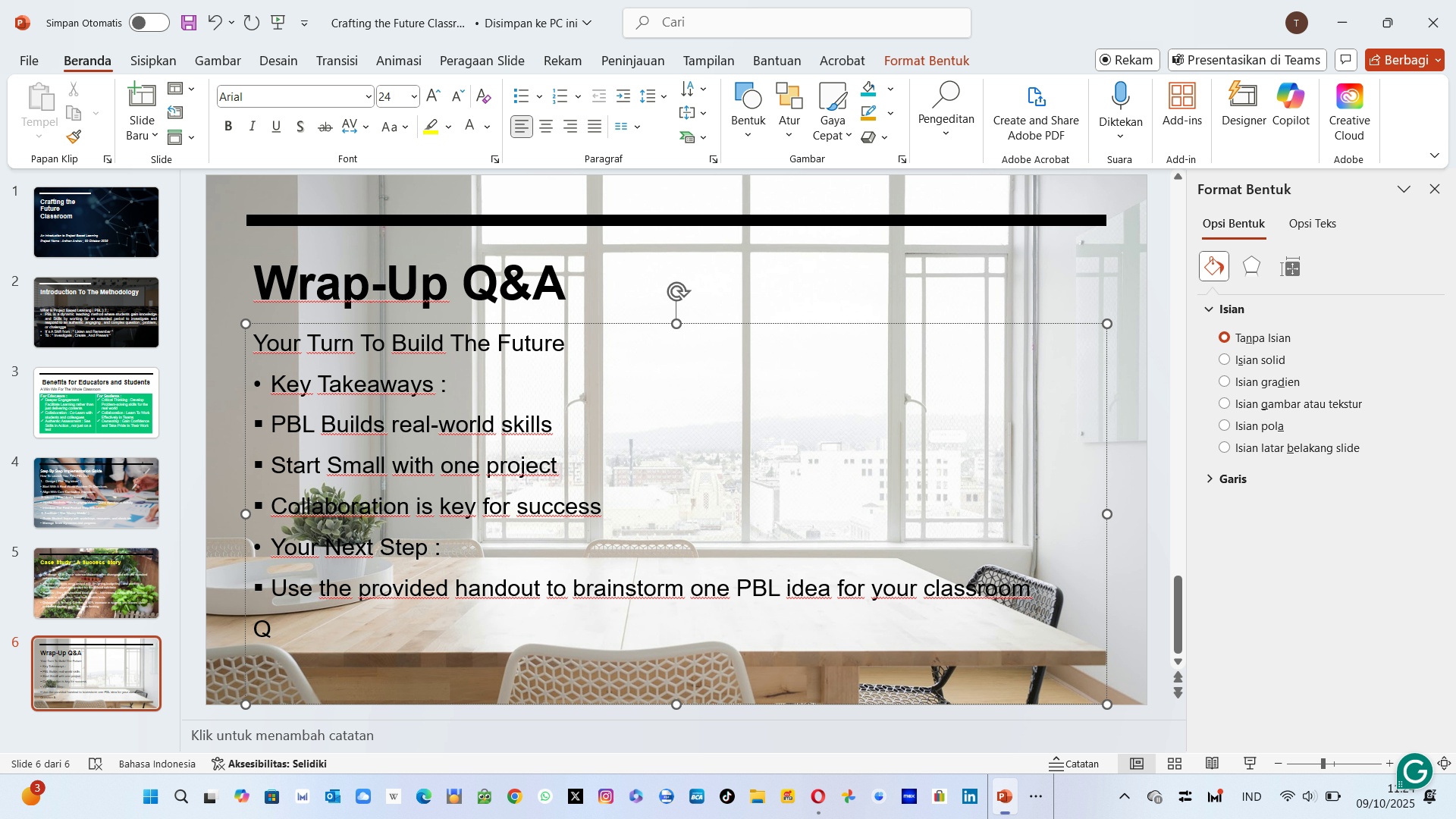 
key(Backspace)
 